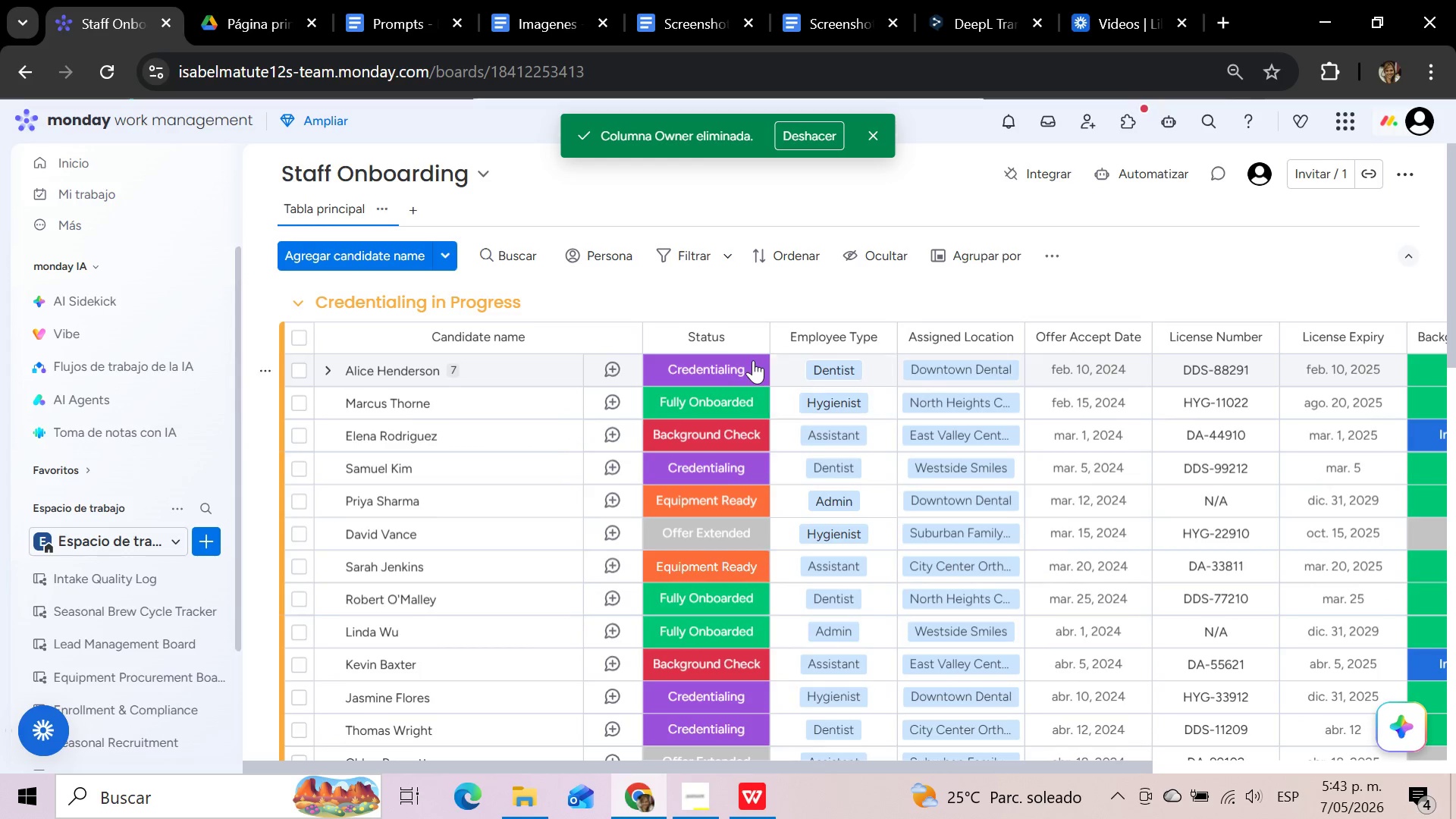 
left_click([750, 360])
 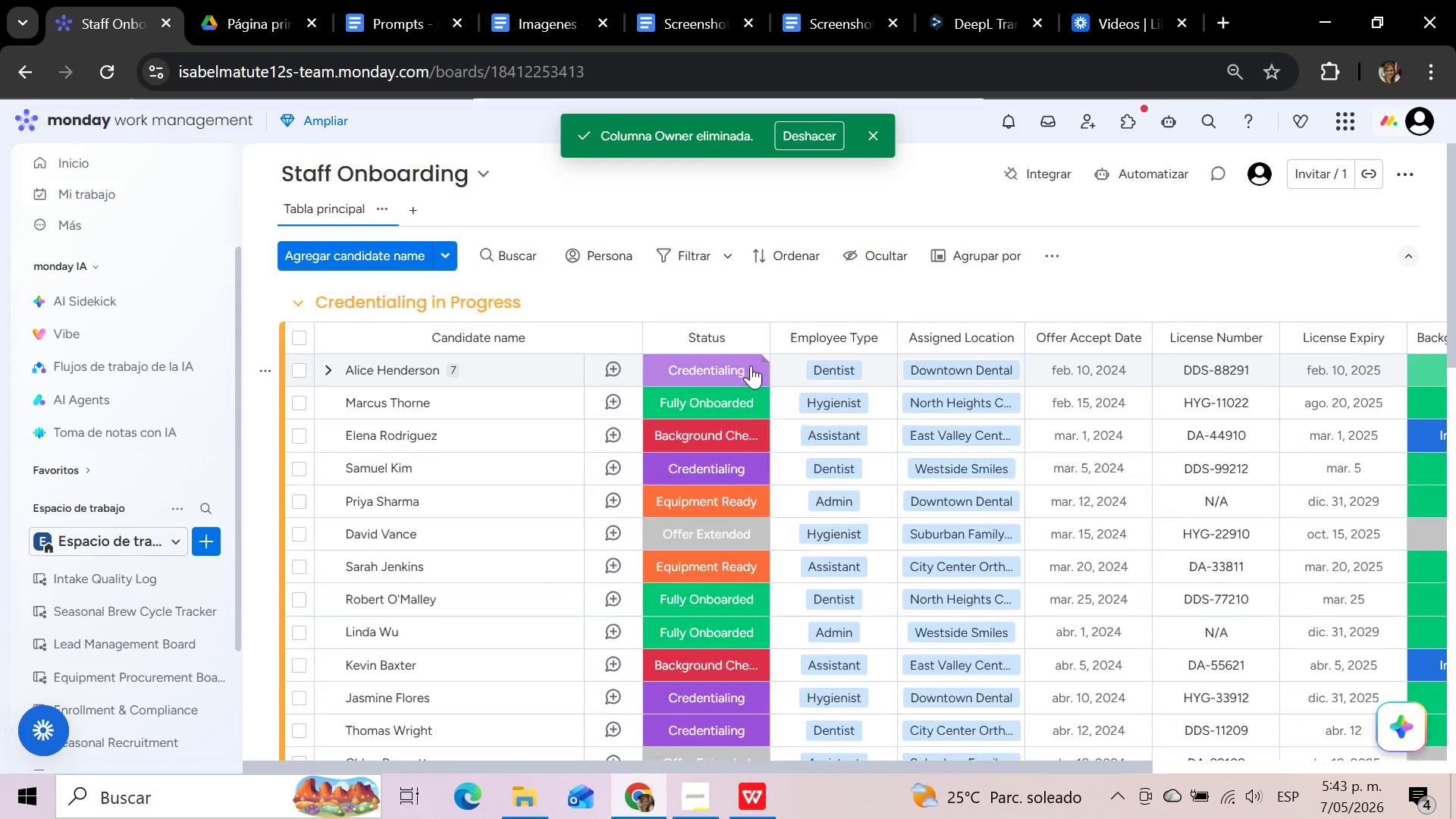 
left_click([736, 362])
 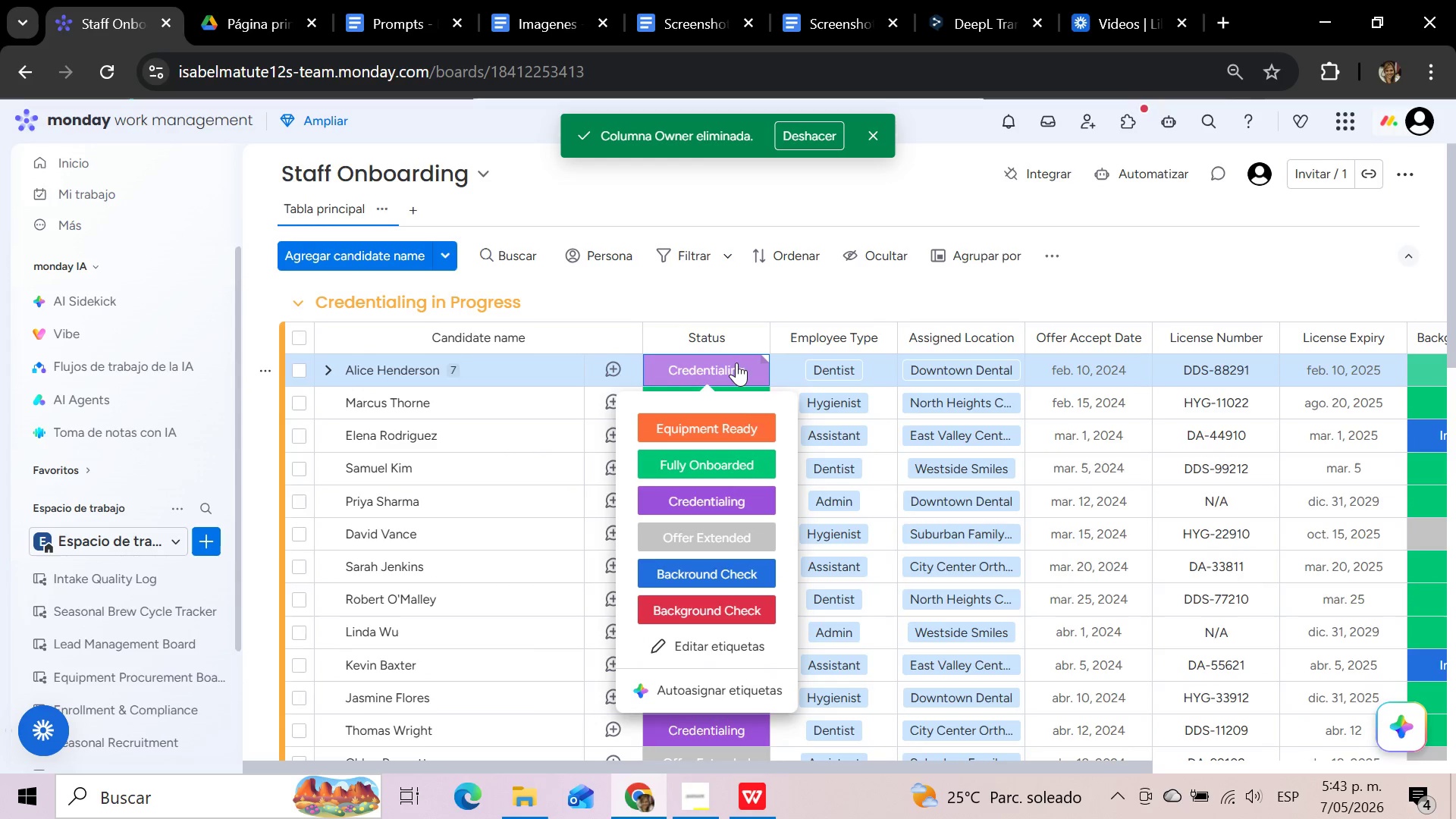 
scroll: coordinate [736, 362], scroll_direction: up, amount: 2.0
 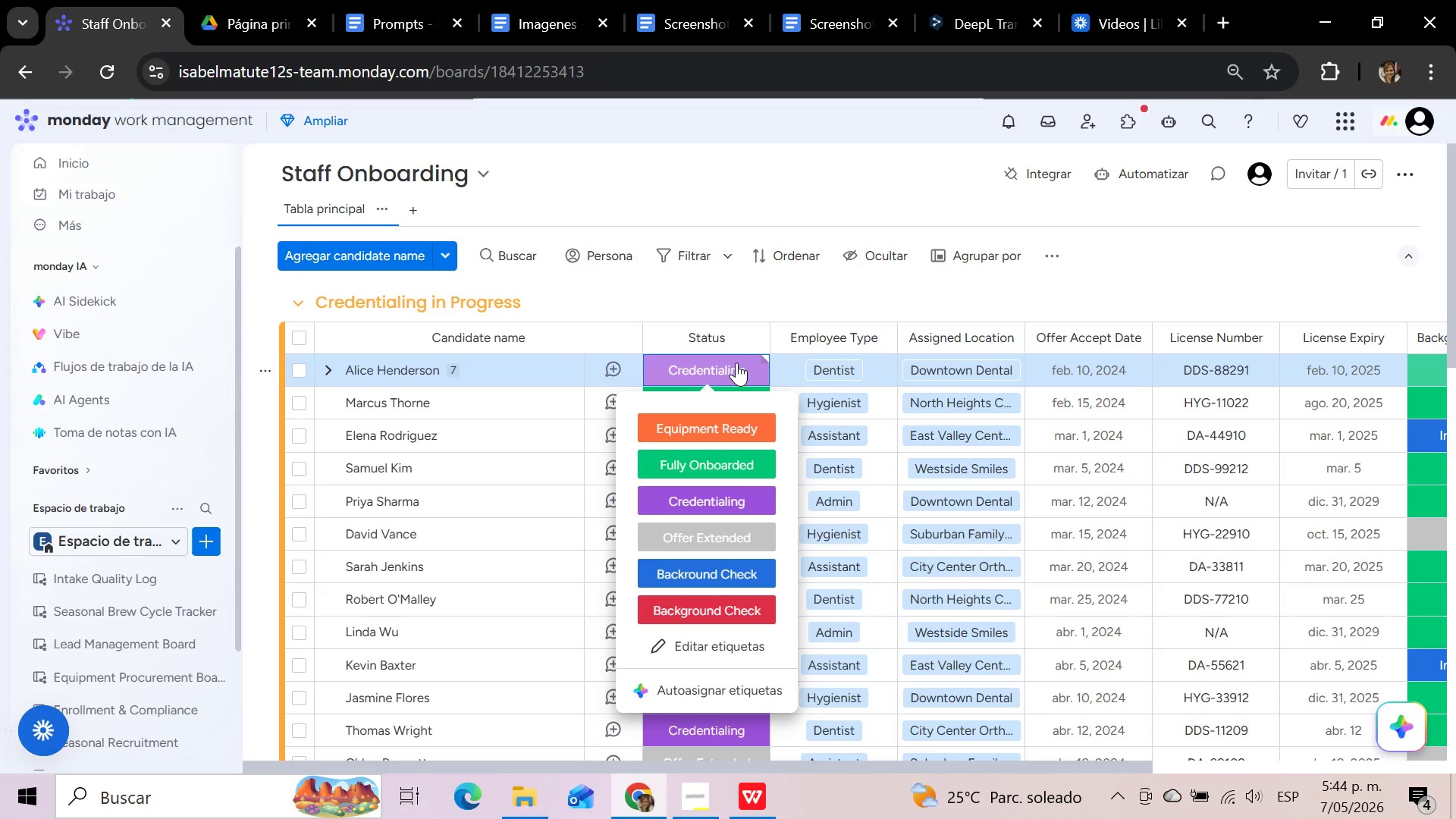 
wait(69.77)
 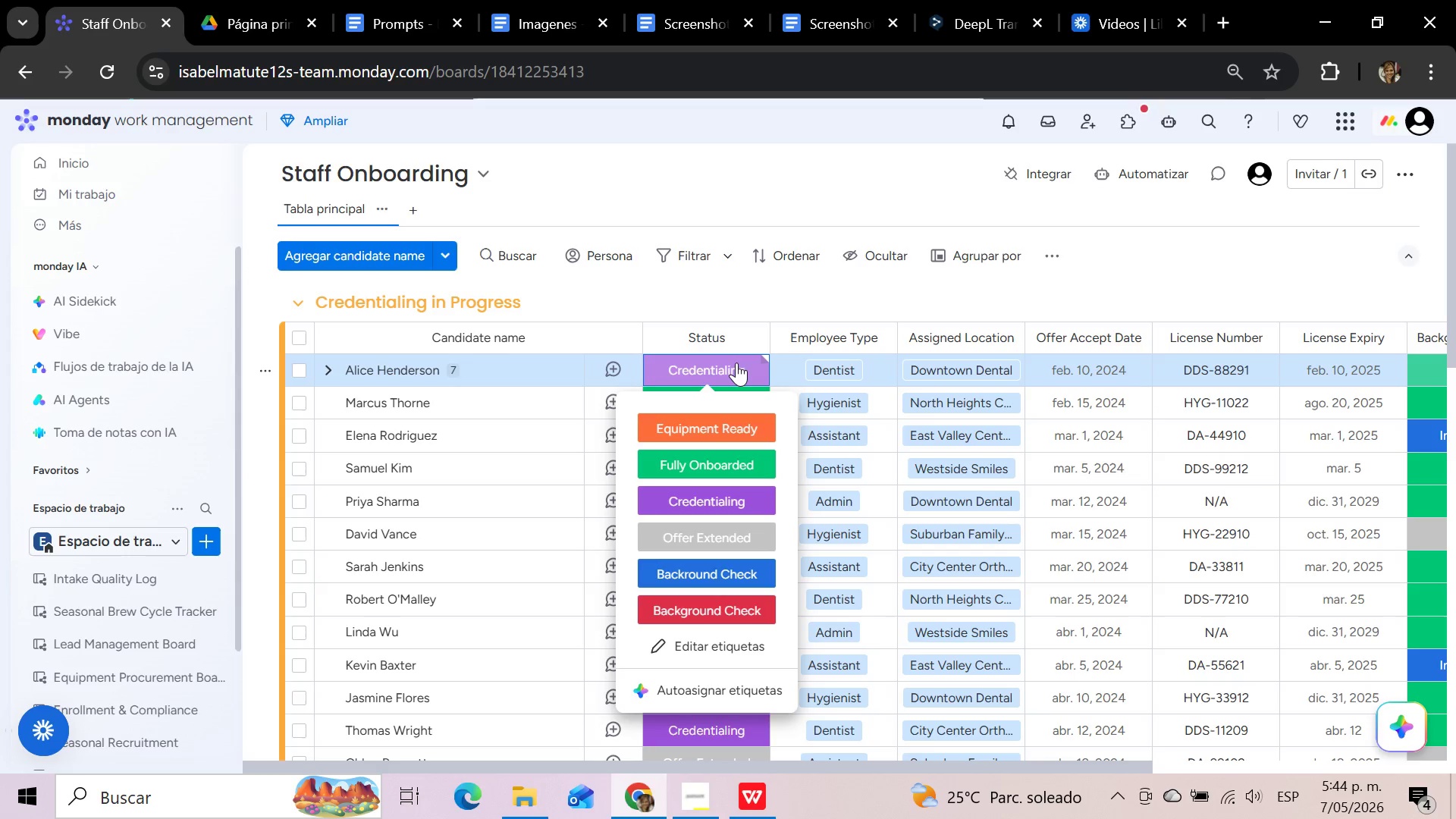 
left_click([808, 301])
 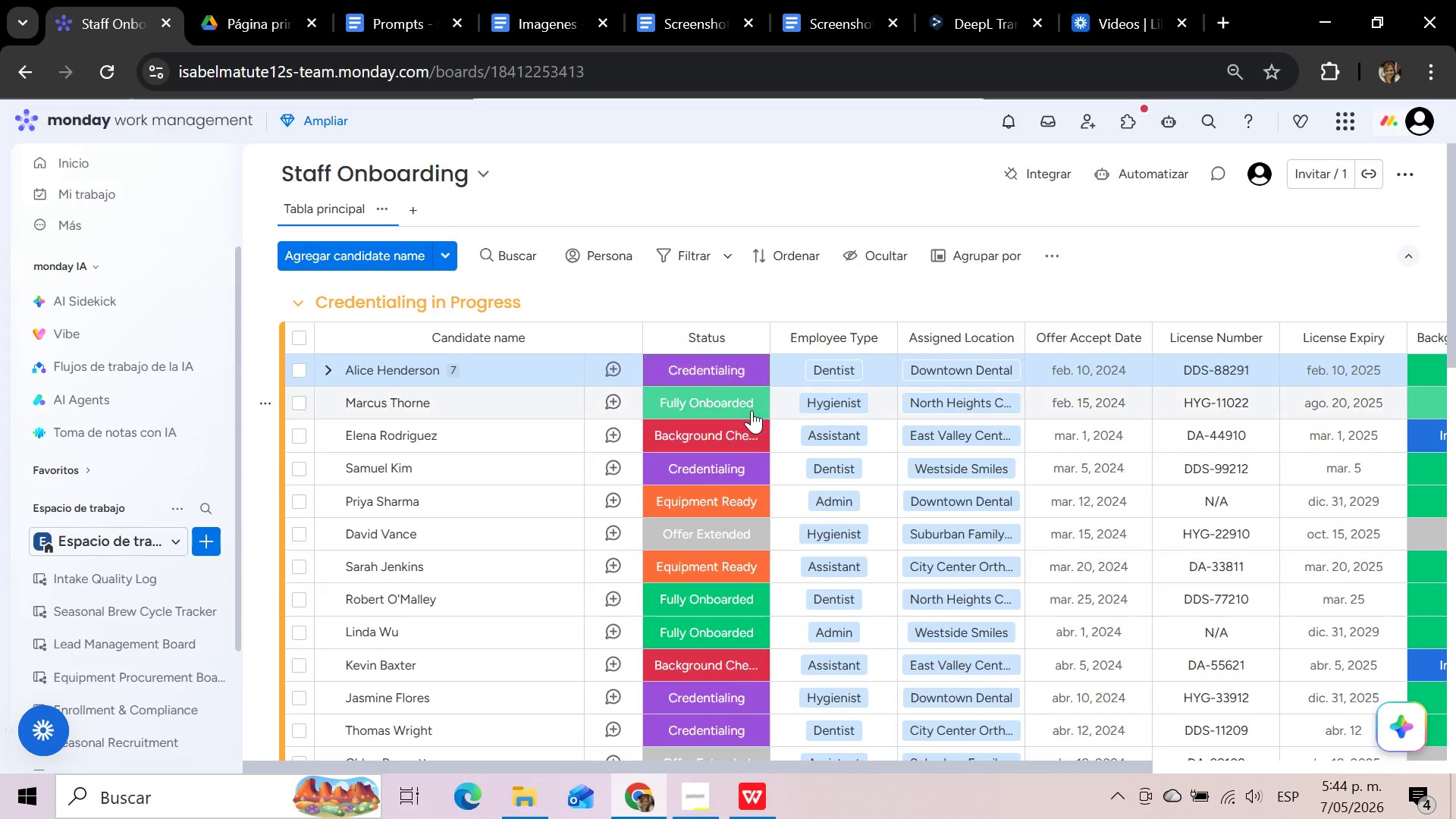 
left_click([743, 431])
 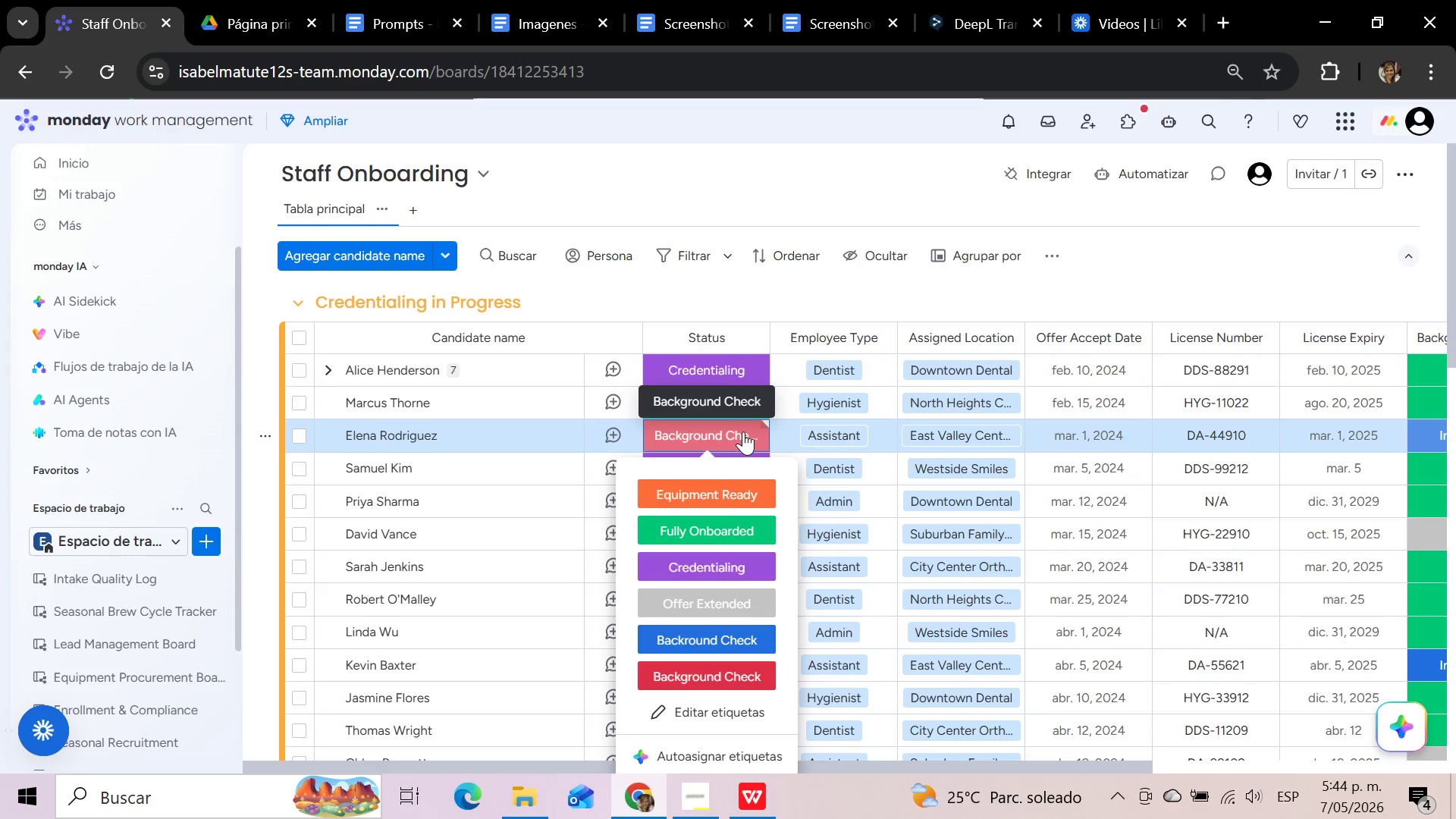 
wait(5.45)
 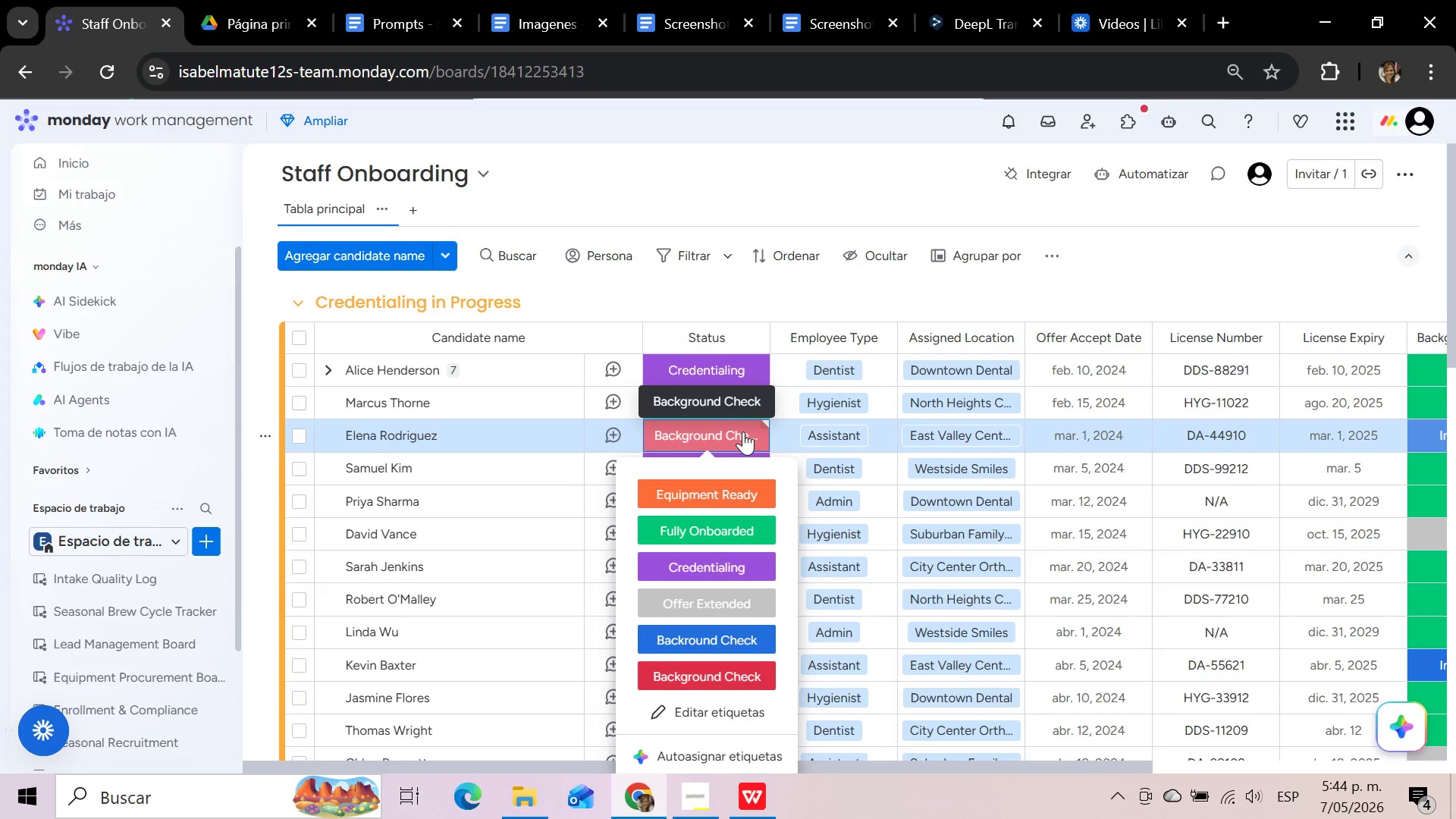 
left_click([736, 645])
 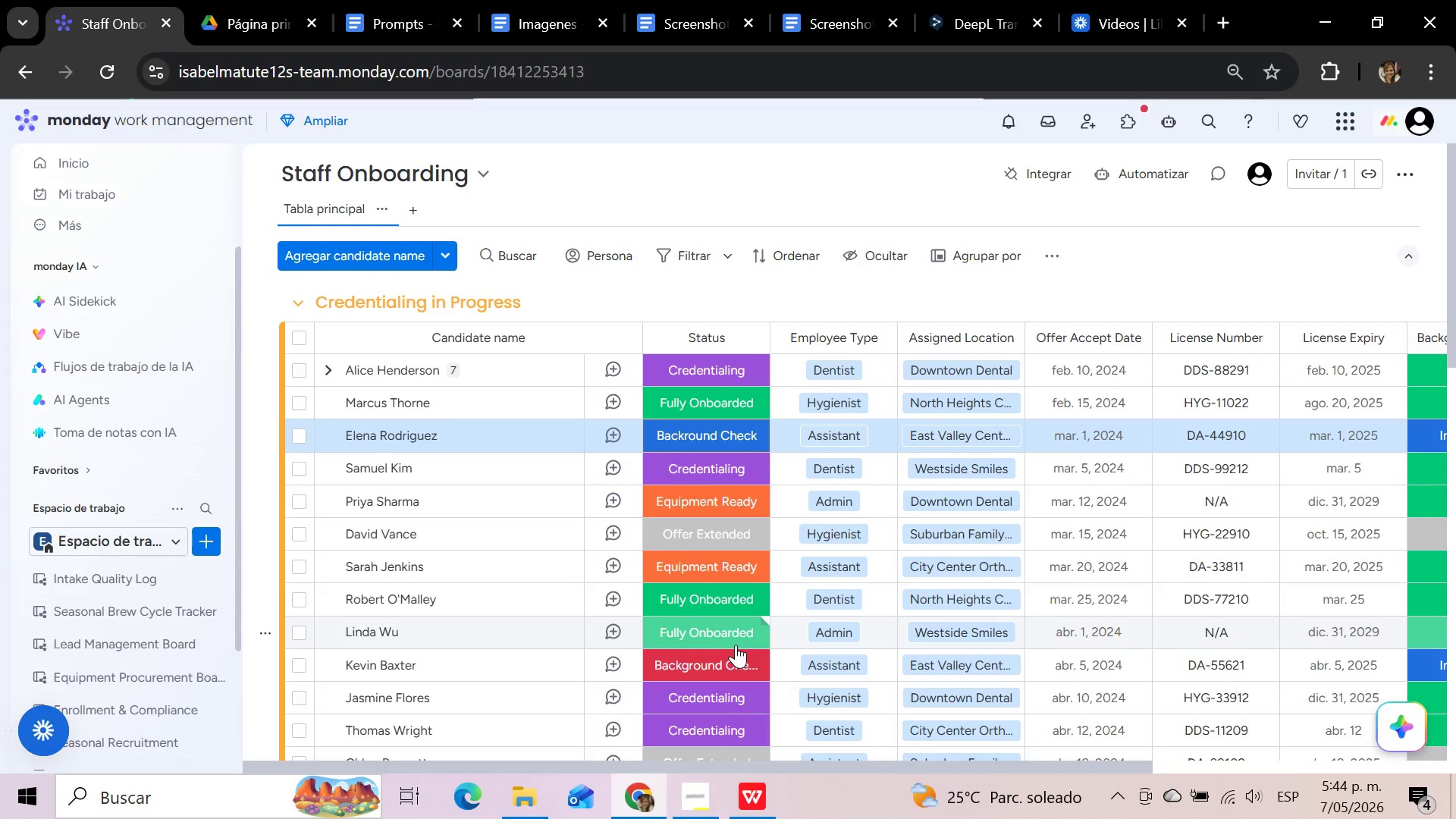 
left_click([733, 658])
 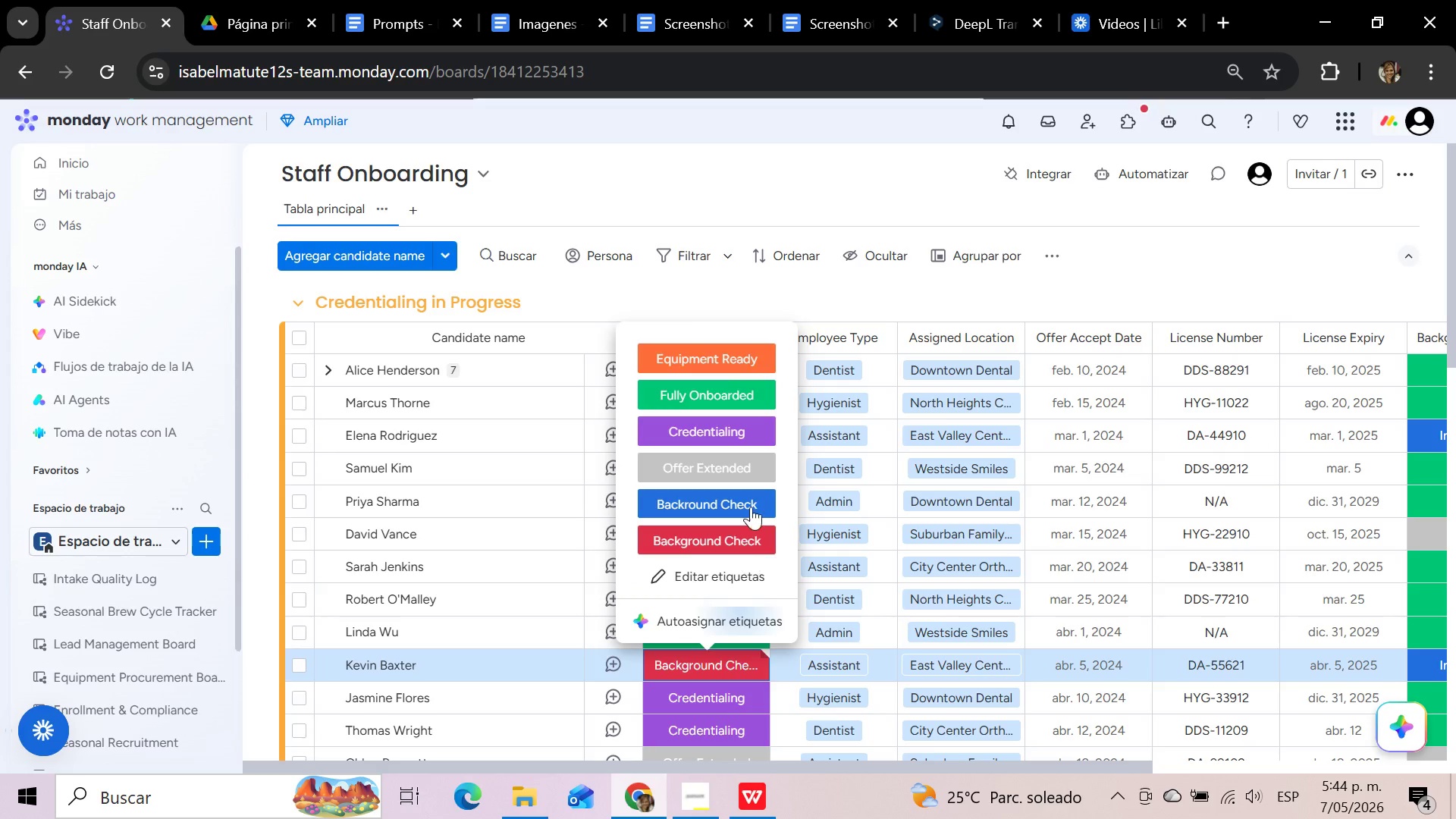 
left_click([751, 506])
 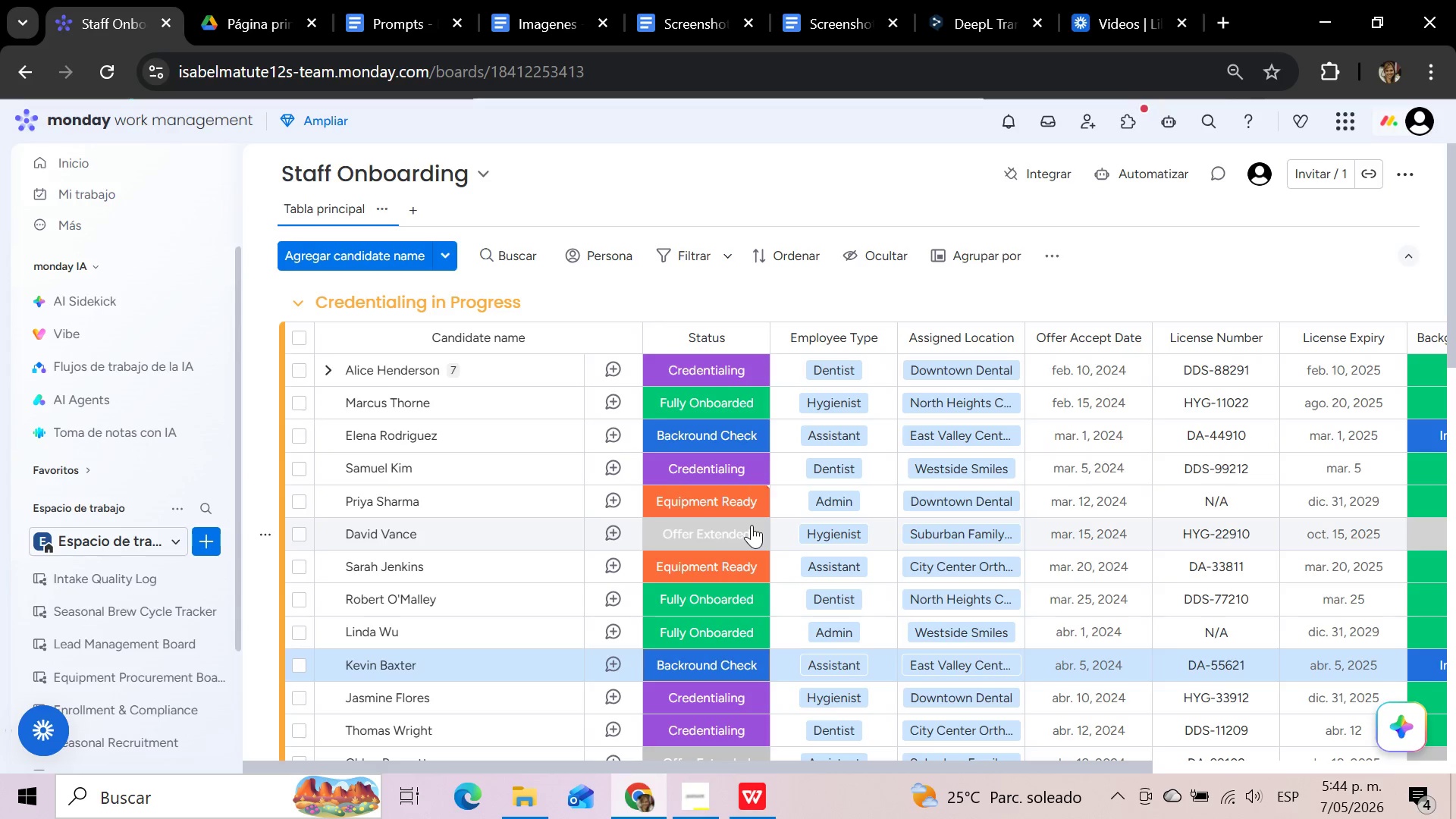 
scroll: coordinate [753, 526], scroll_direction: down, amount: 3.0
 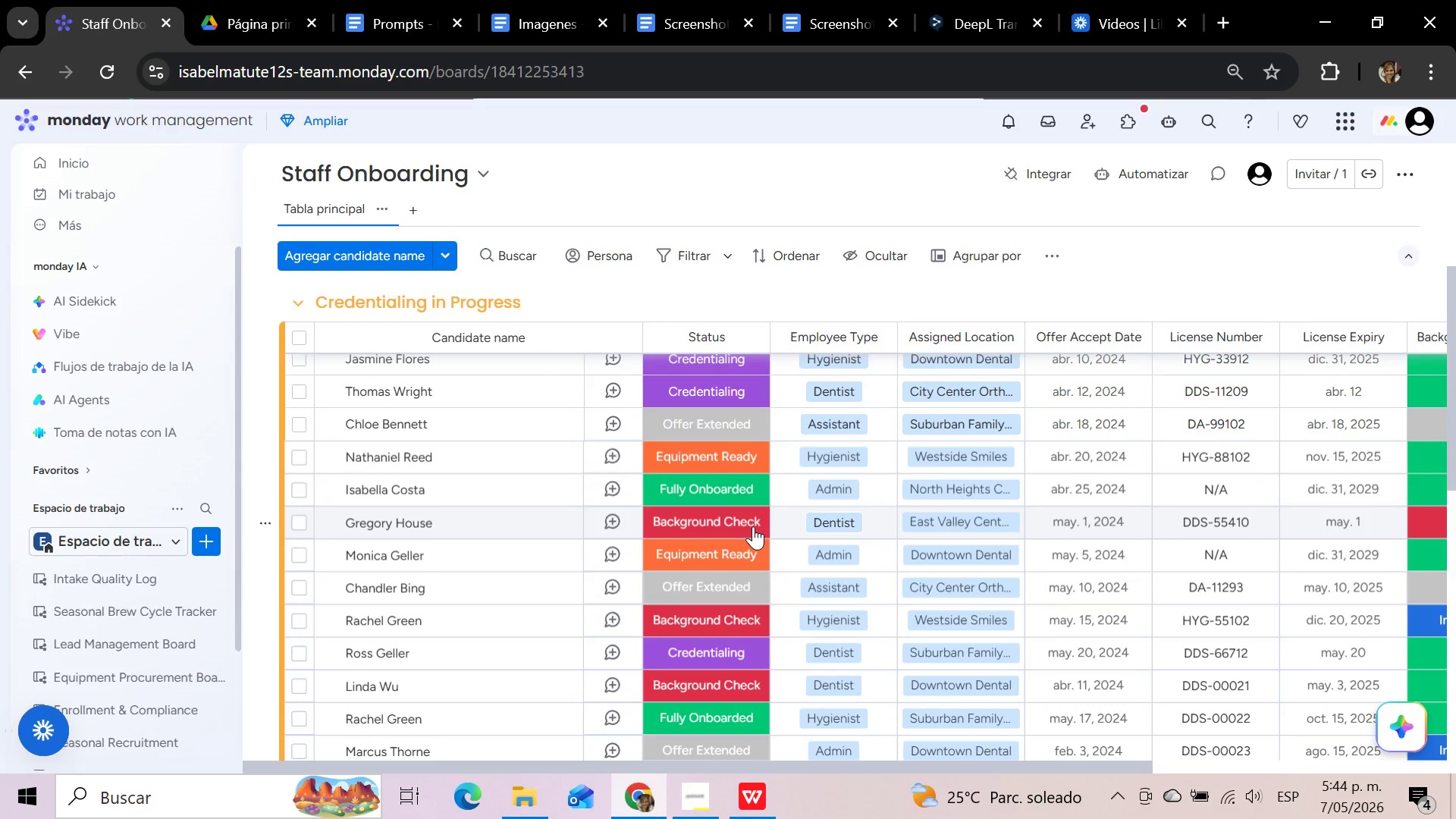 
left_click([753, 526])
 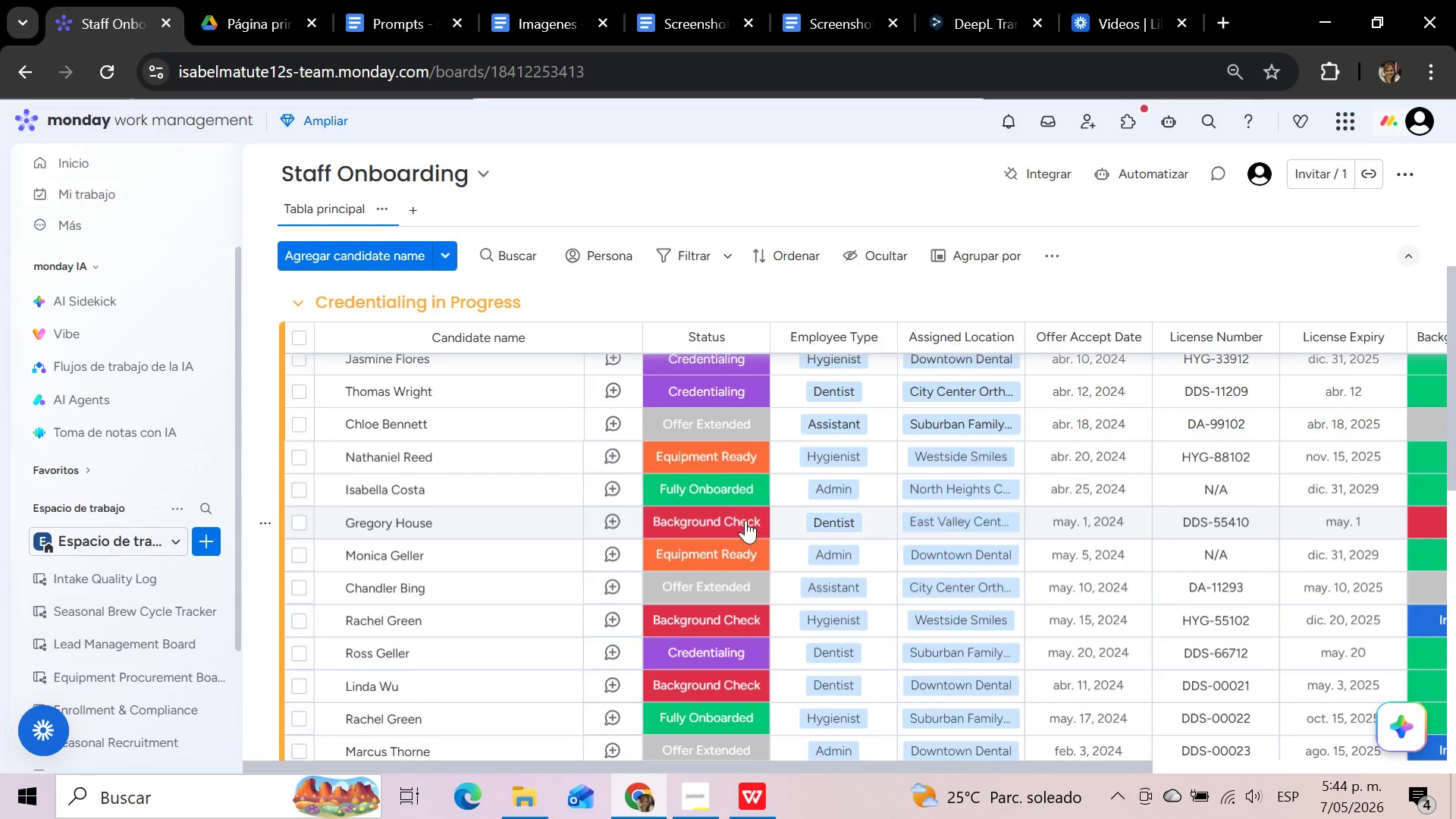 
left_click([736, 519])
 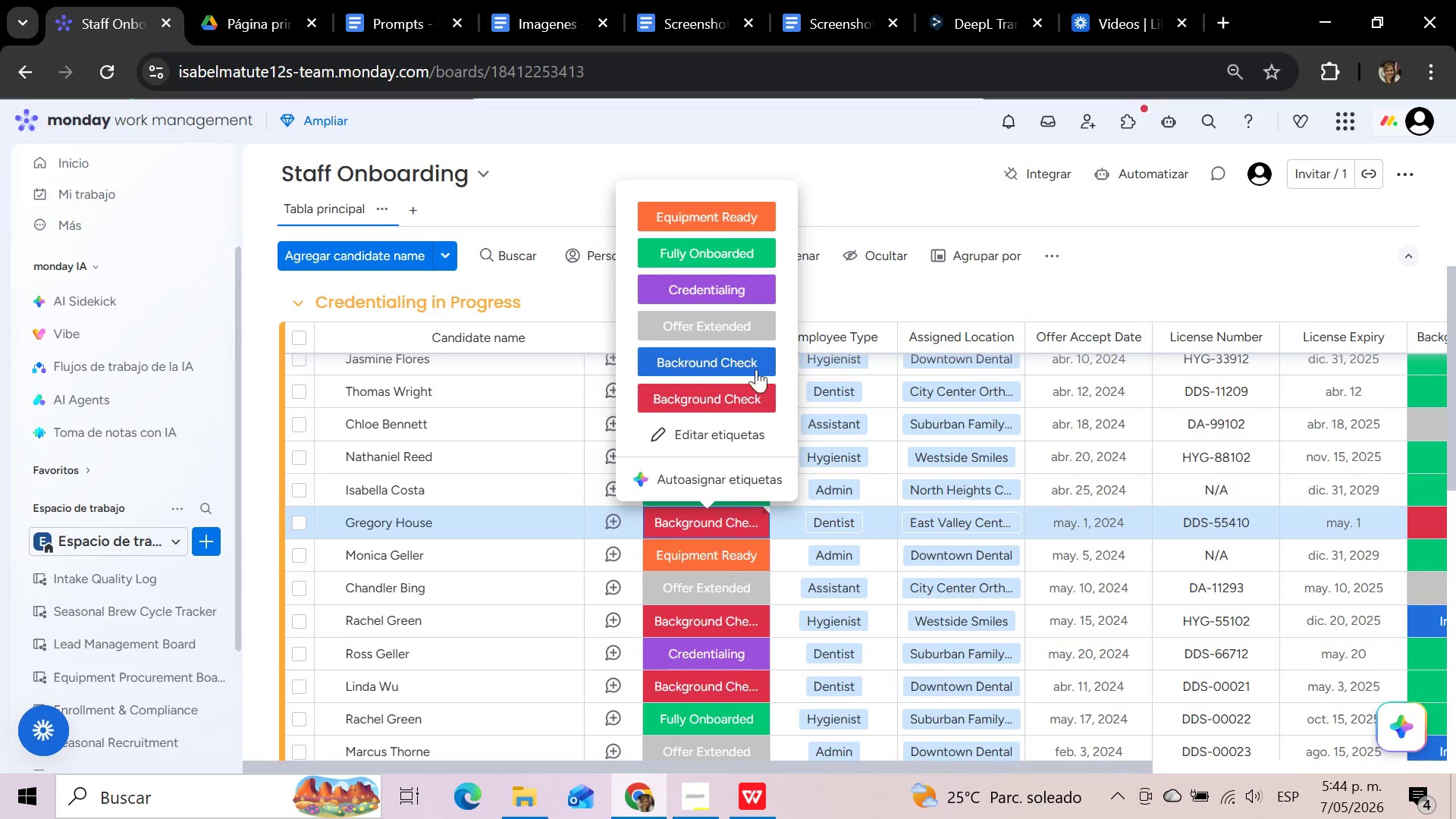 
left_click([751, 359])
 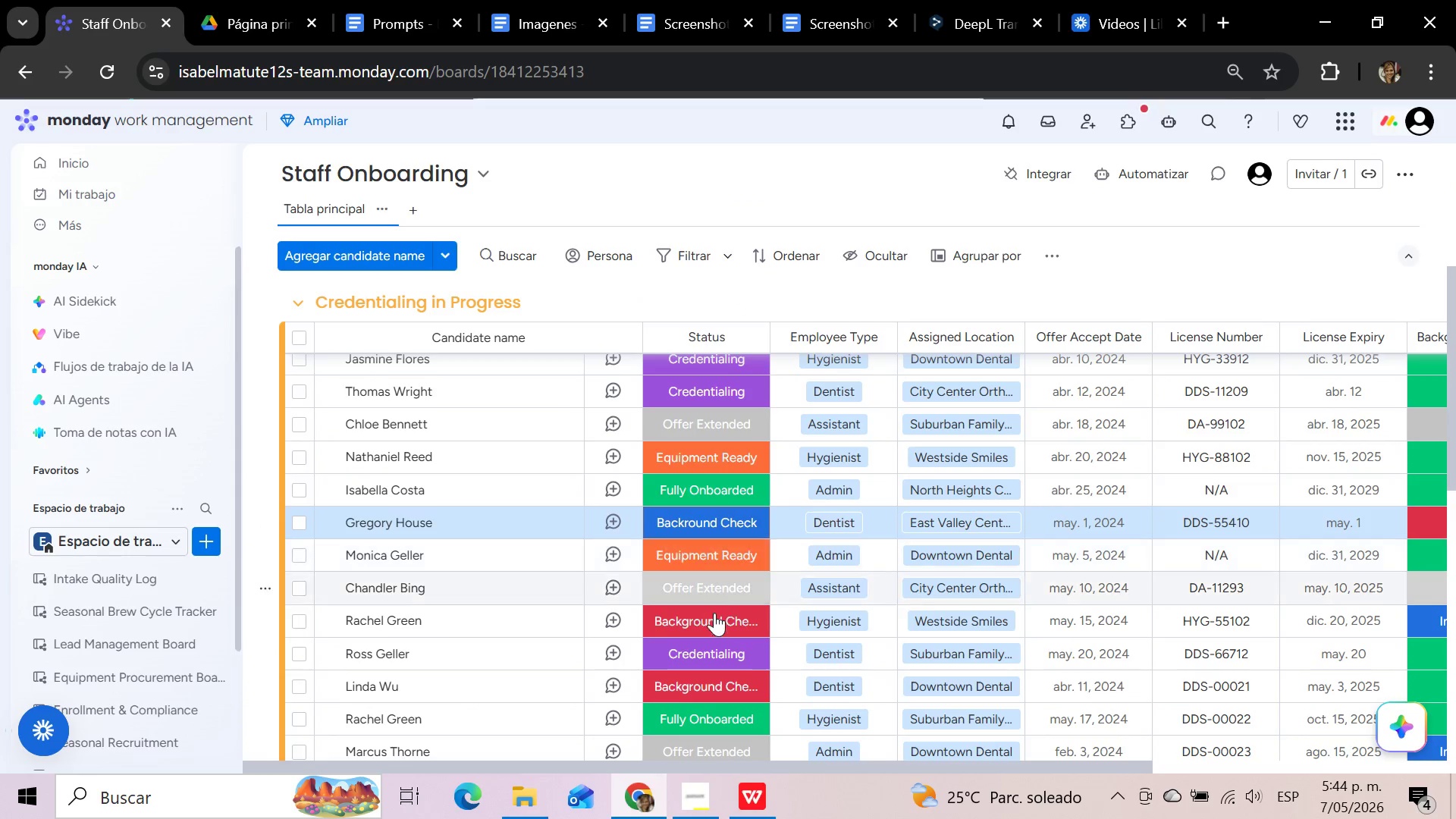 
left_click([714, 617])
 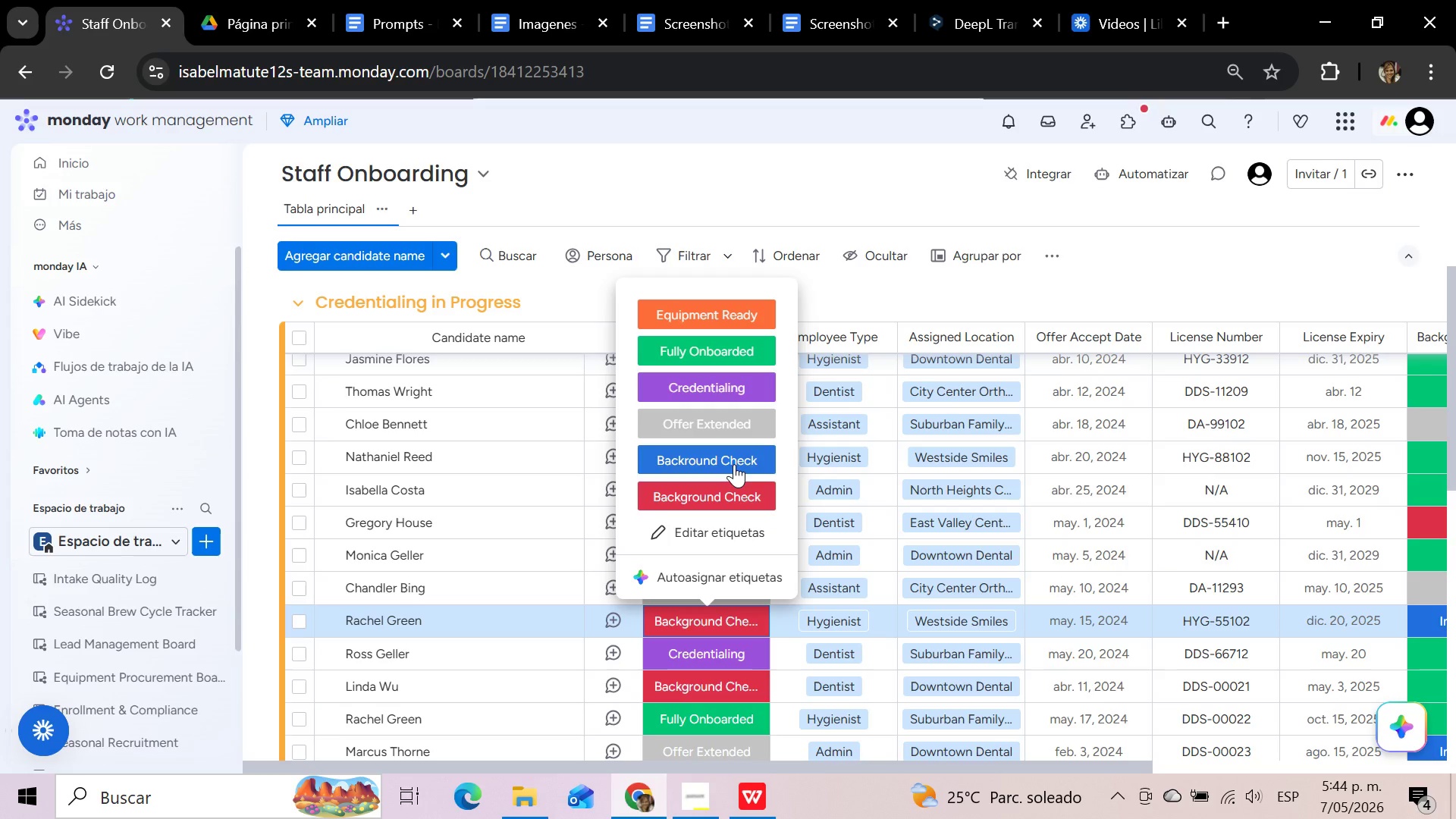 
left_click([734, 461])
 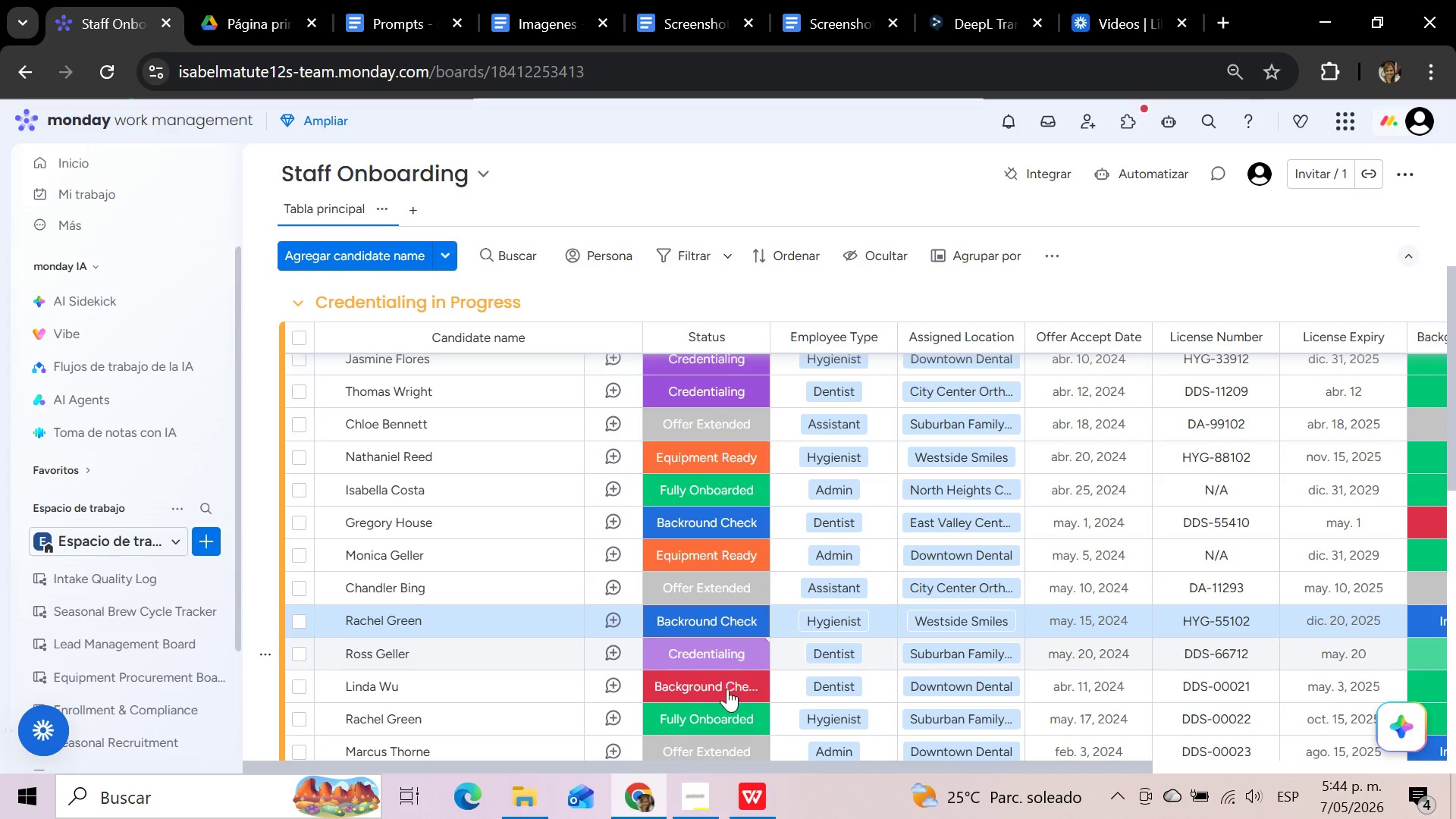 
left_click([726, 691])
 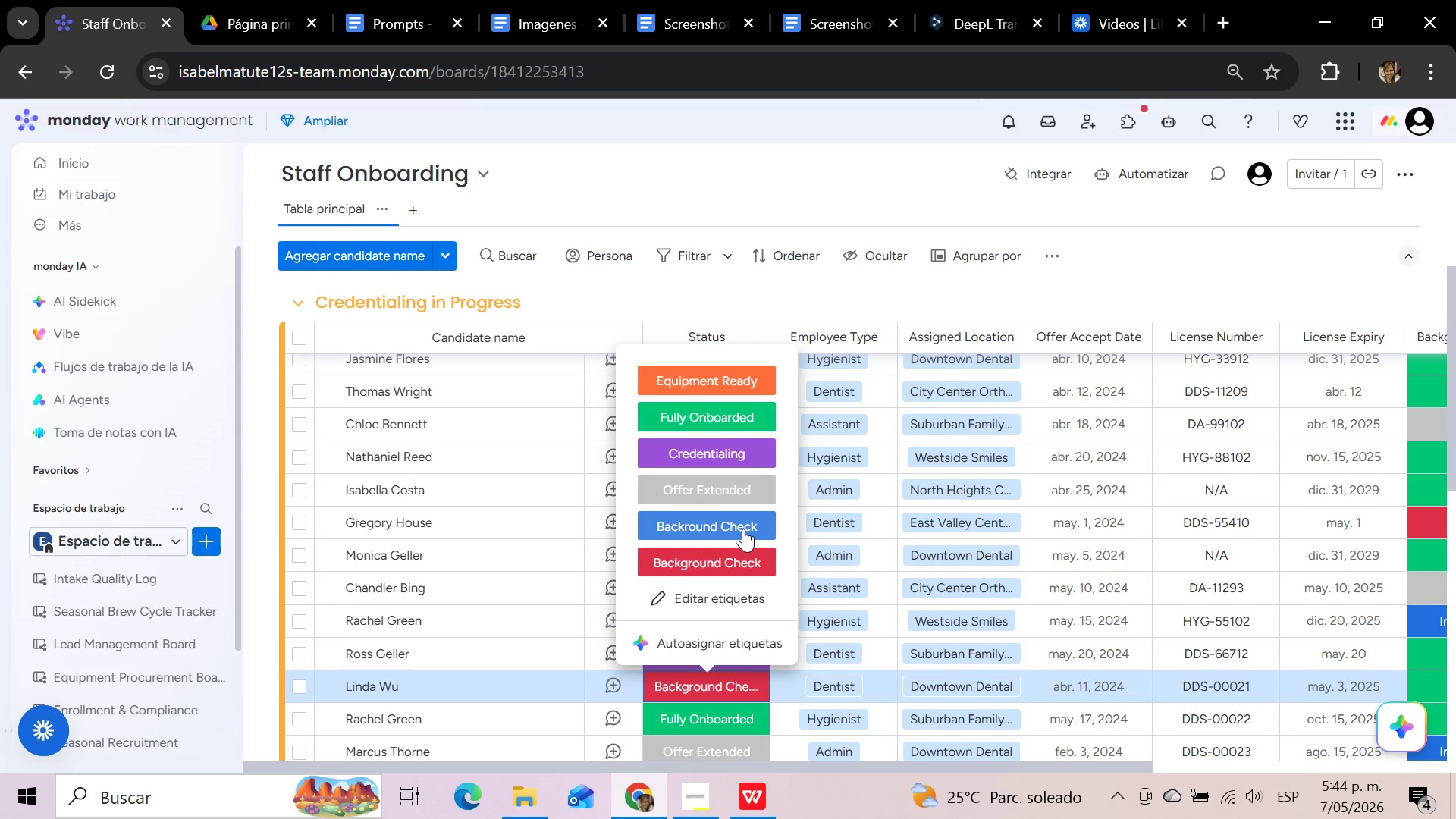 
left_click([743, 529])
 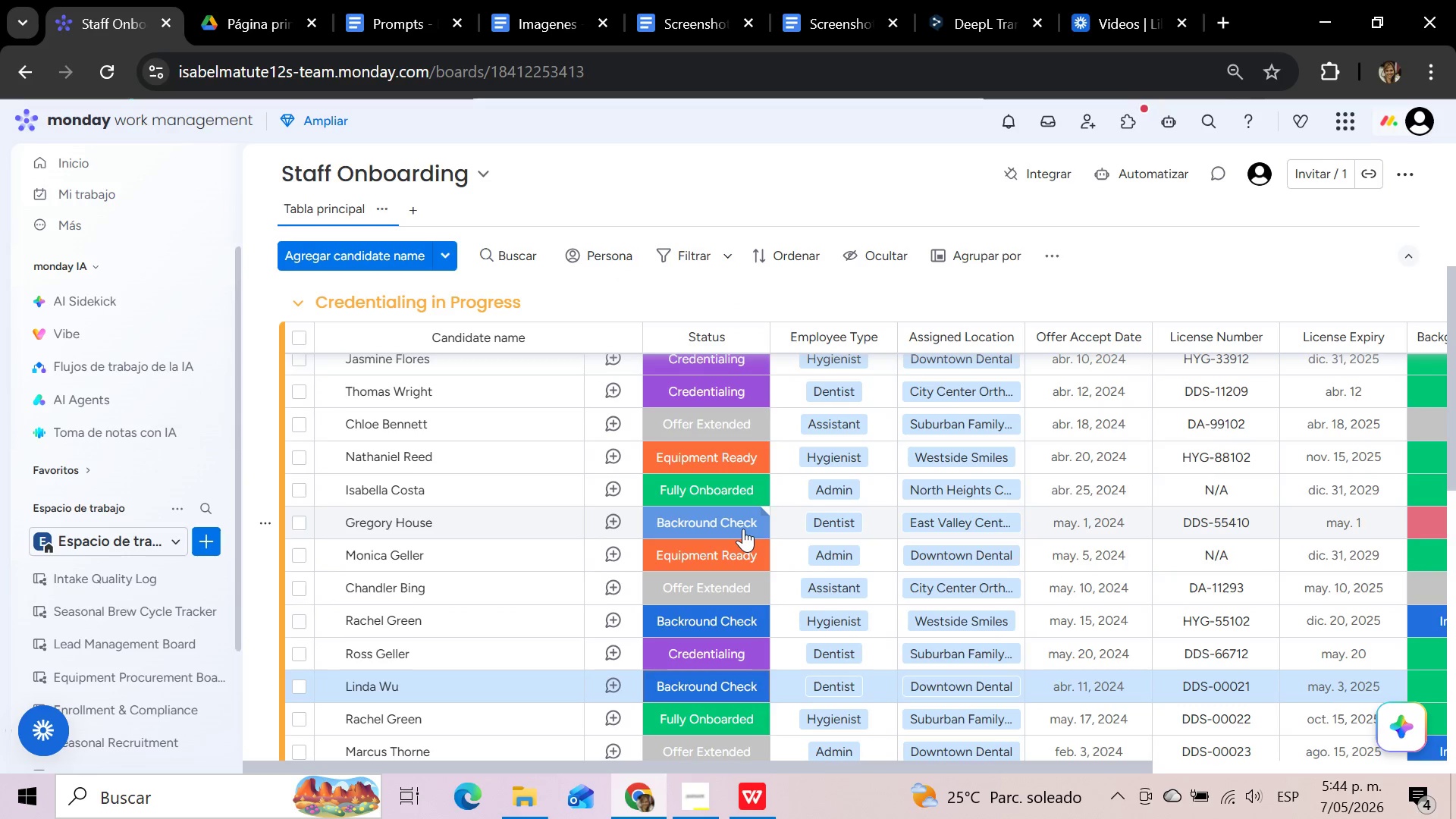 
scroll: coordinate [732, 583], scroll_direction: down, amount: 3.0
 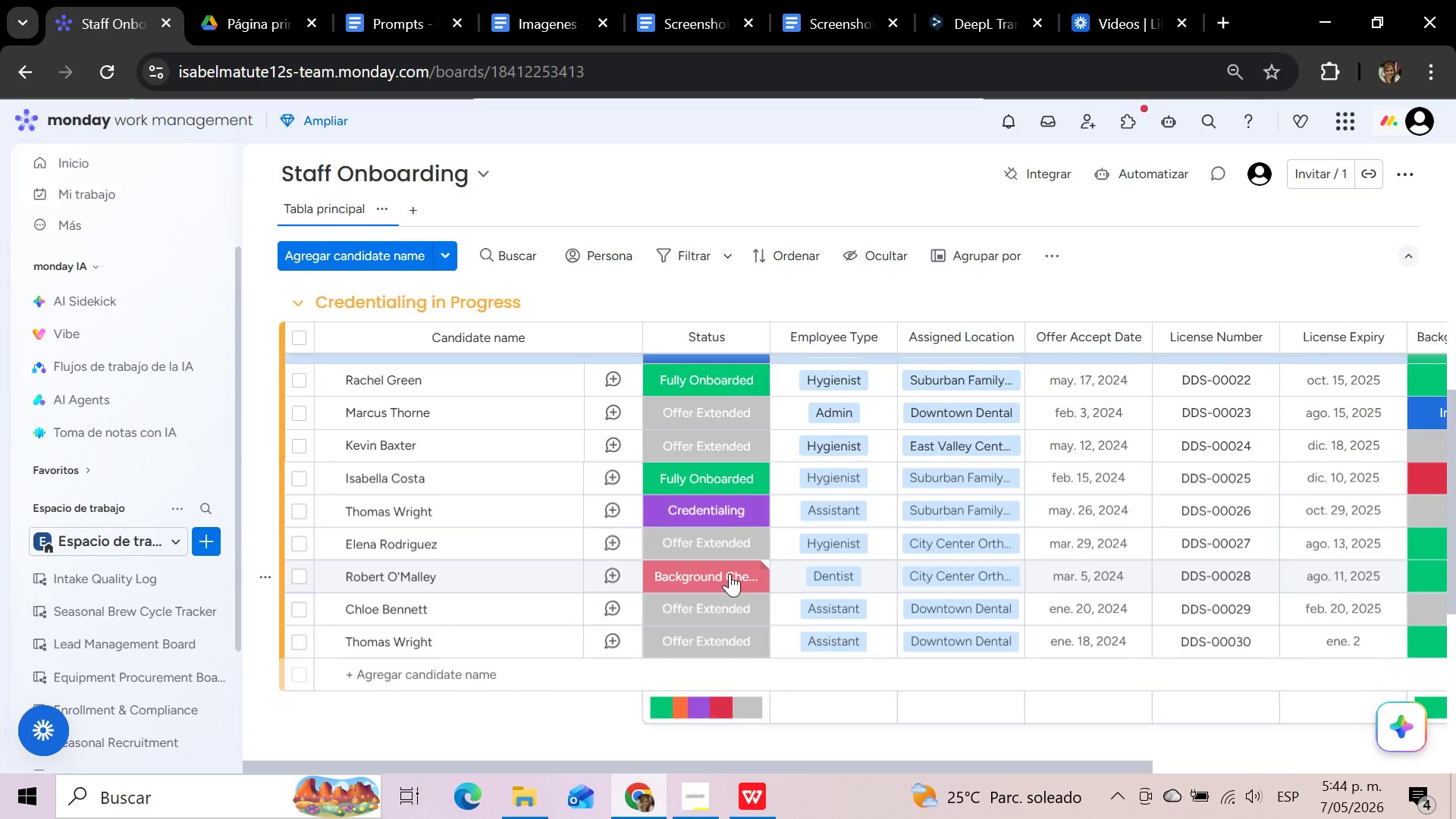 
left_click([730, 573])
 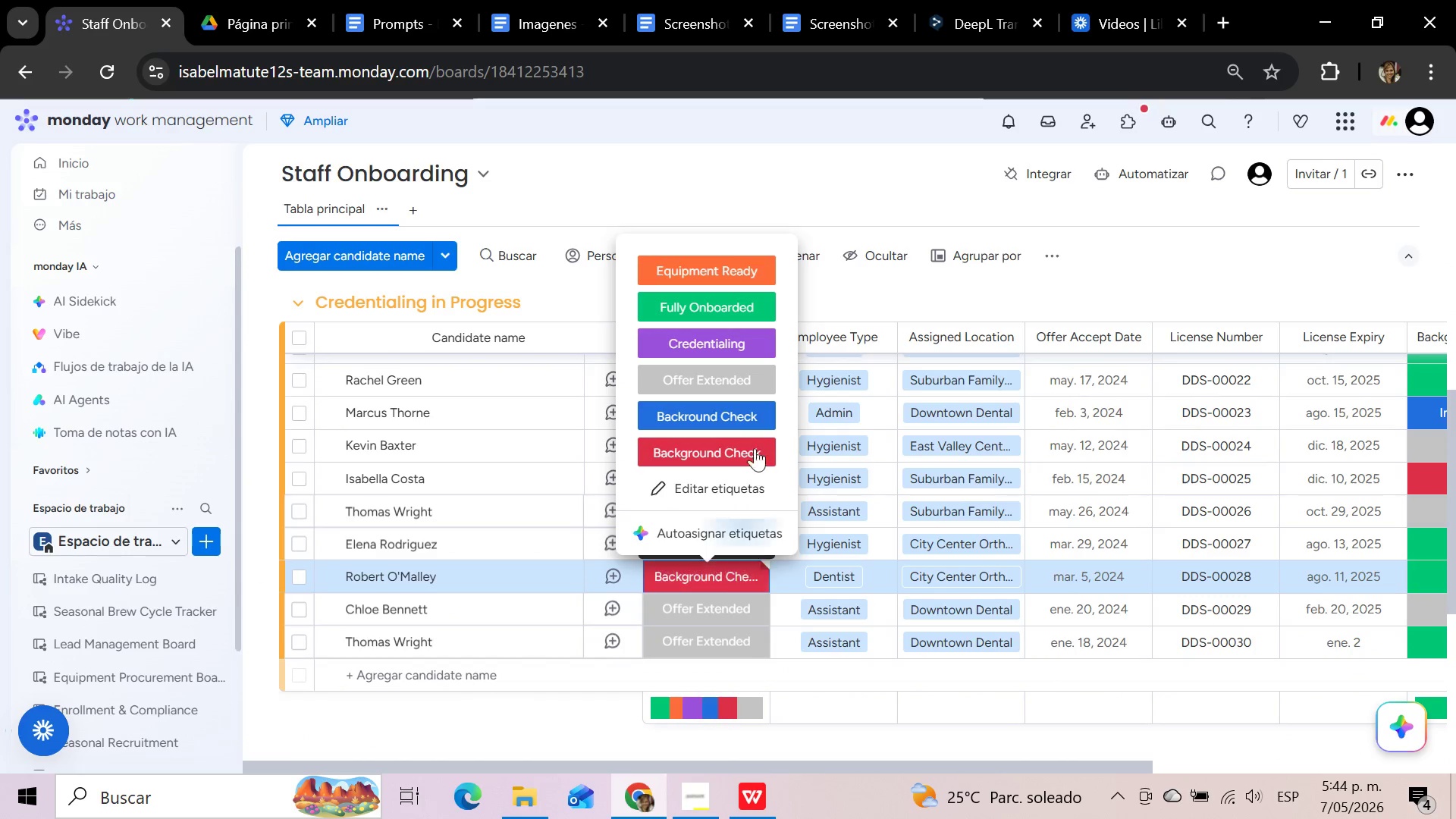 
left_click([755, 416])
 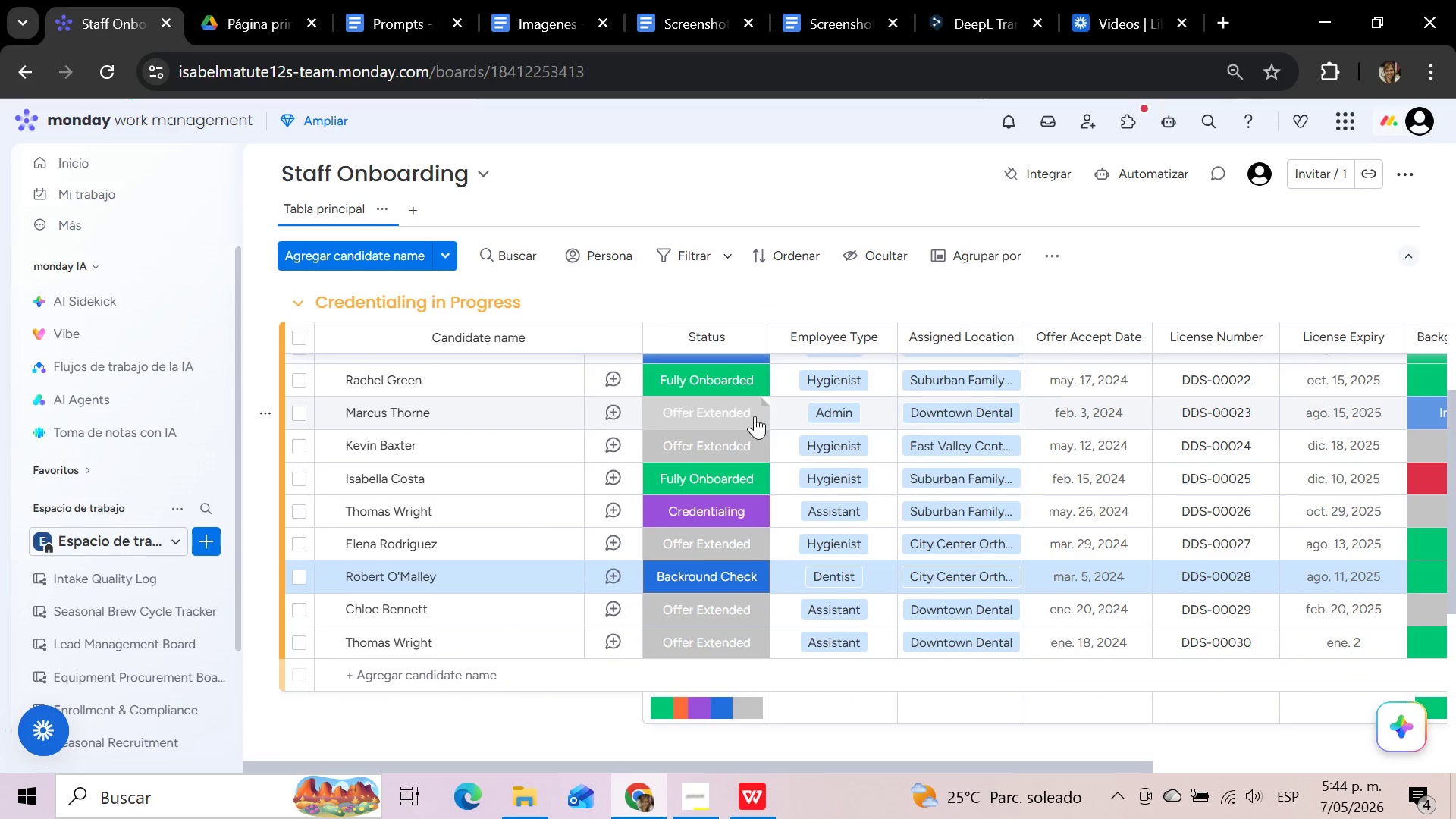 
scroll: coordinate [755, 416], scroll_direction: down, amount: 2.0
 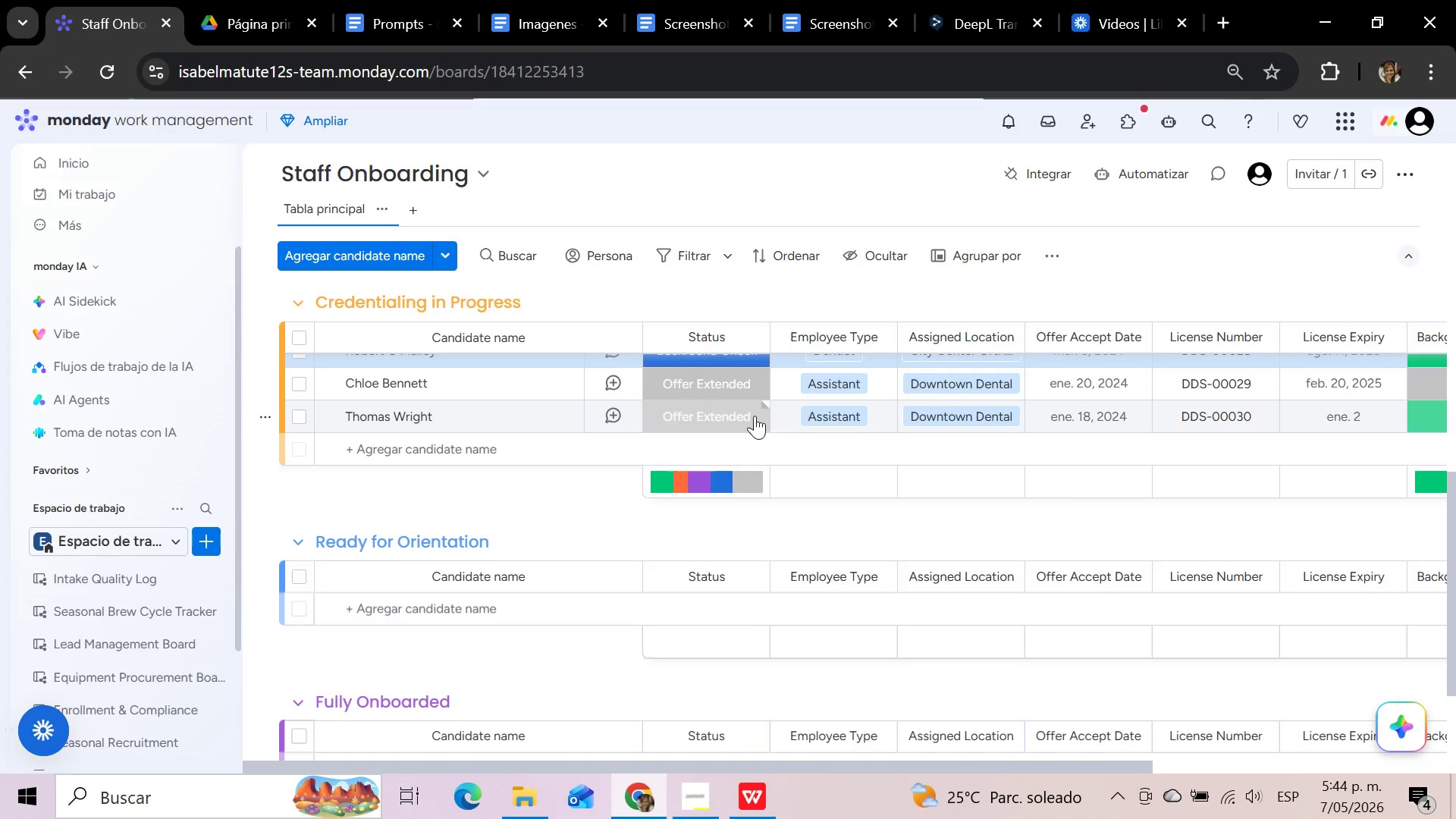 
scroll: coordinate [755, 416], scroll_direction: up, amount: 15.0
 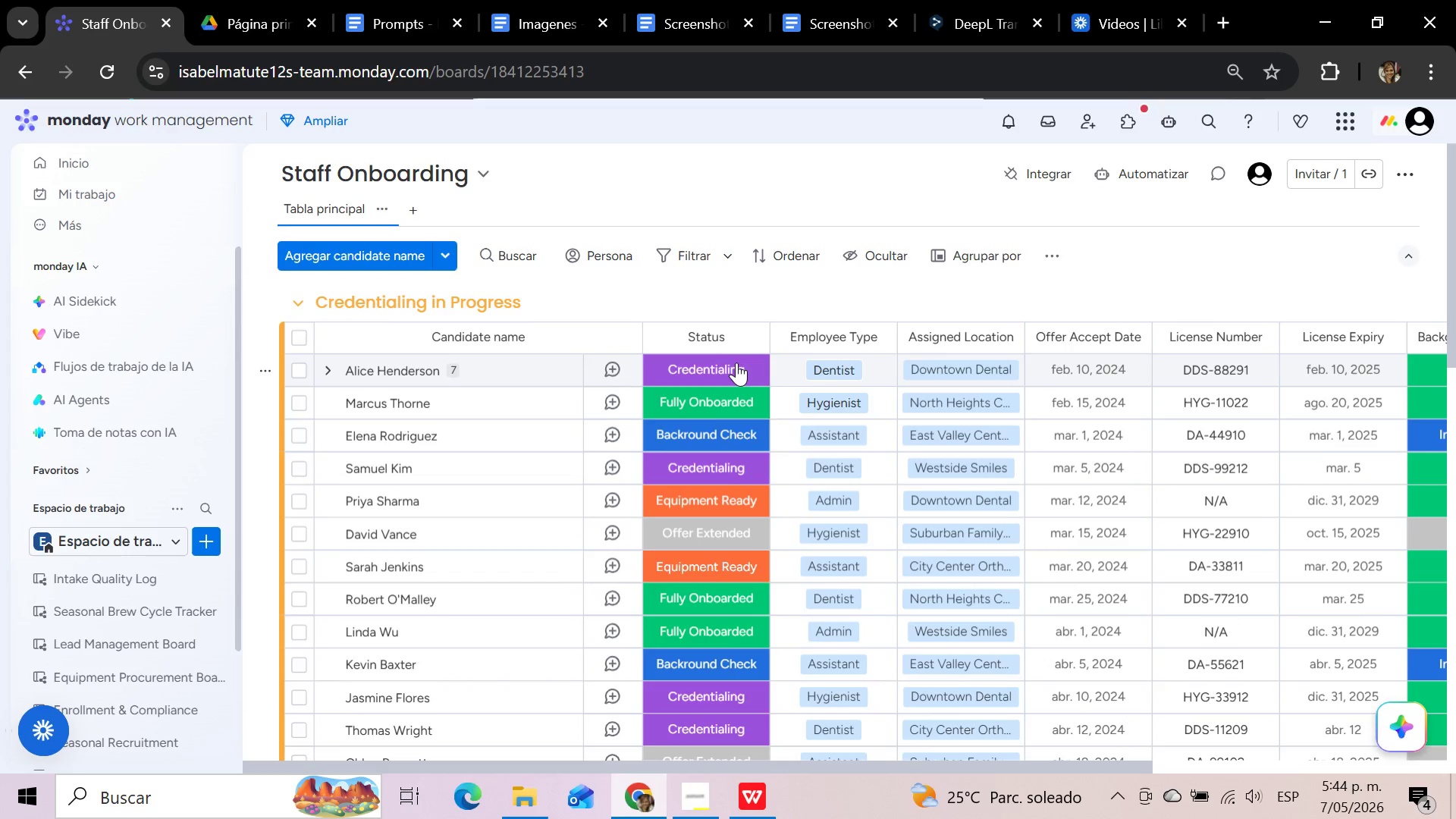 
left_click([736, 362])
 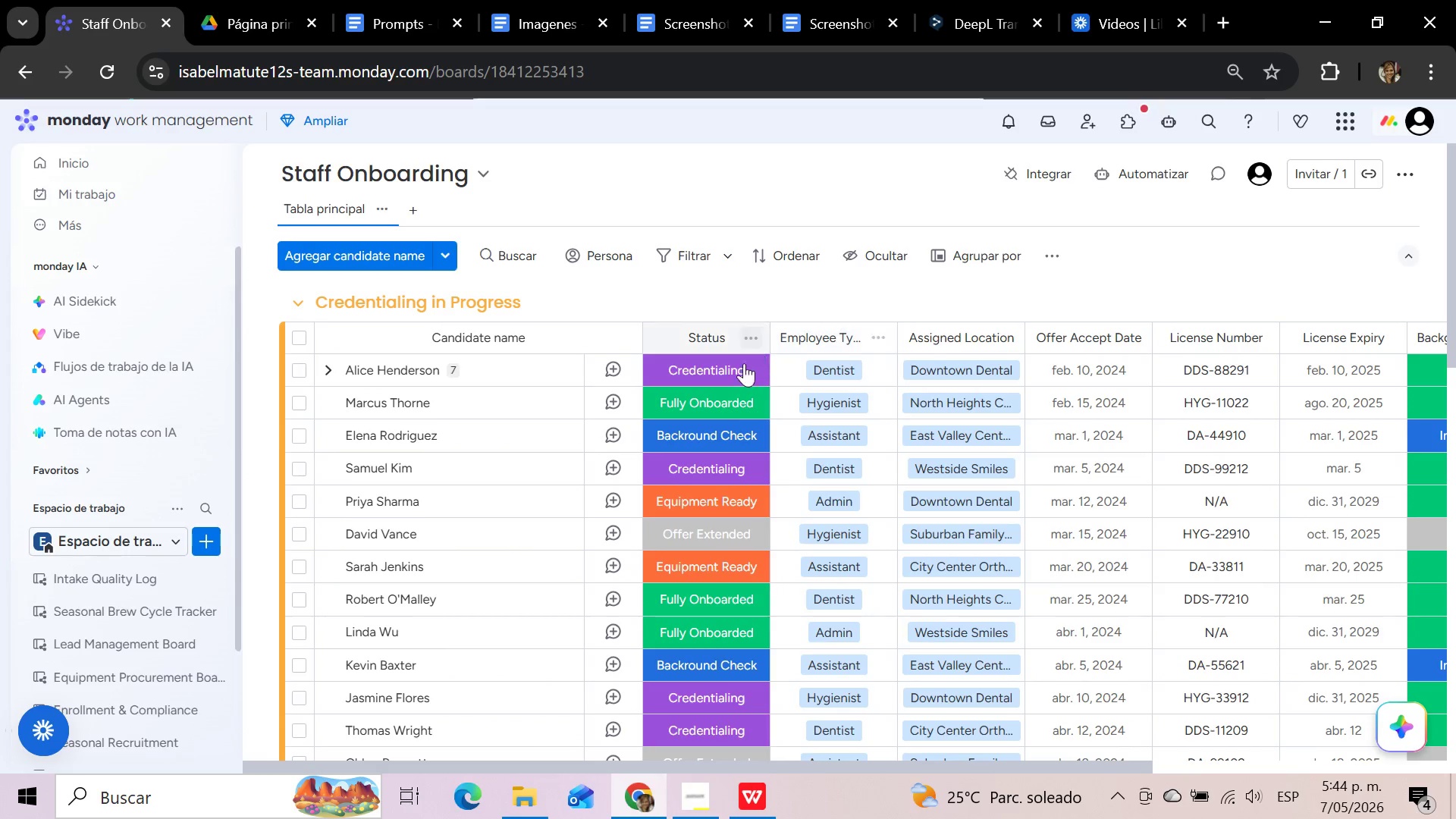 
left_click([737, 372])
 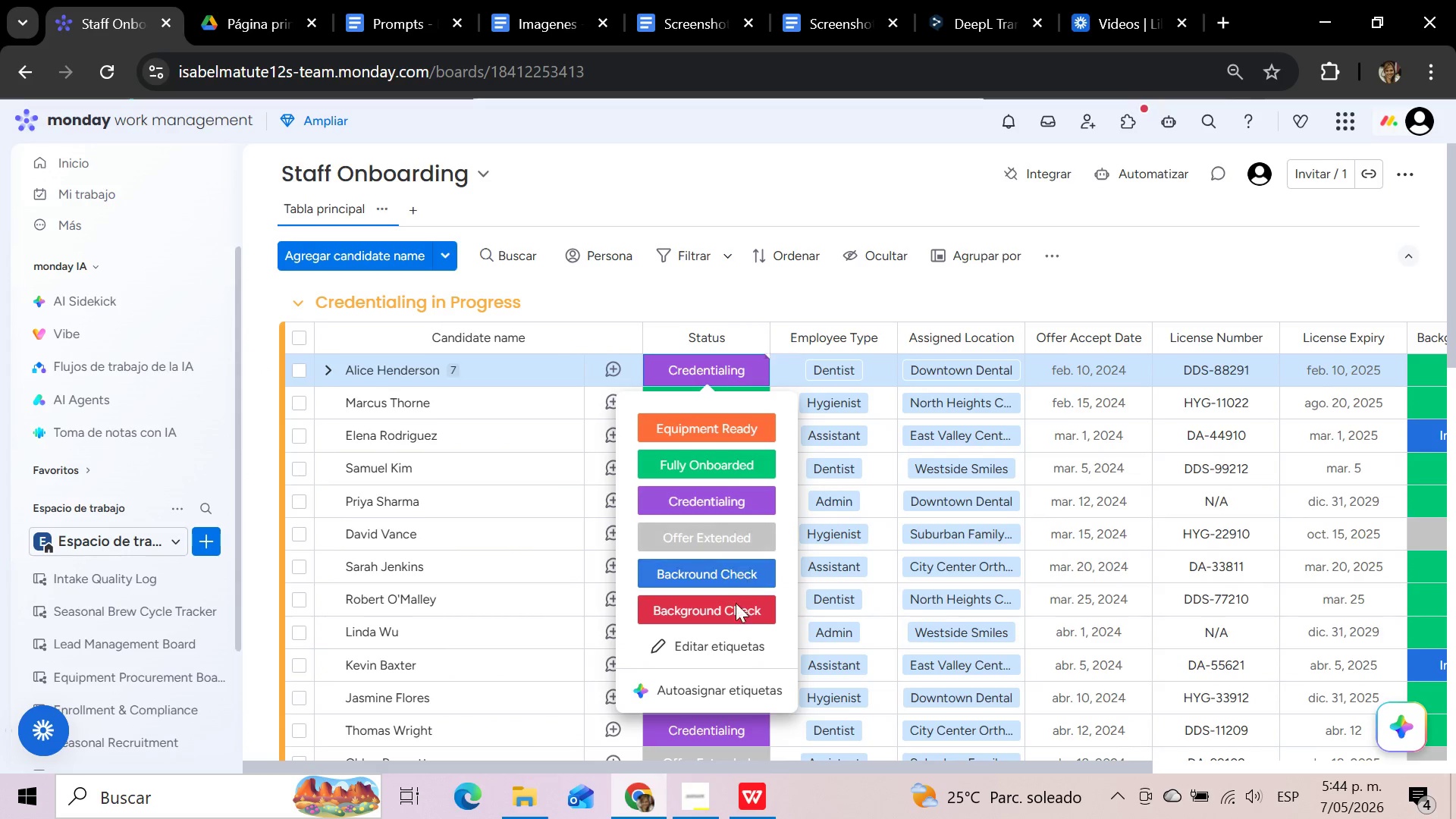 
left_click([736, 643])
 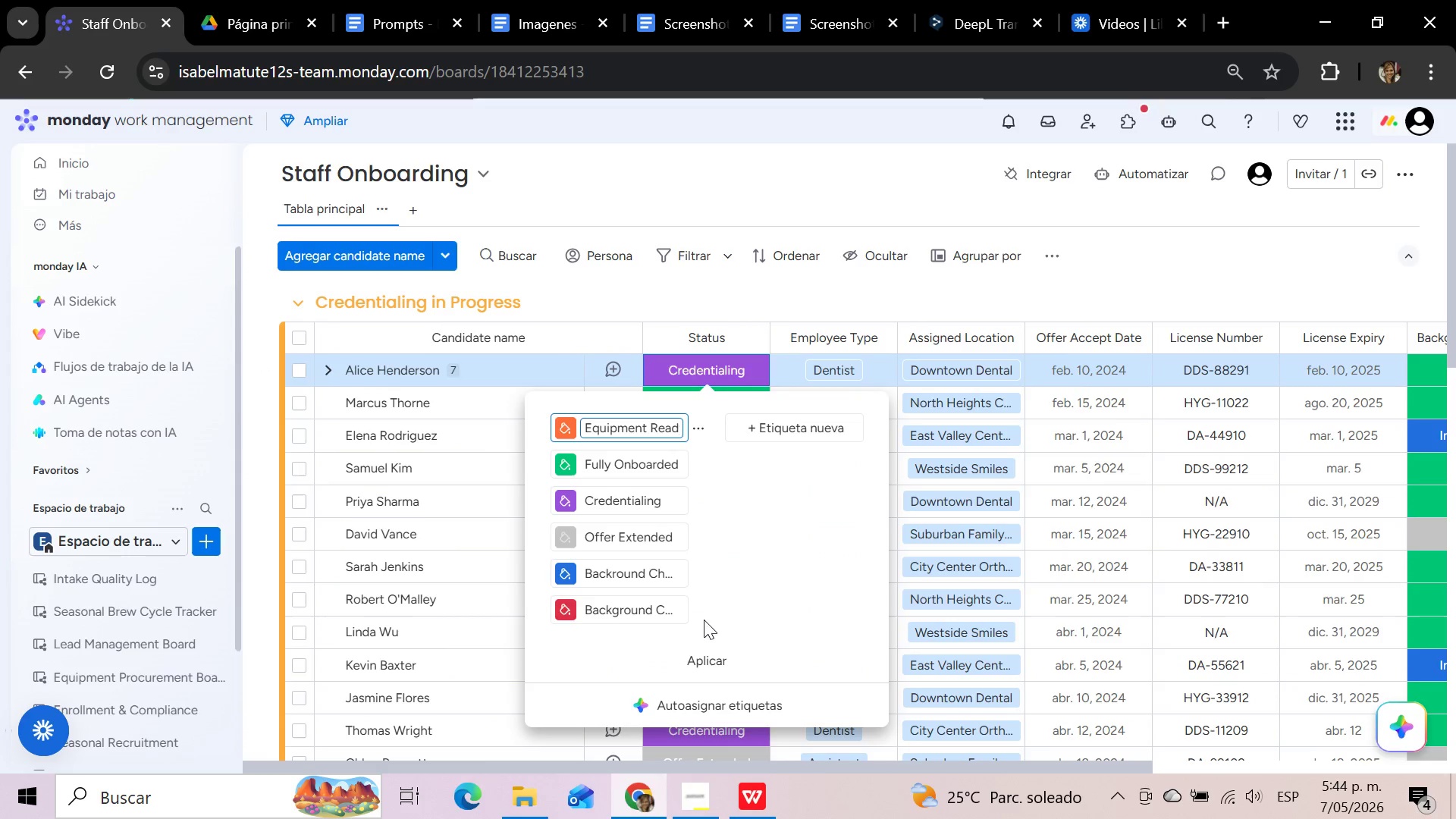 
left_click([702, 610])
 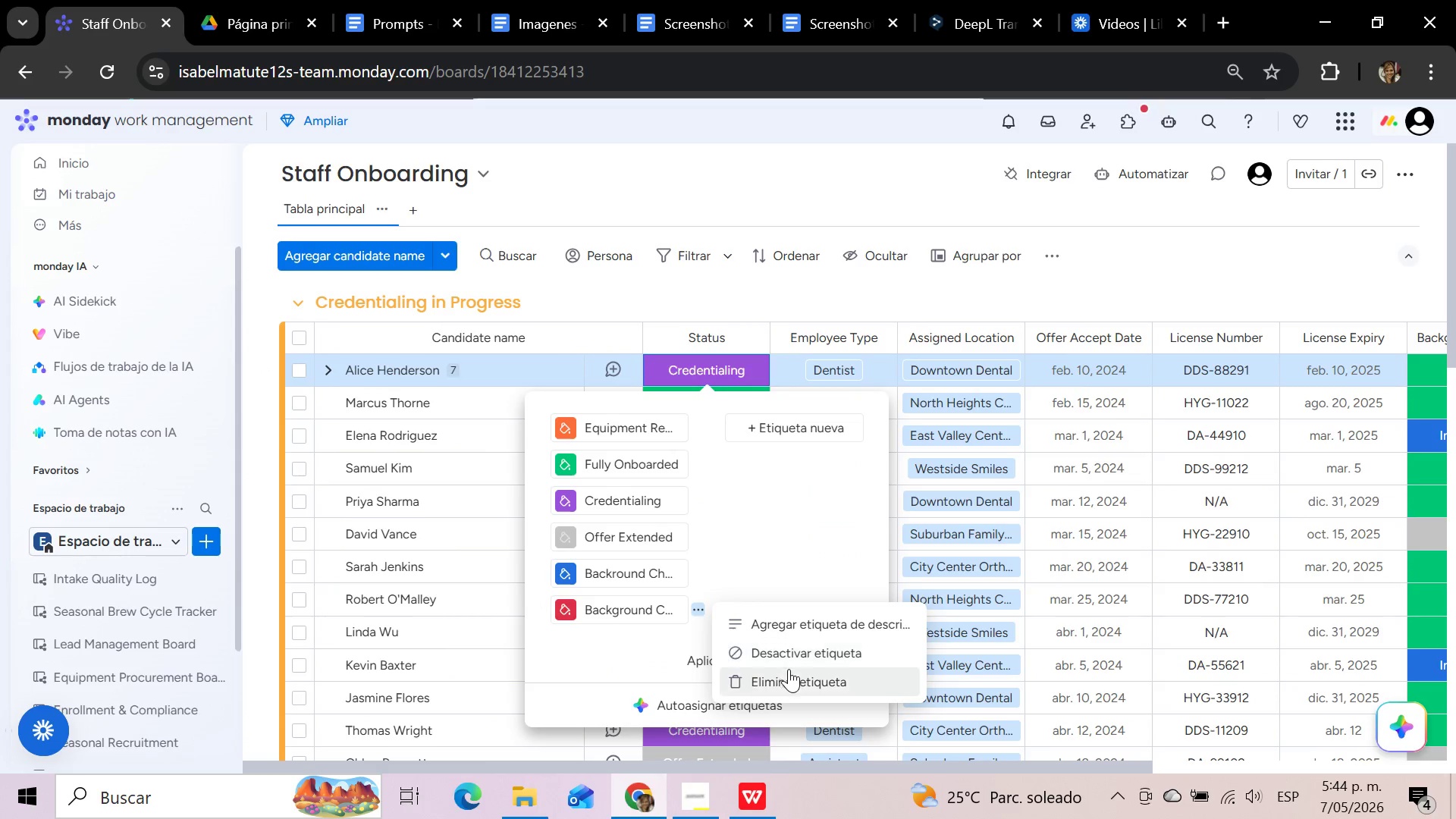 
left_click([797, 679])
 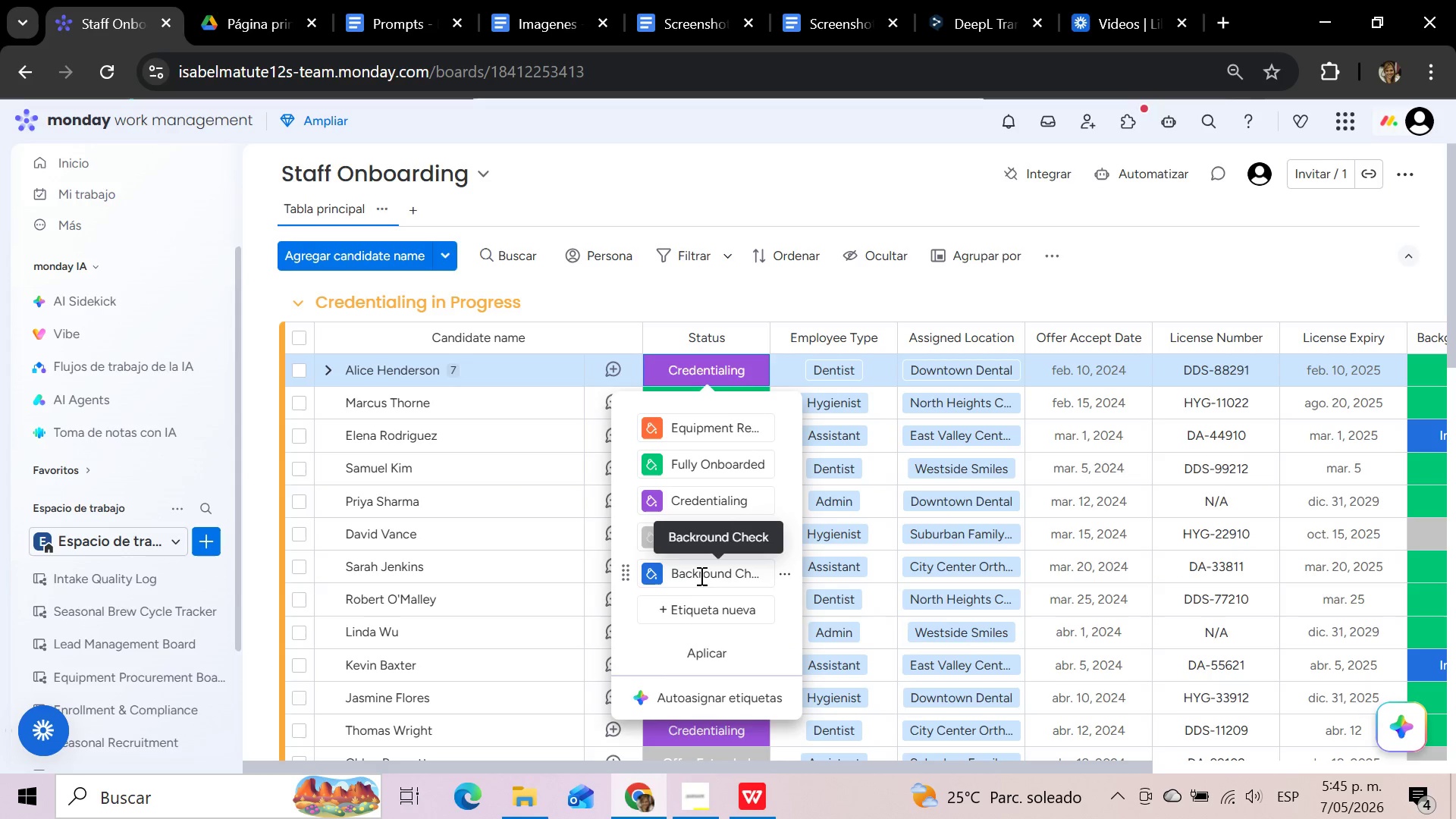 
left_click([700, 575])
 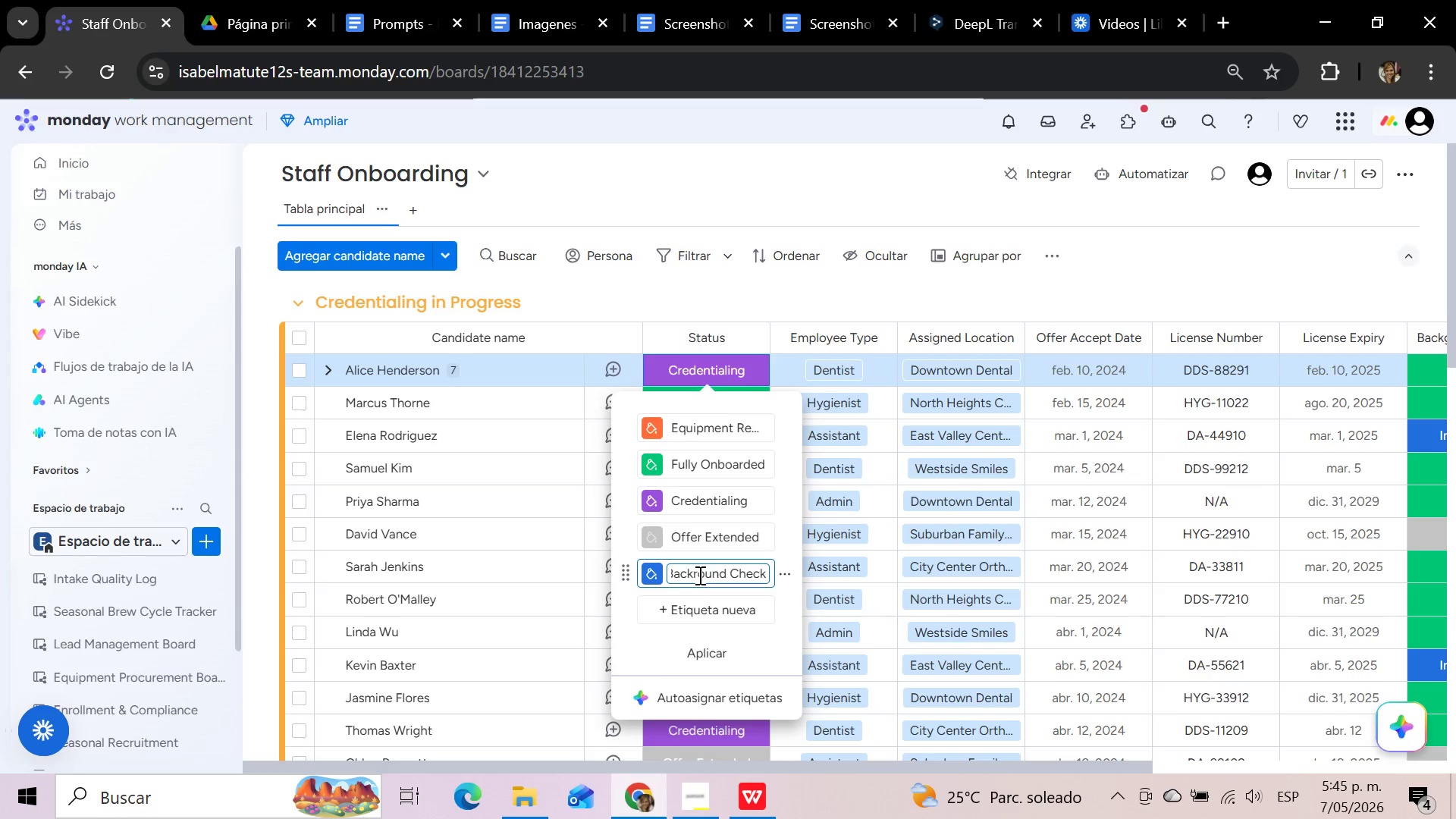 
left_click([695, 575])
 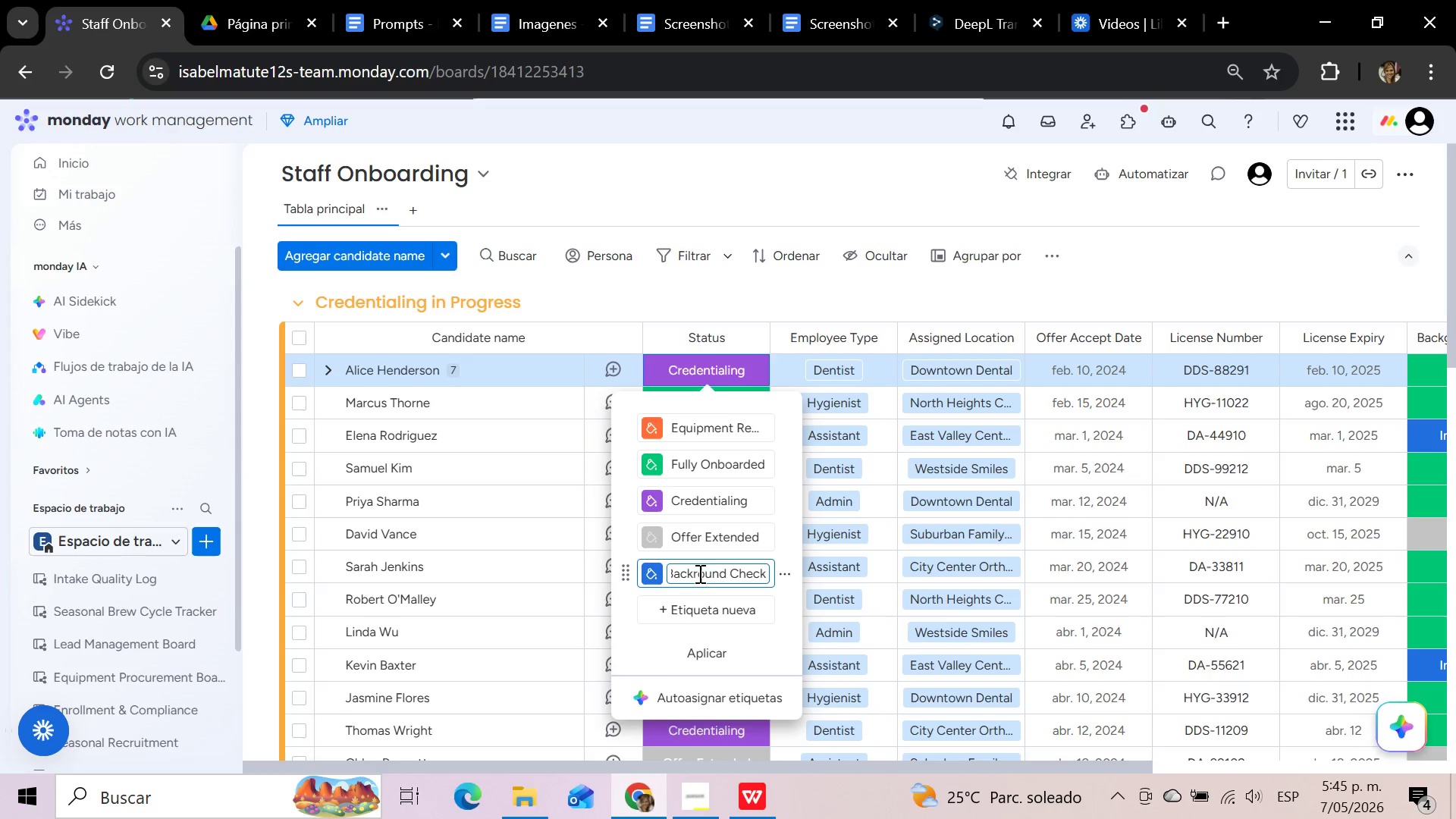 
left_click([695, 571])
 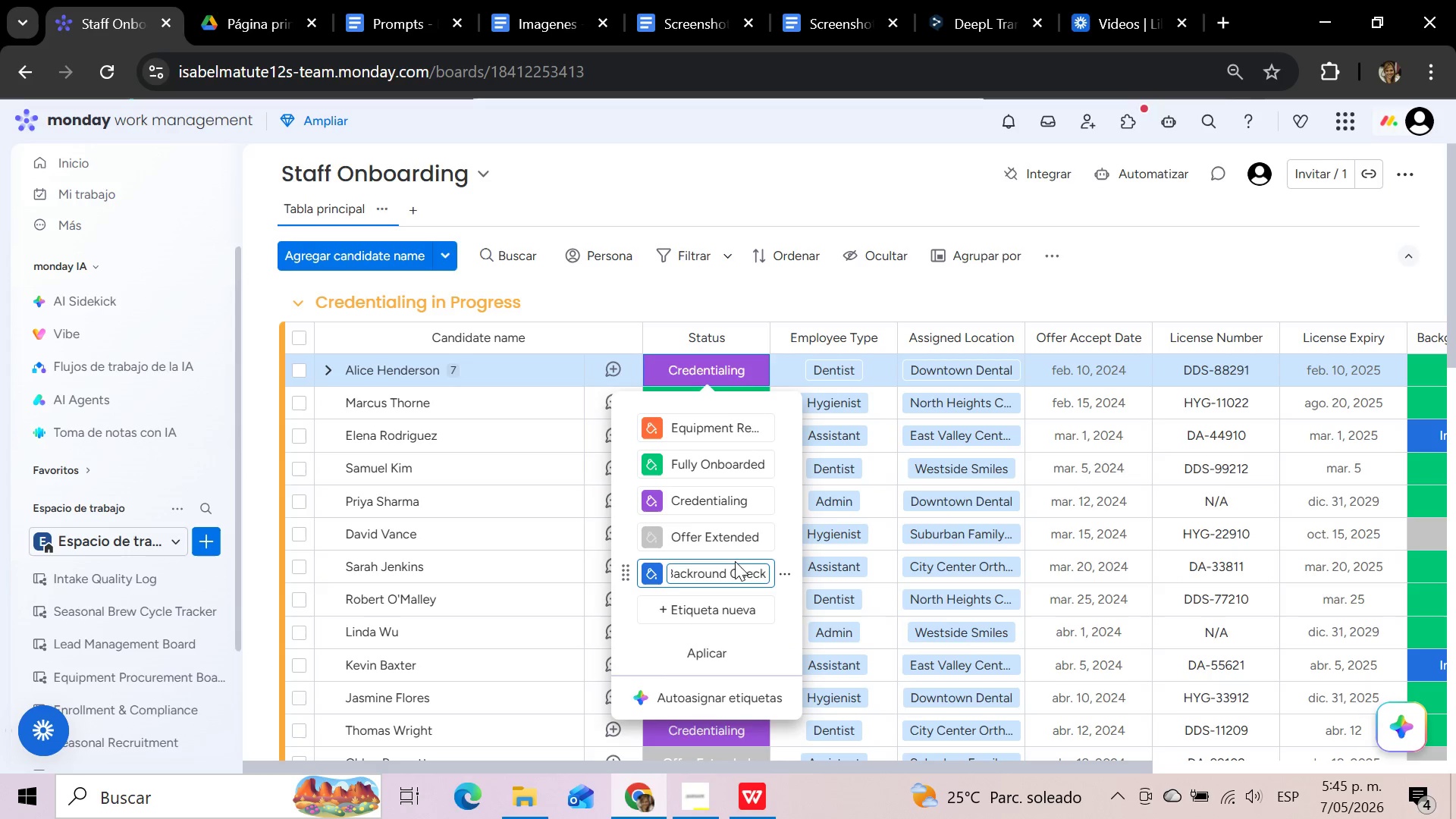 
key(ArrowLeft)
 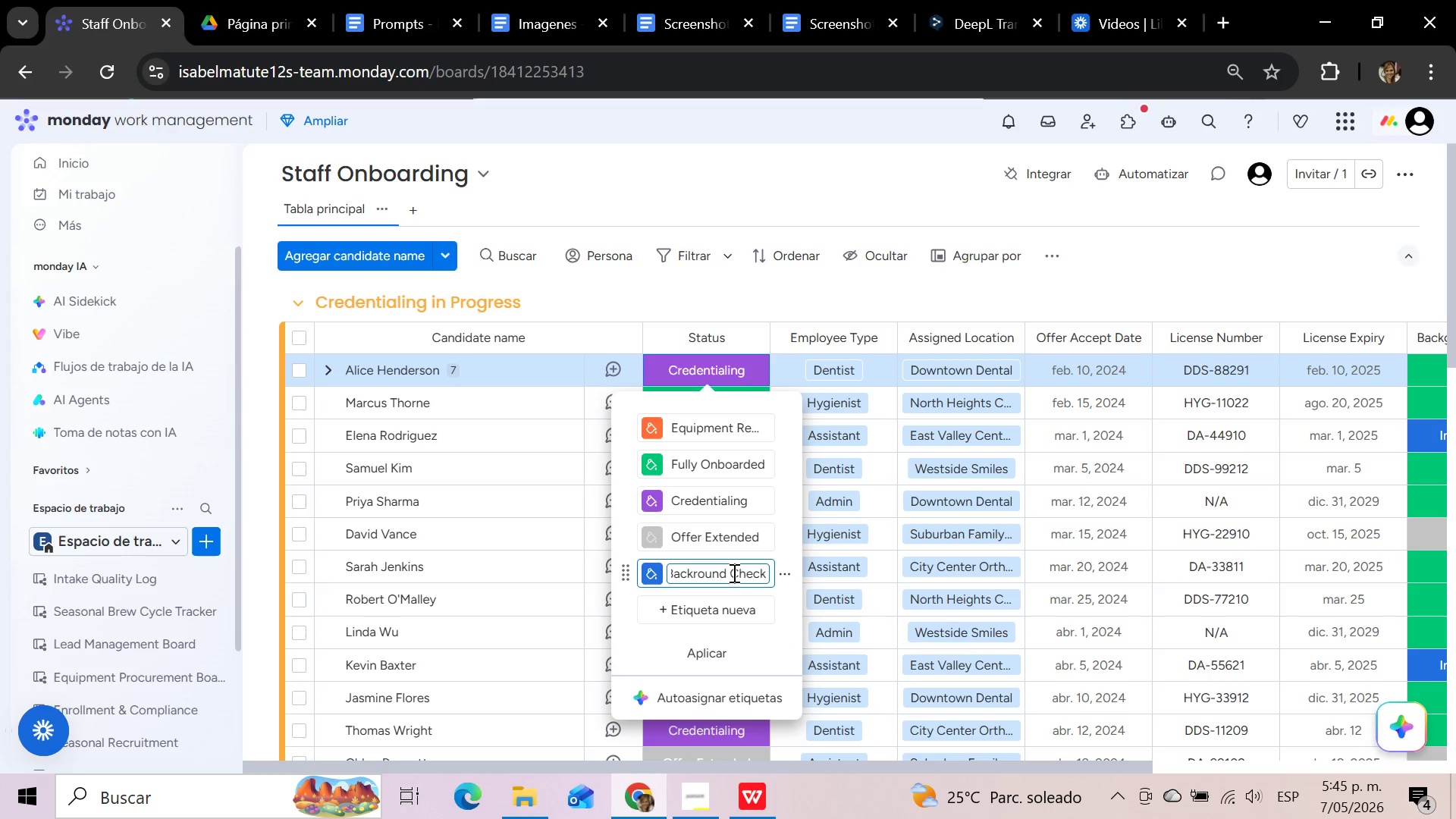 
key(G)
 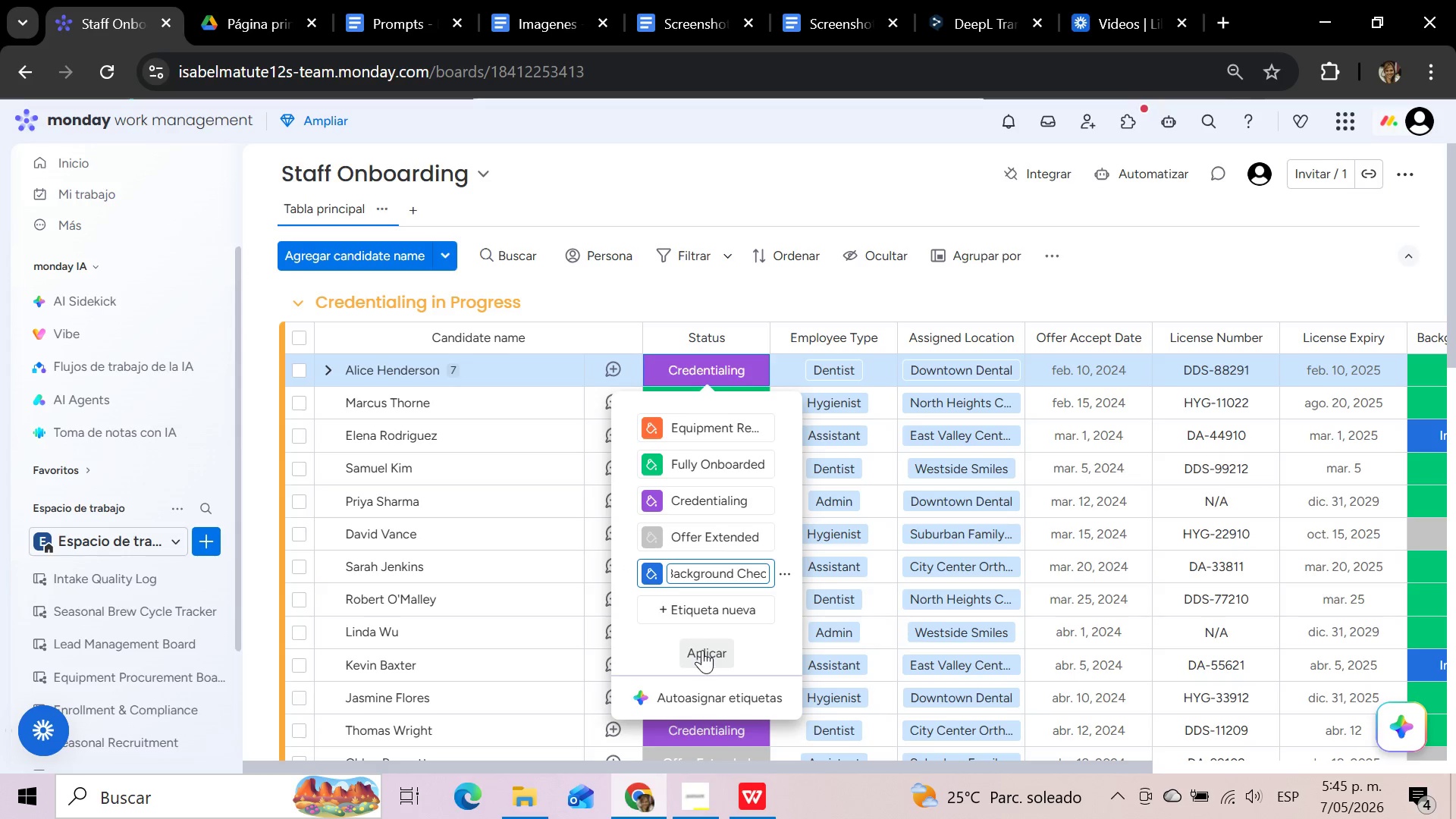 
wait(6.81)
 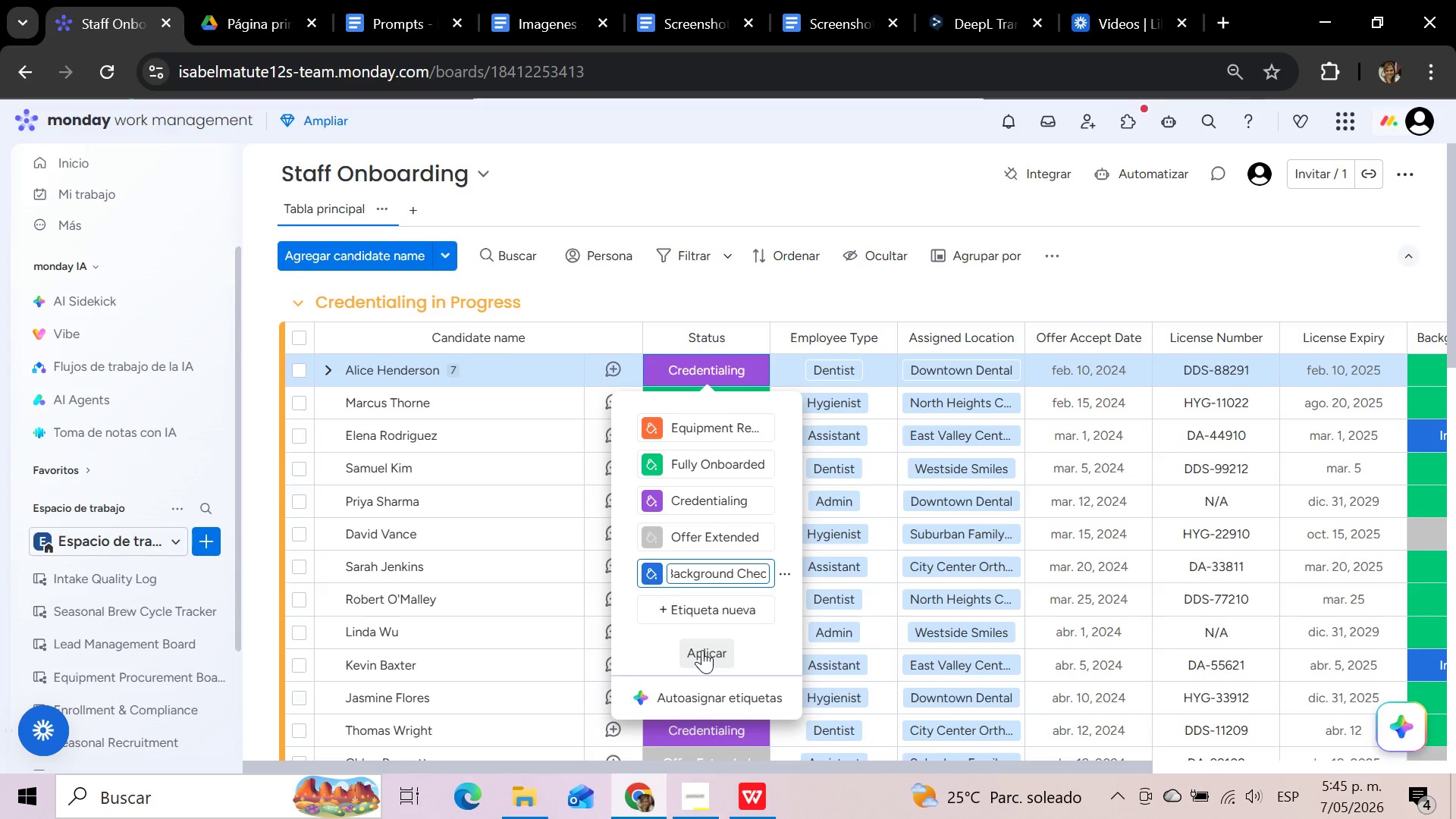 
left_click([702, 650])
 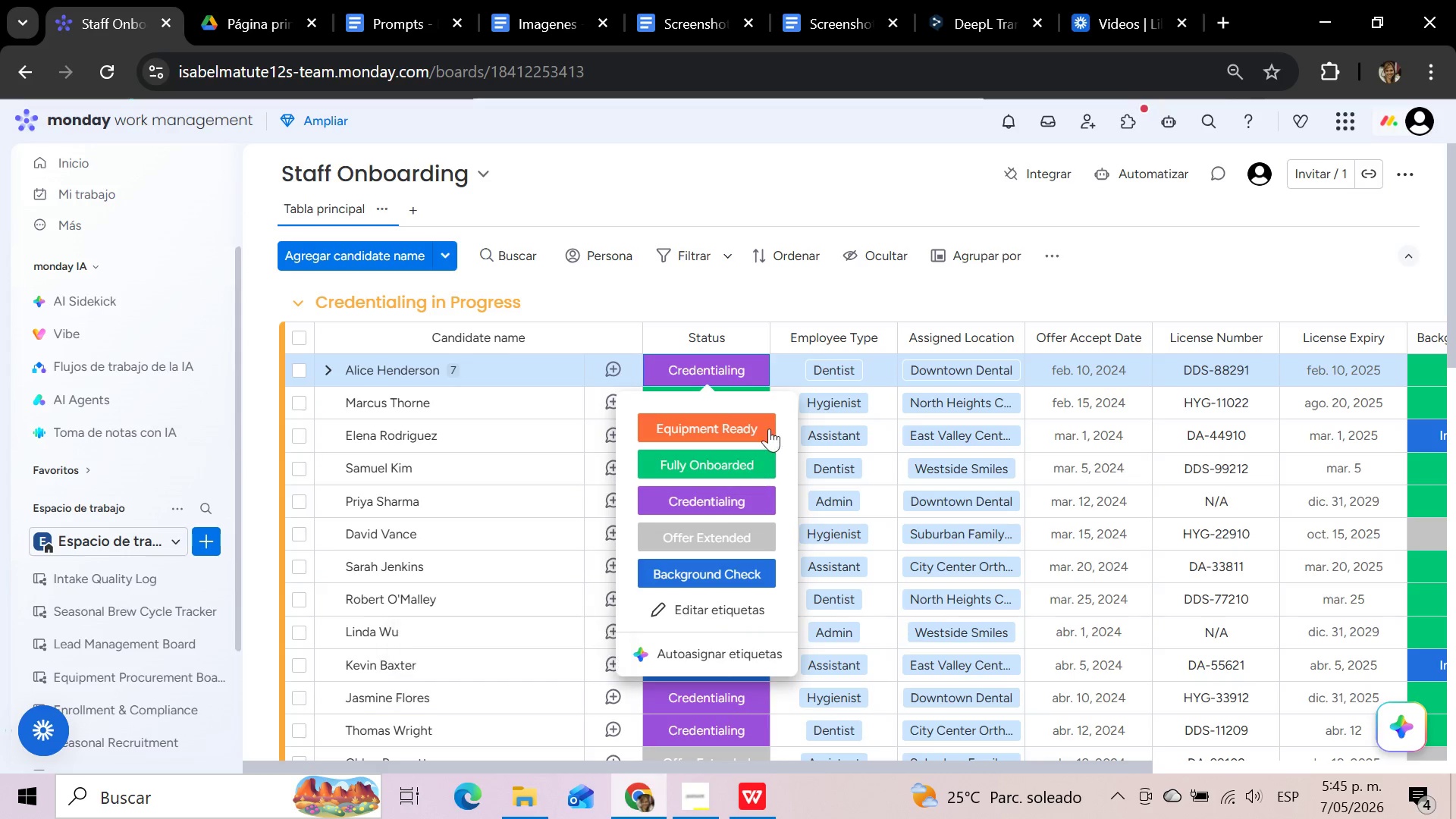 
left_click([863, 281])
 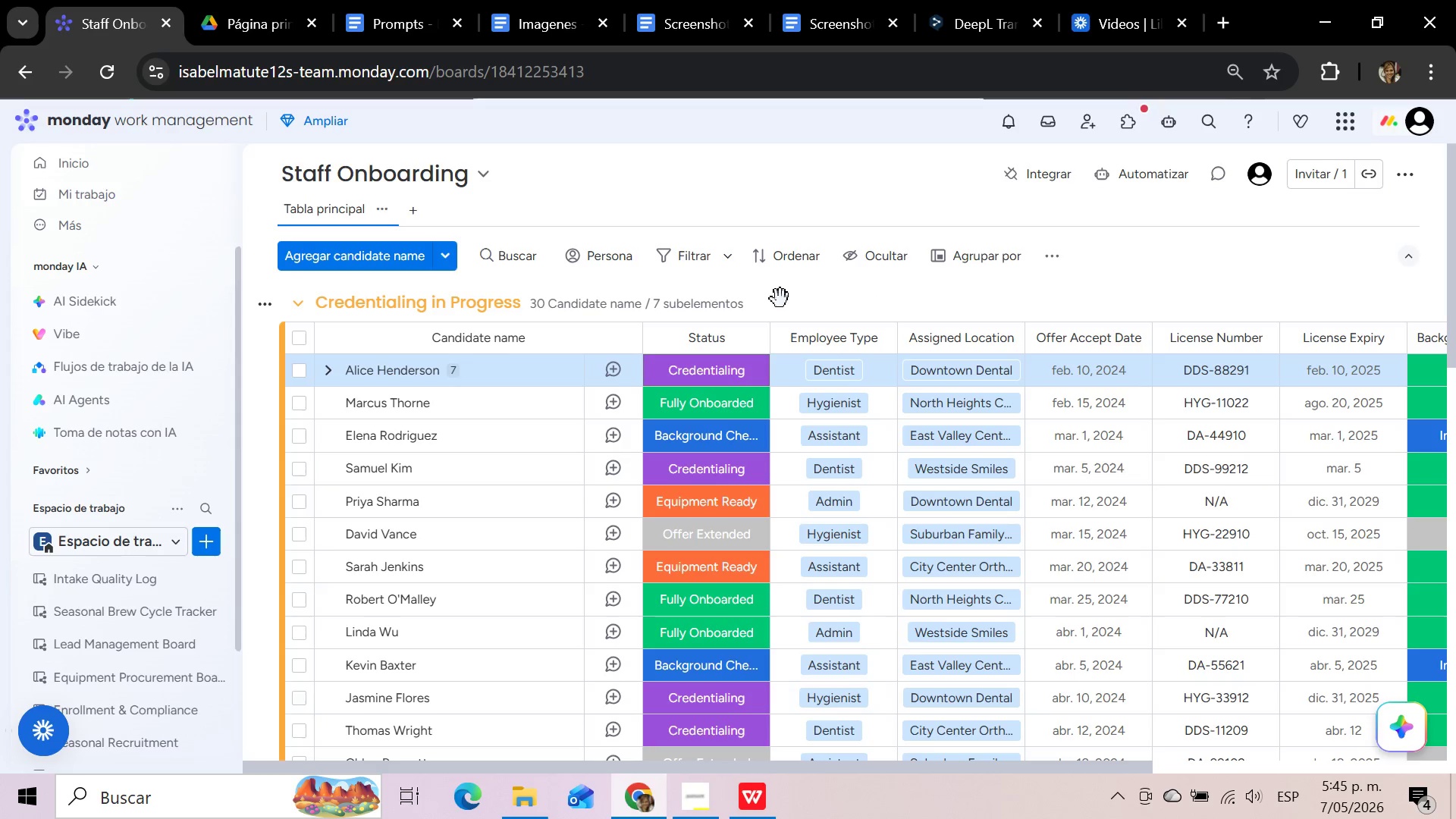 
wait(9.56)
 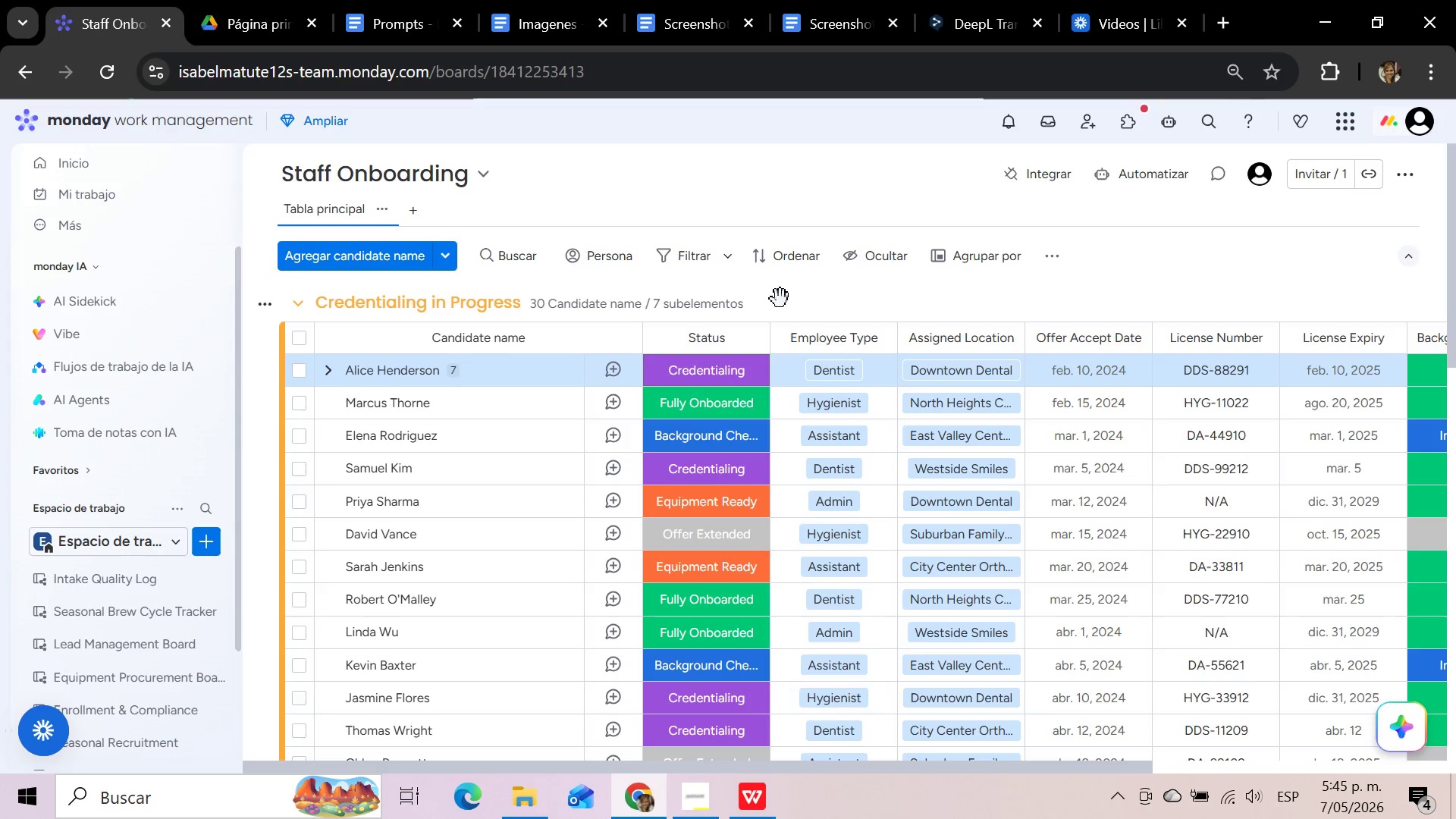 
left_click([908, 284])
 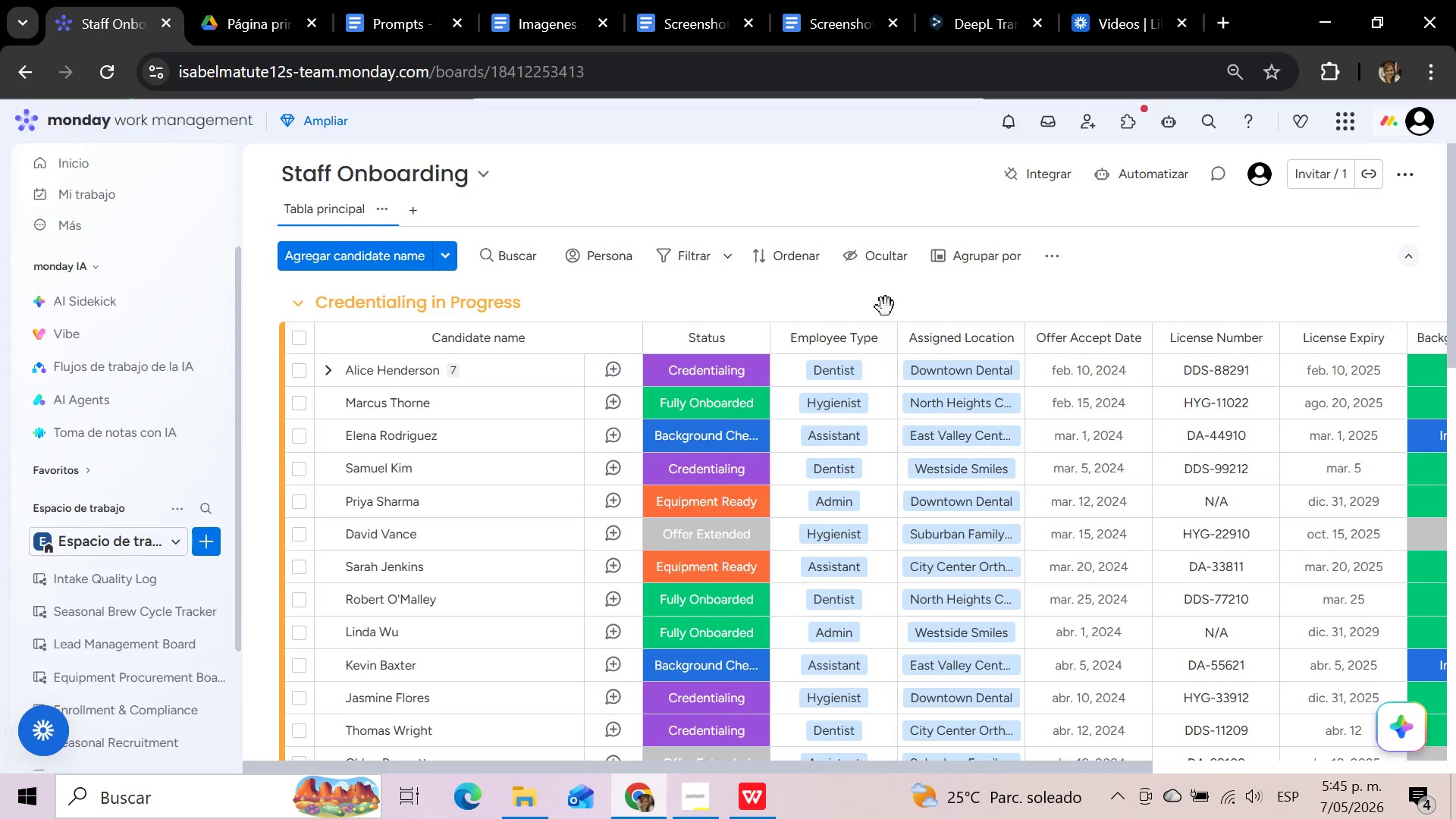 
scroll: coordinate [776, 419], scroll_direction: down, amount: 7.0
 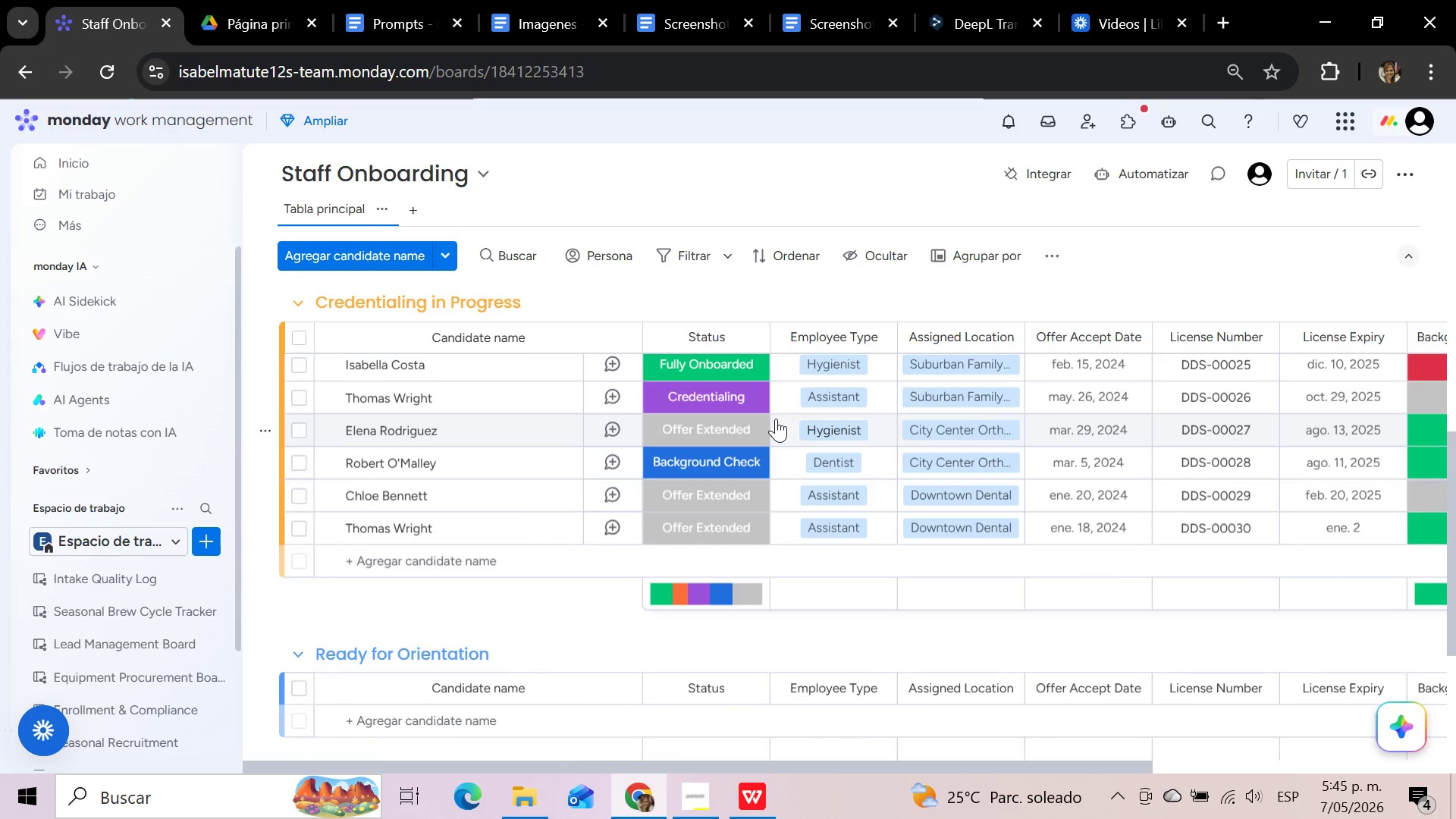 
scroll: coordinate [776, 419], scroll_direction: up, amount: 5.0
 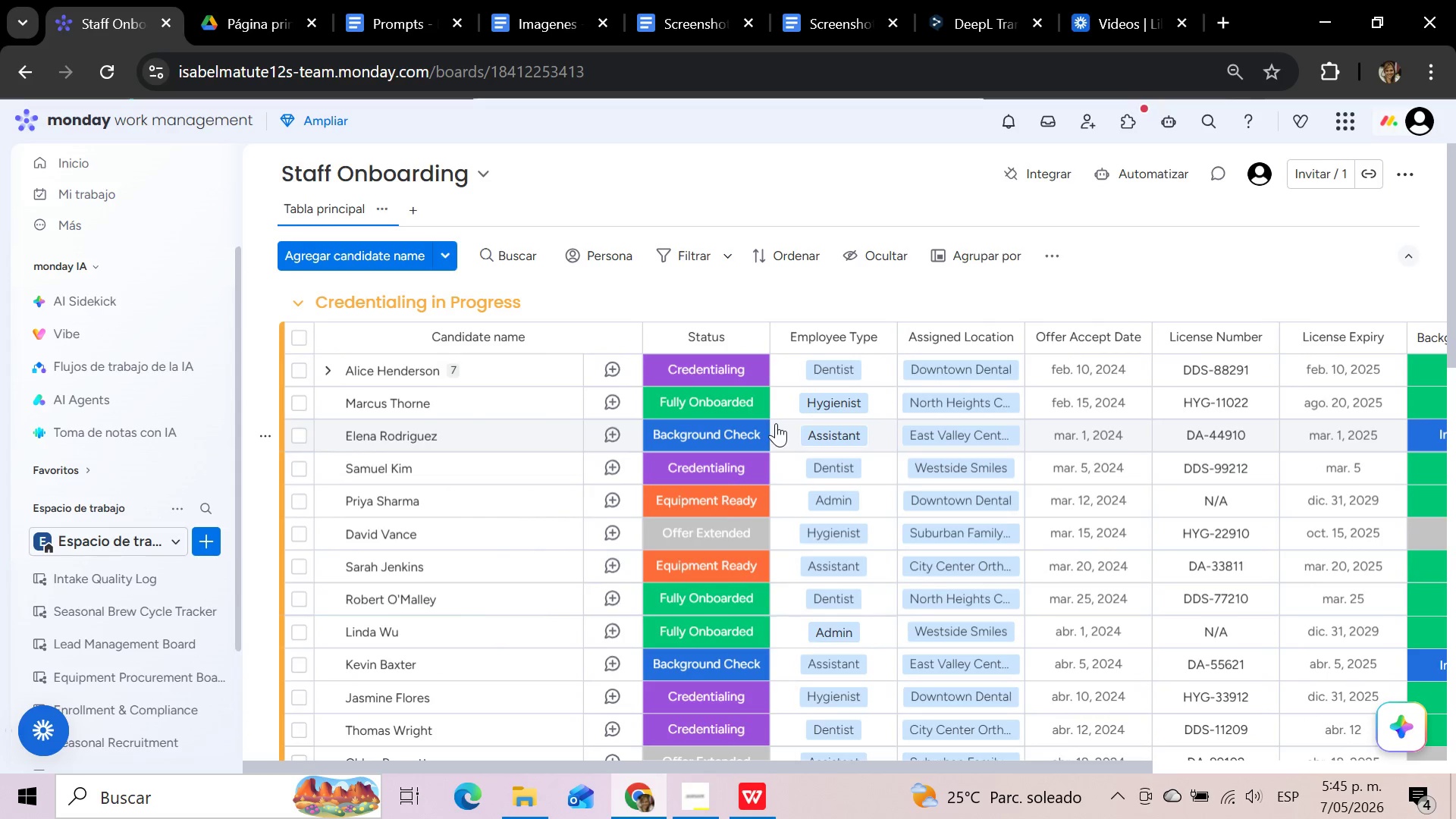 
scroll: coordinate [776, 423], scroll_direction: down, amount: 2.0
 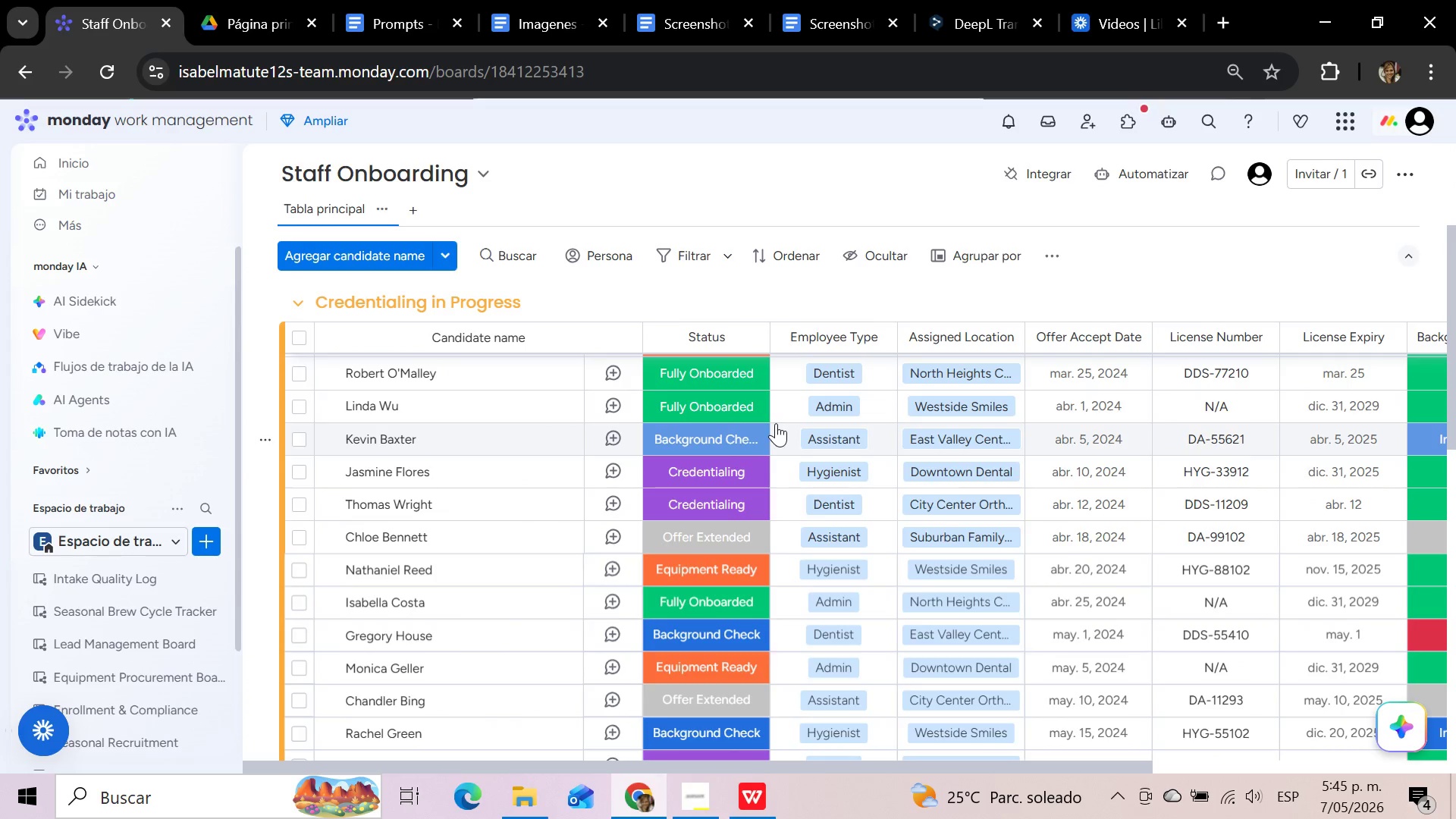 
scroll: coordinate [776, 423], scroll_direction: up, amount: 4.0
 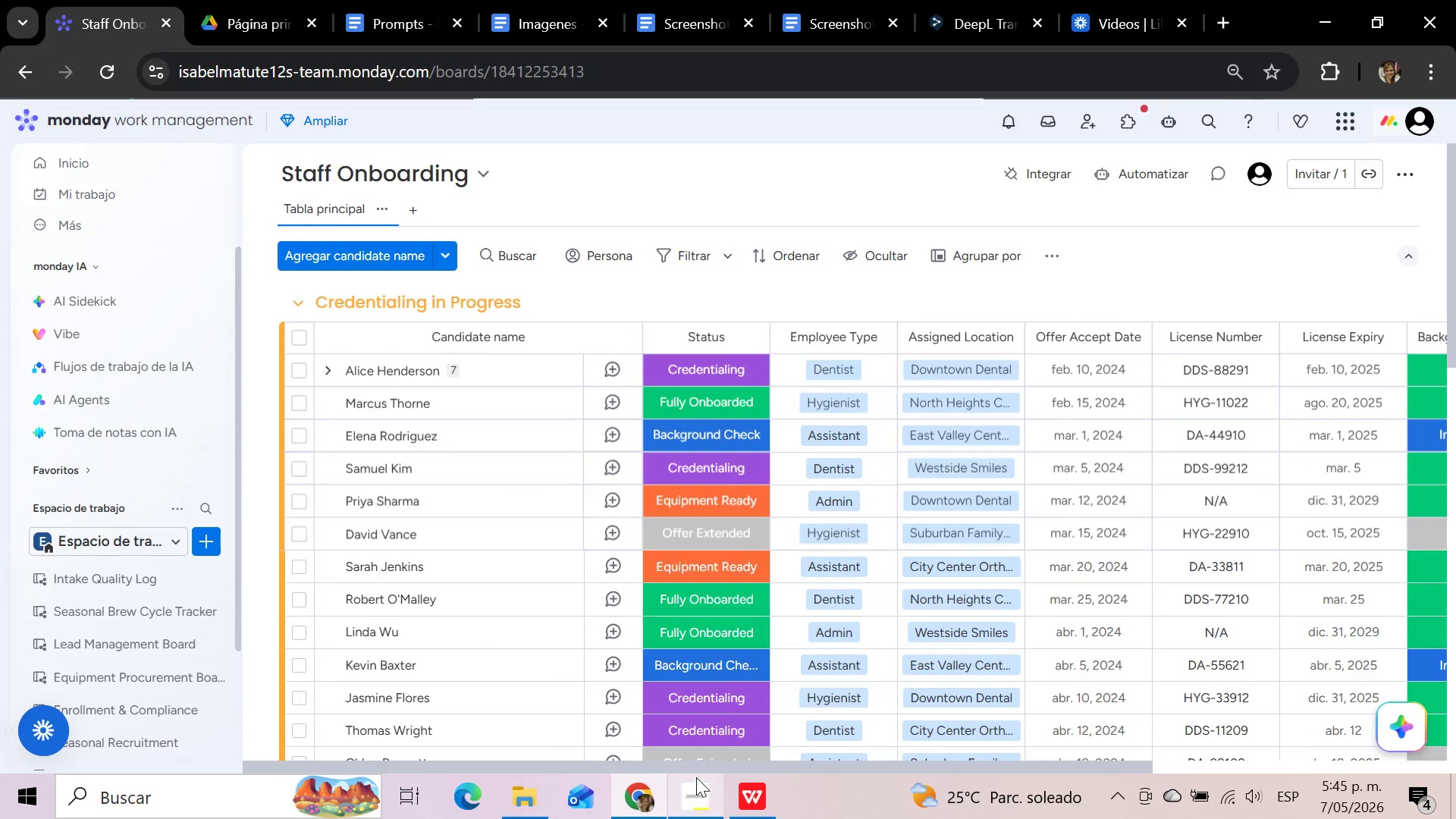 
left_click_drag(start_coordinate=[698, 767], to_coordinate=[510, 770])
 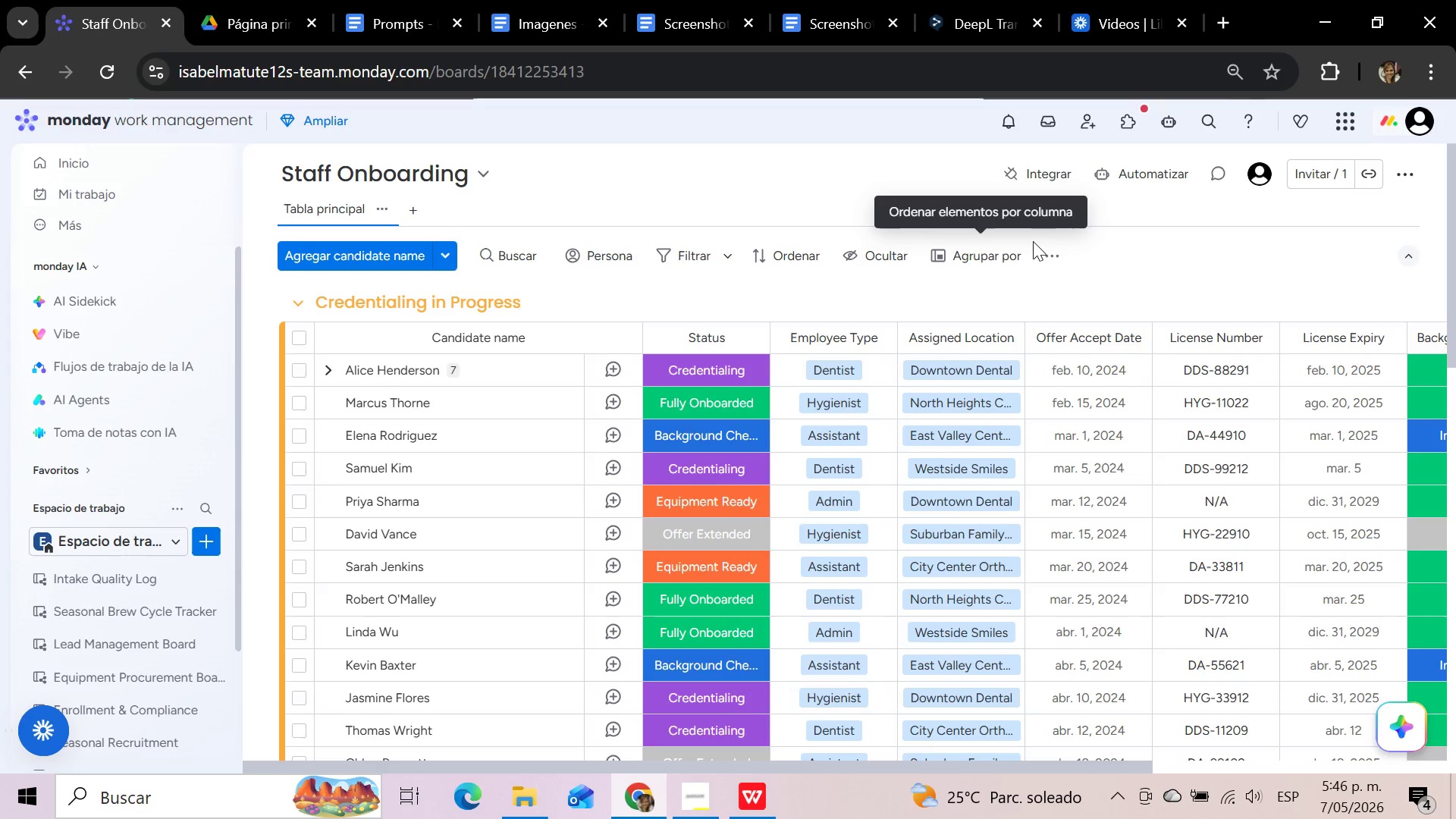 
wait(77.8)
 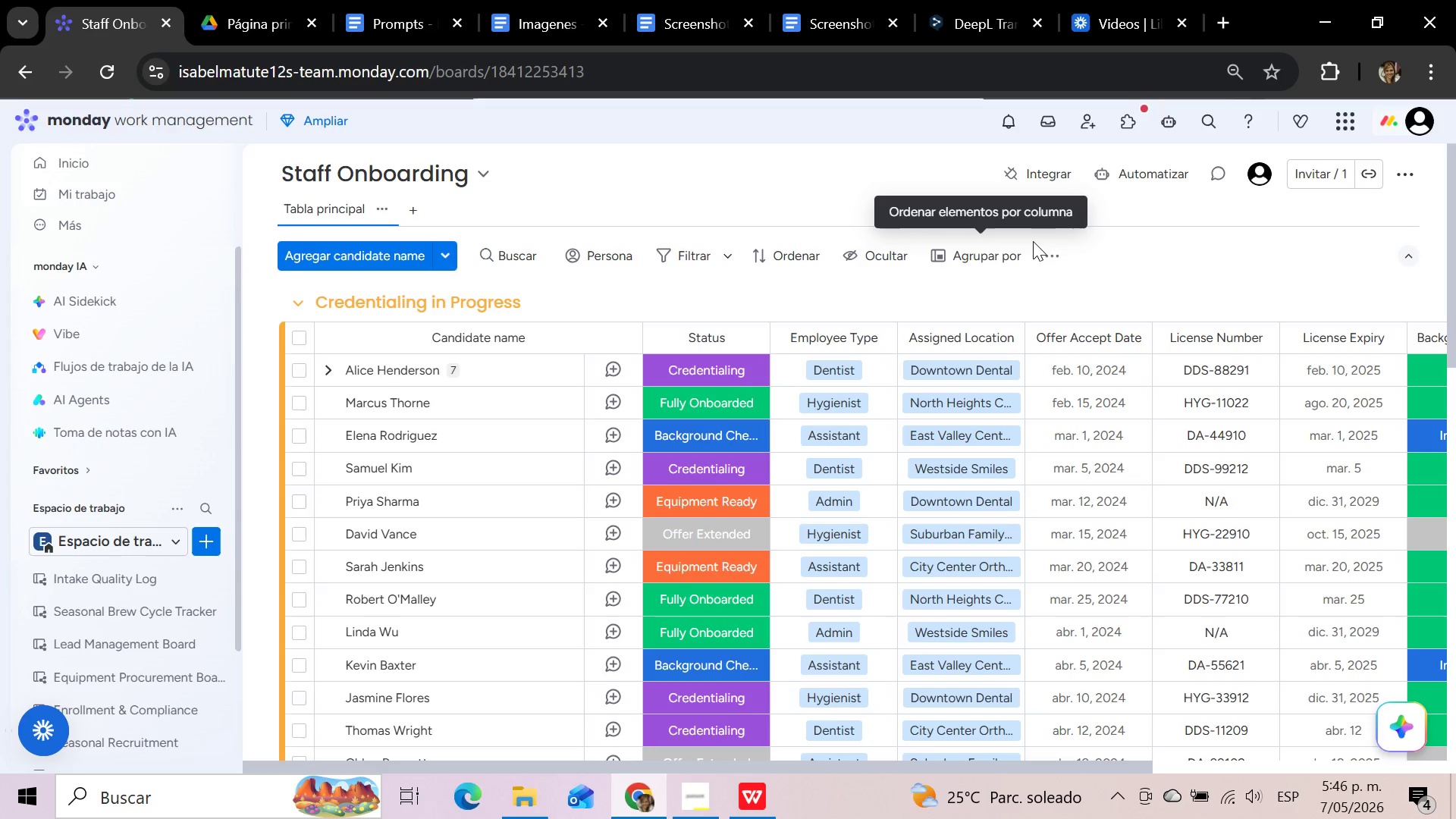 
left_click([329, 467])
 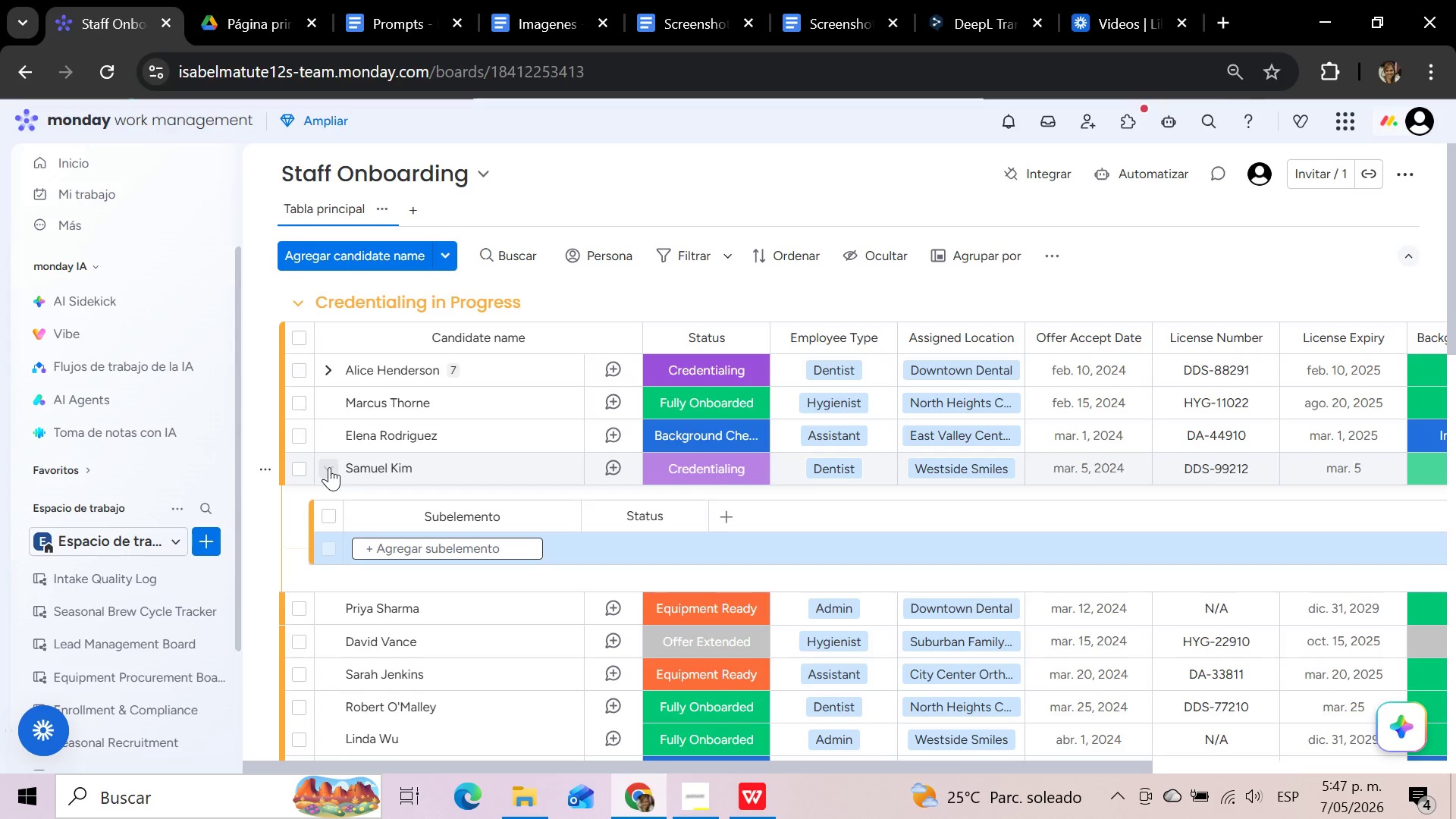 
wait(33.25)
 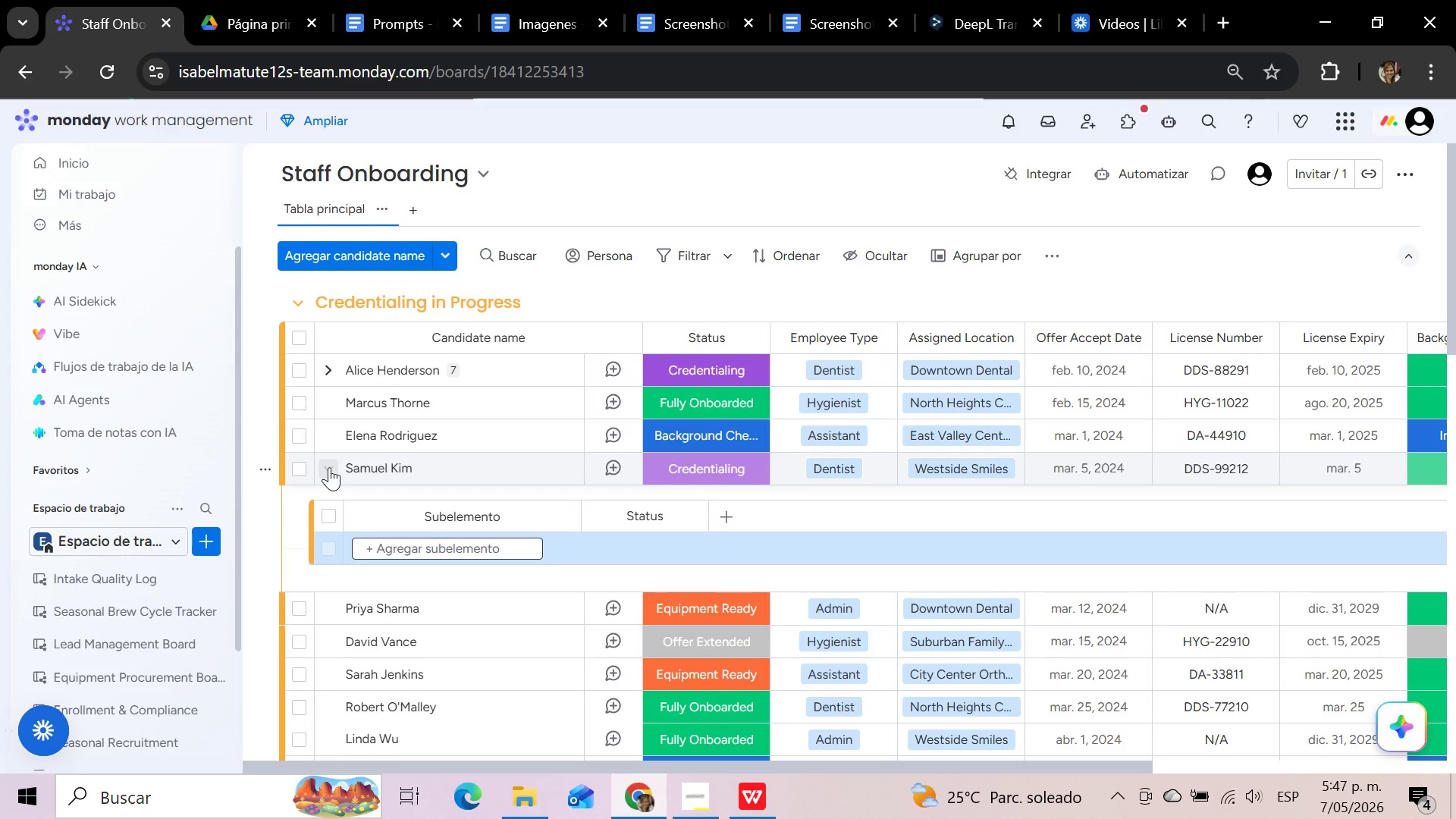 
mouse_move([576, 11])
 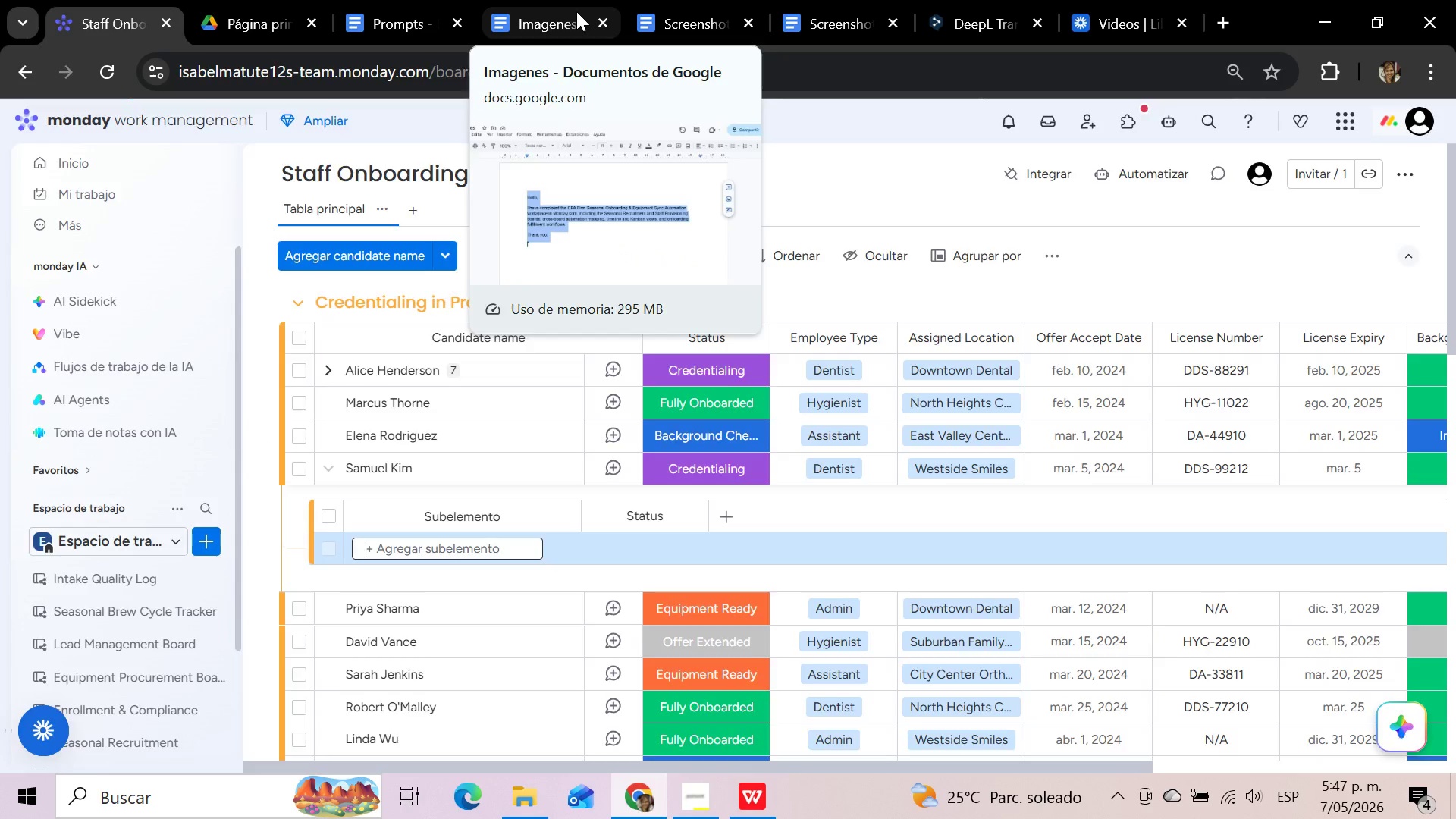 
left_click([576, 11])
 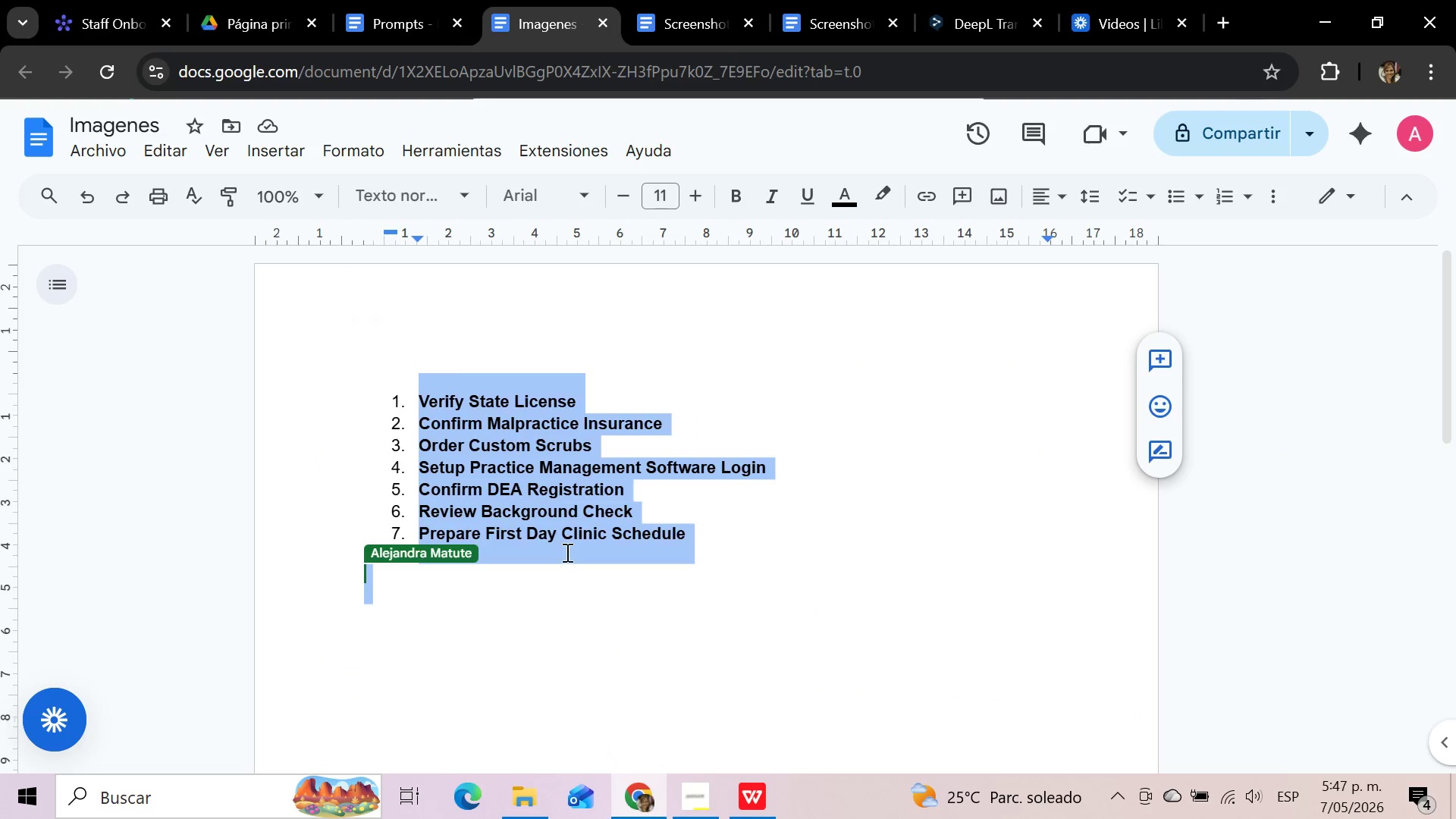 
left_click([431, 394])
 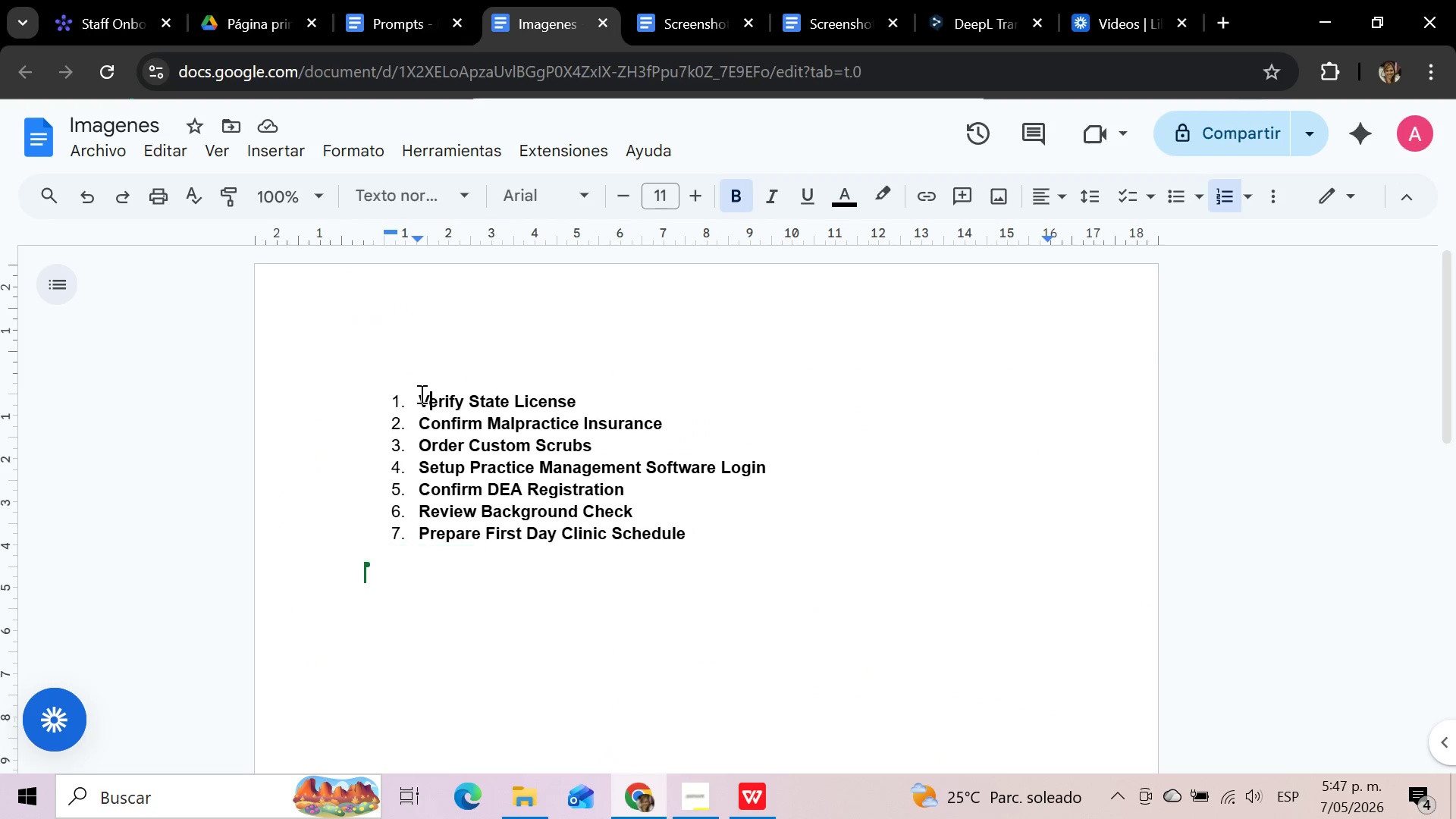 
left_click_drag(start_coordinate=[420, 394], to_coordinate=[580, 391])
 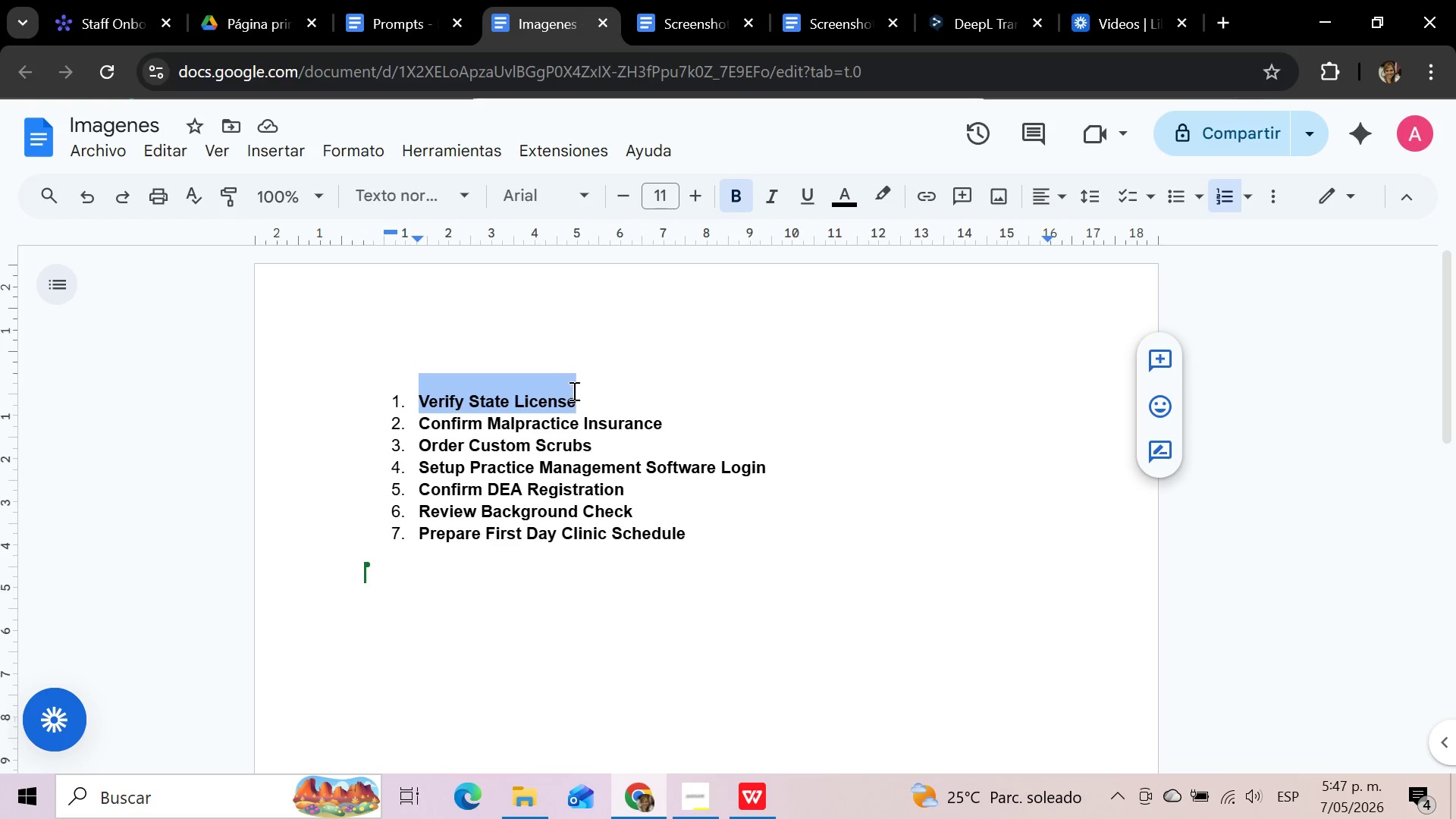 
key(Control+C)
 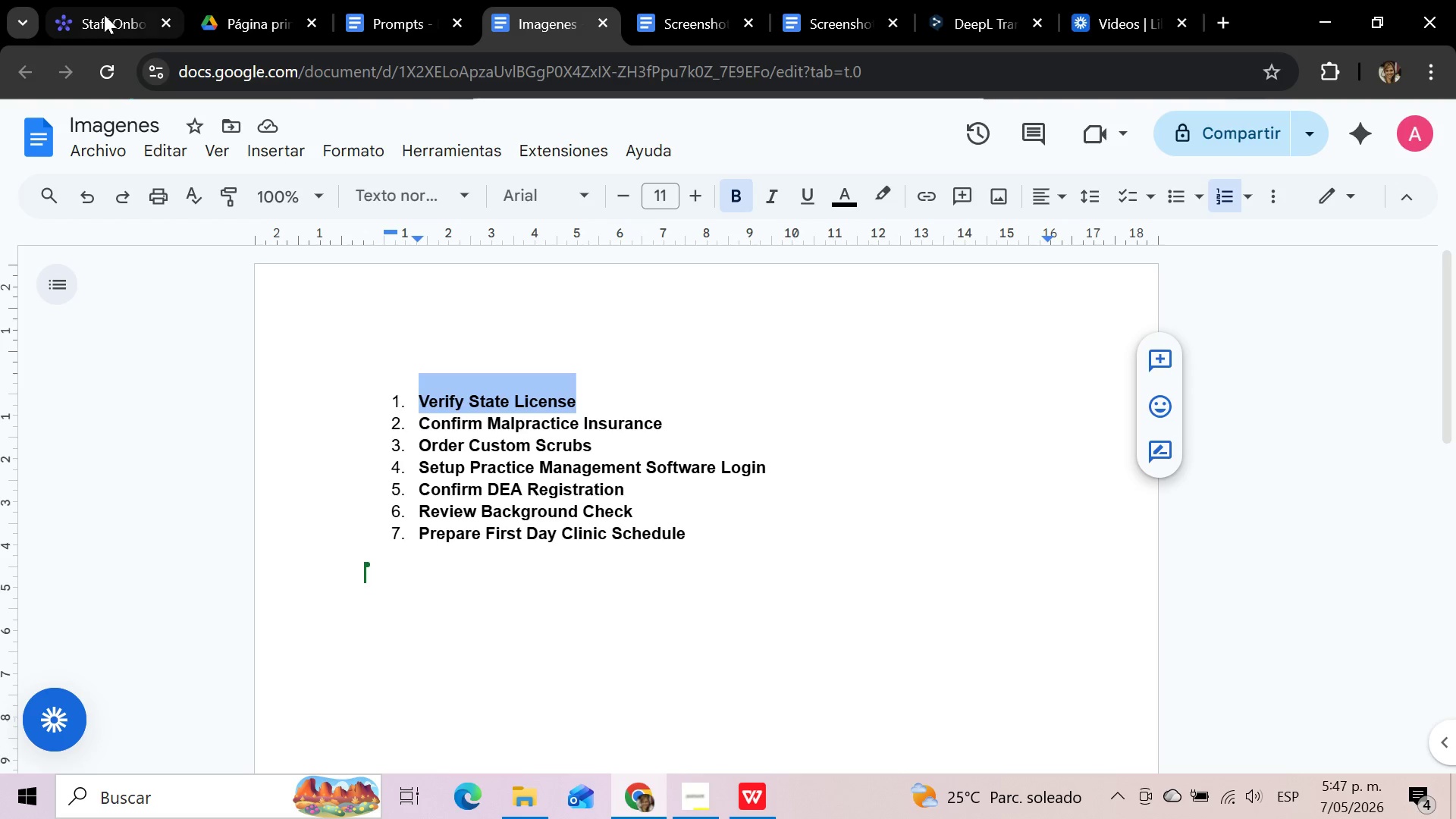 
left_click([104, 14])
 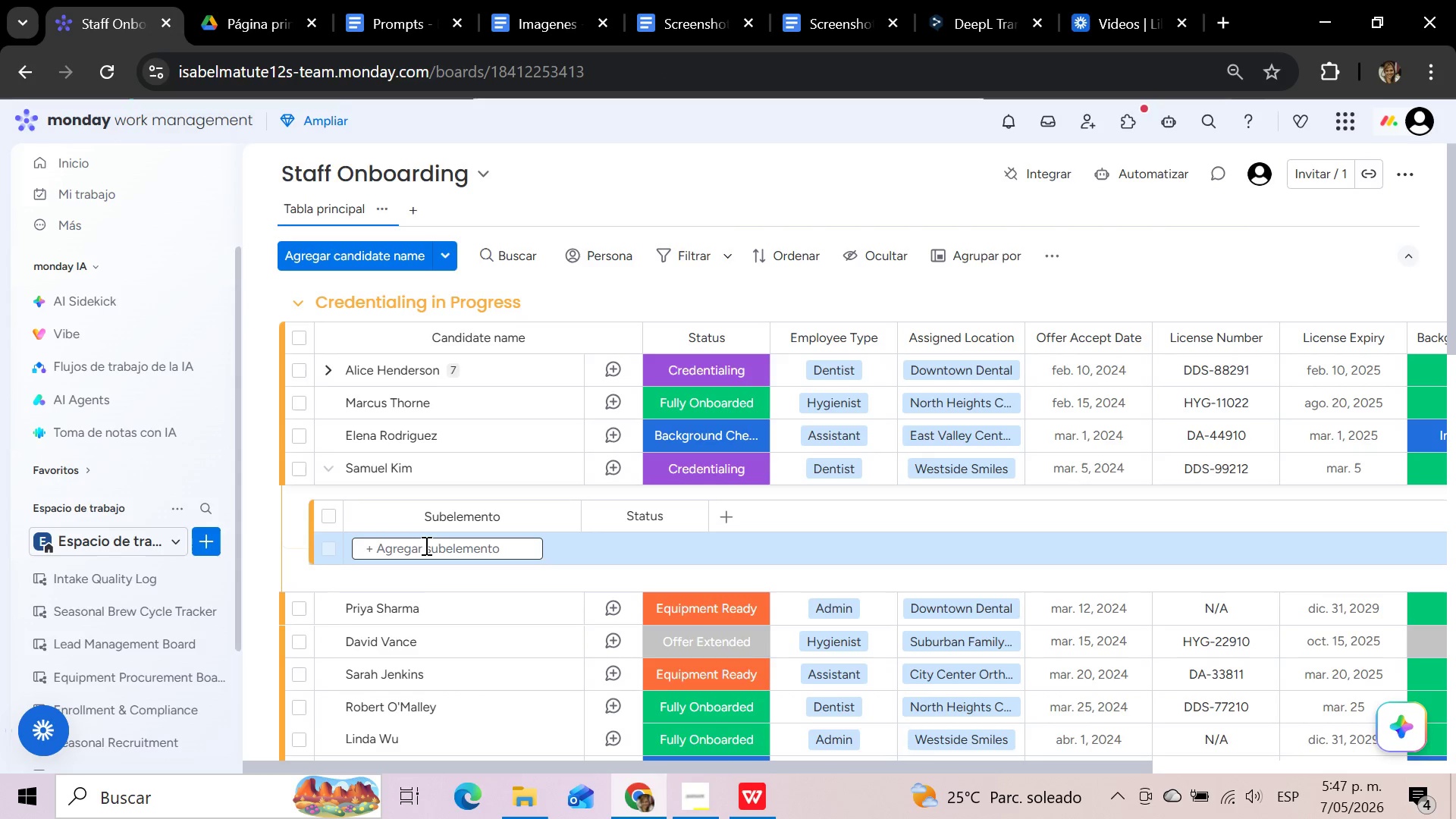 
left_click([425, 547])
 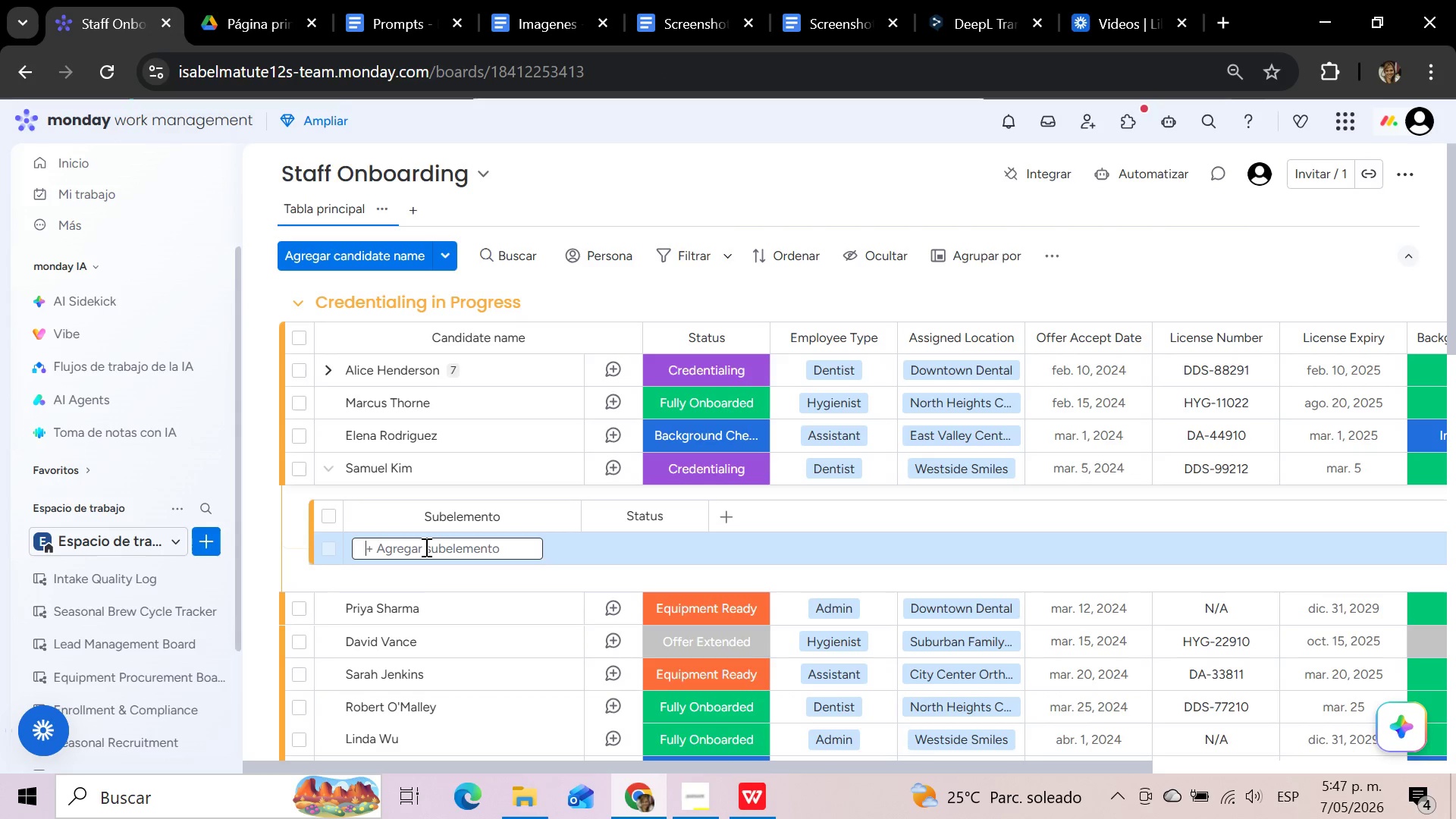 
key(Control+V)
 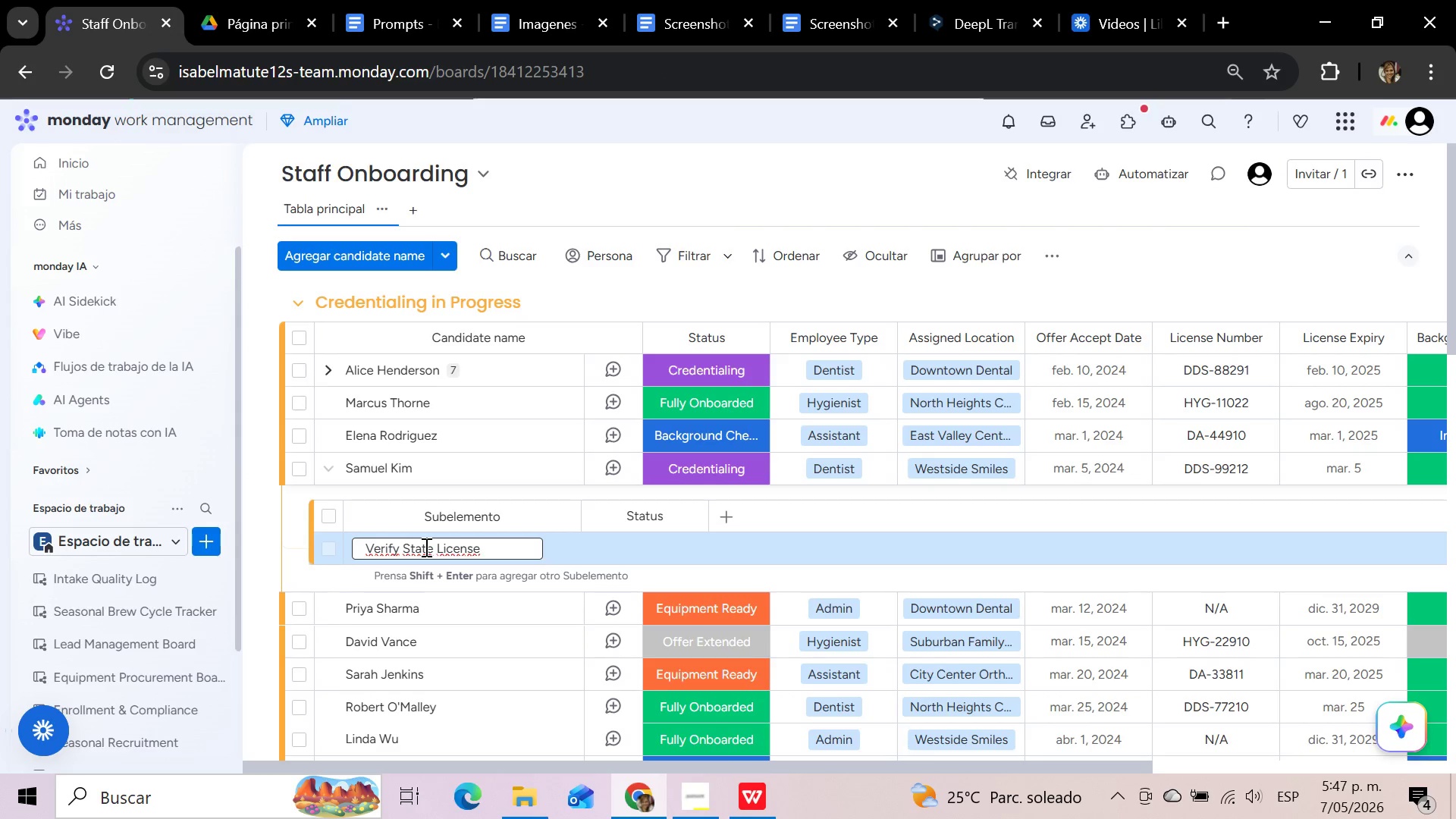 
key(Enter)
 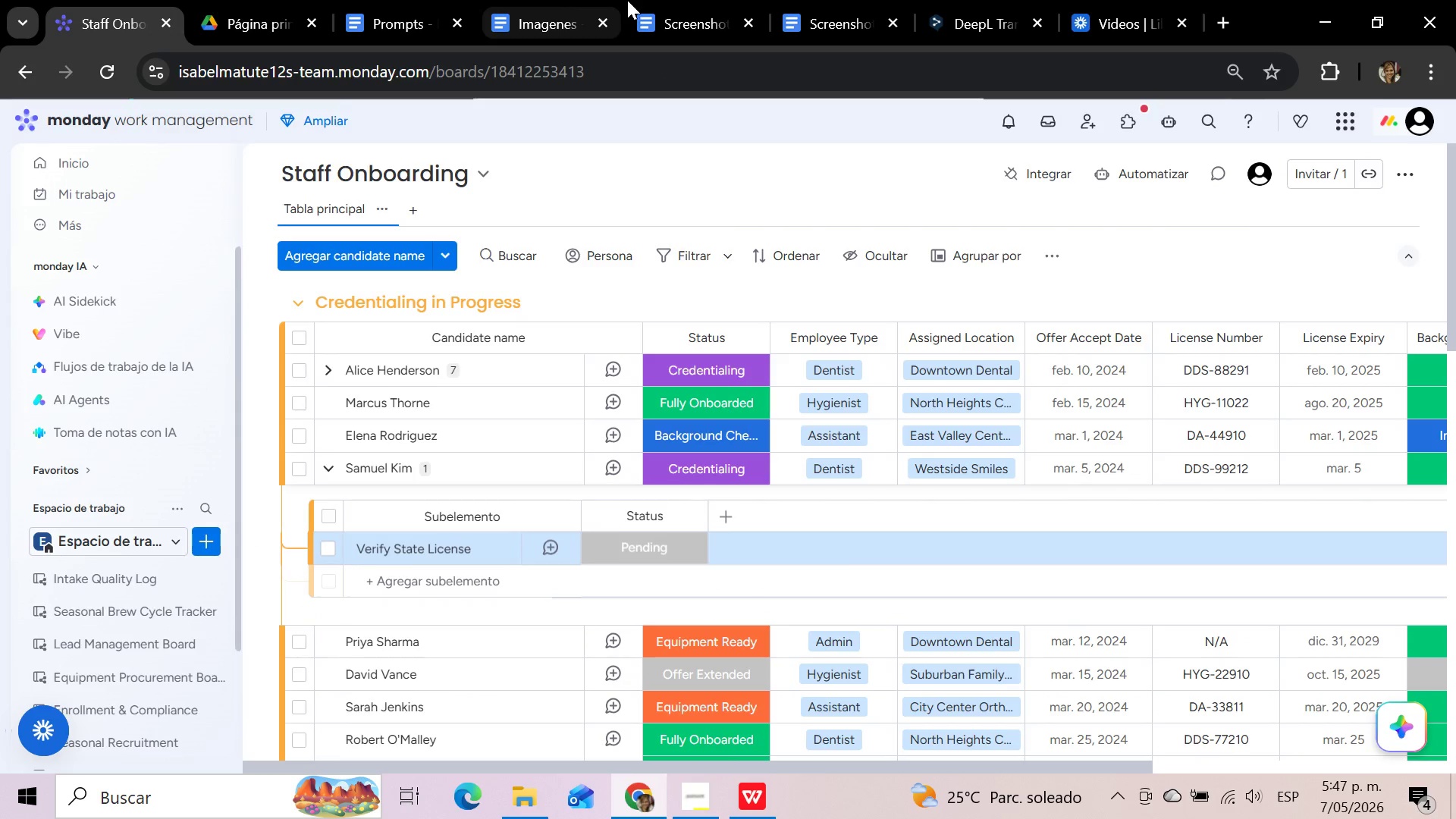 
left_click([549, 15])
 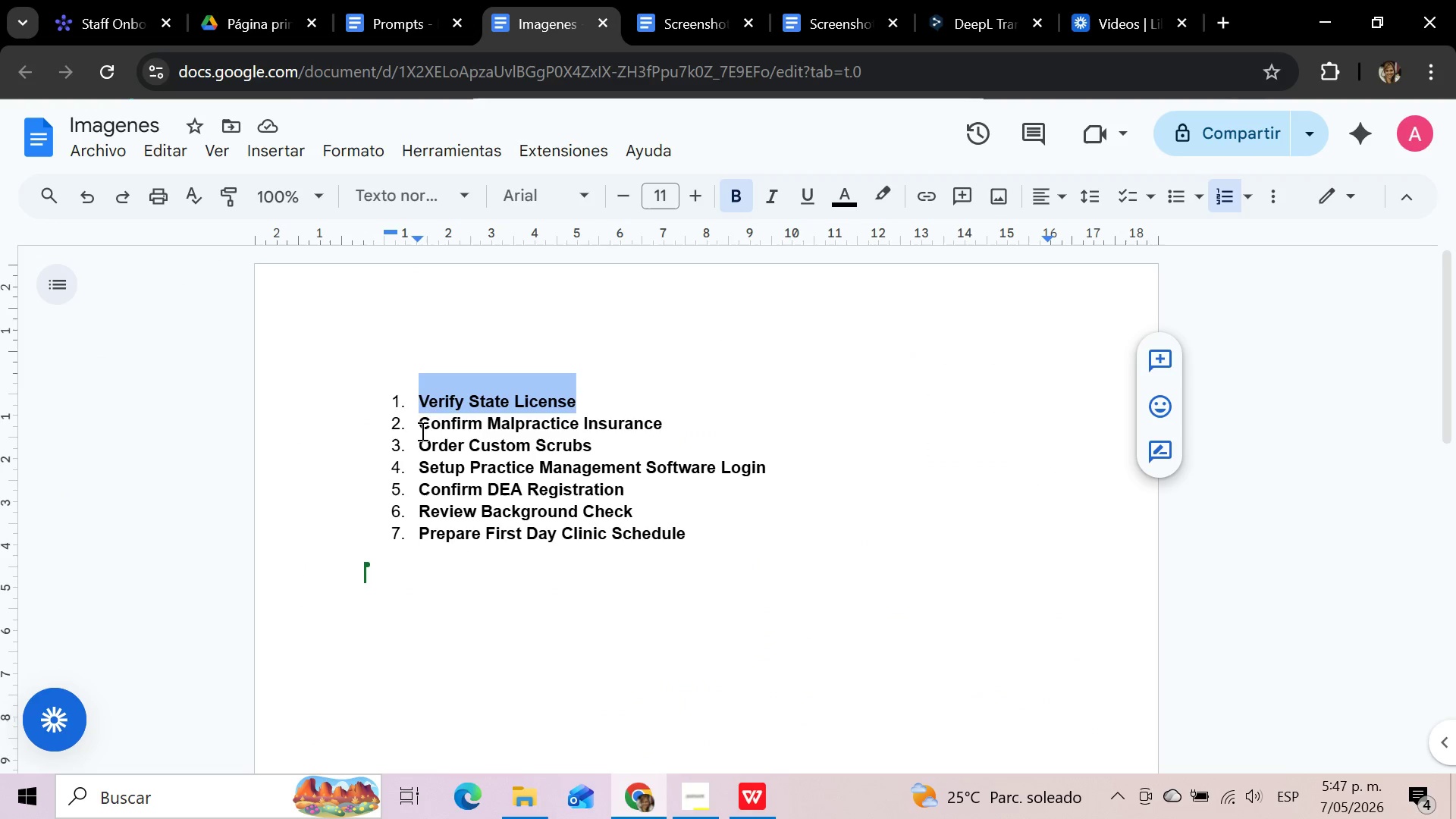 
left_click_drag(start_coordinate=[419, 427], to_coordinate=[669, 426])
 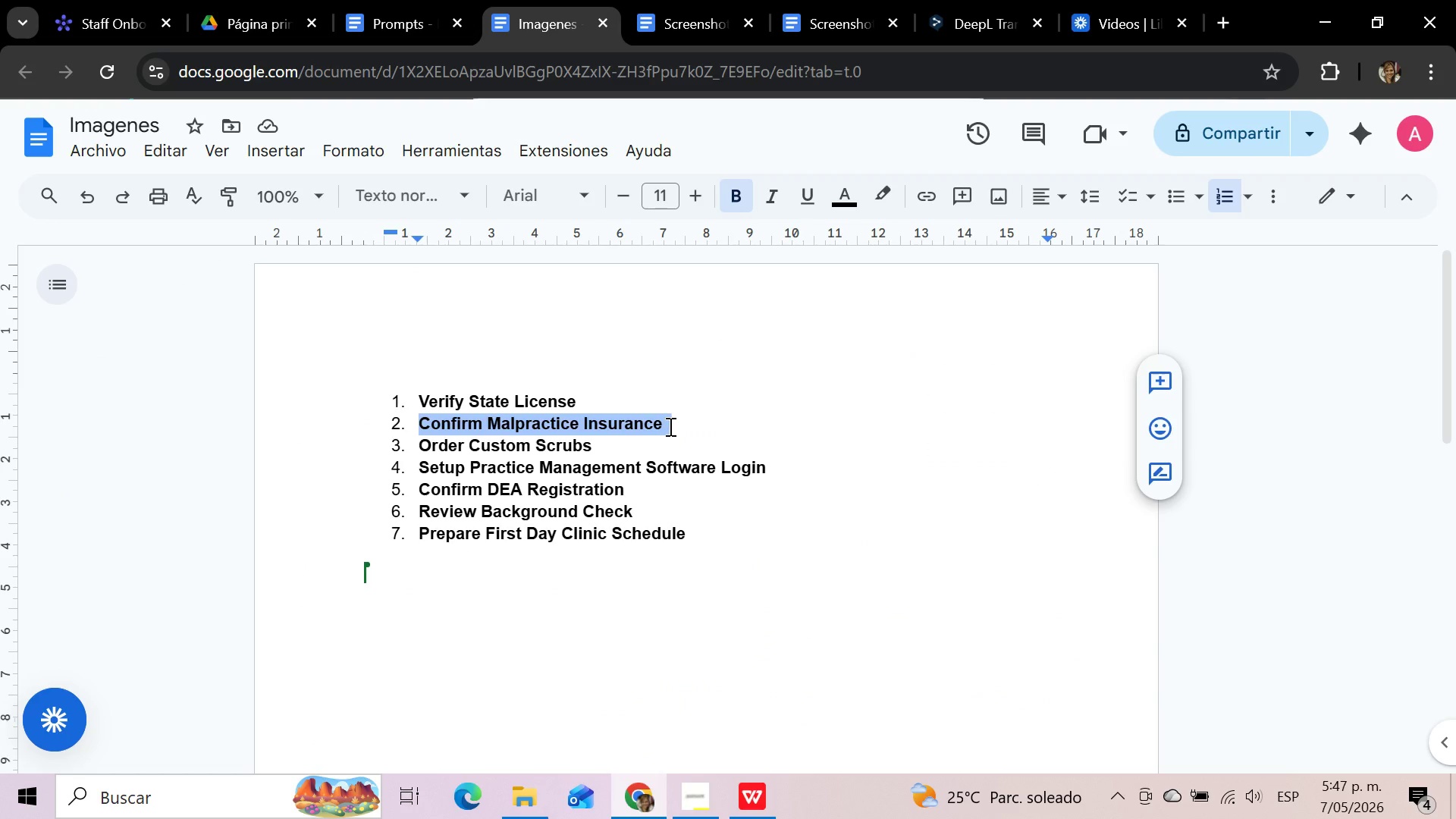 
key(Control+C)
 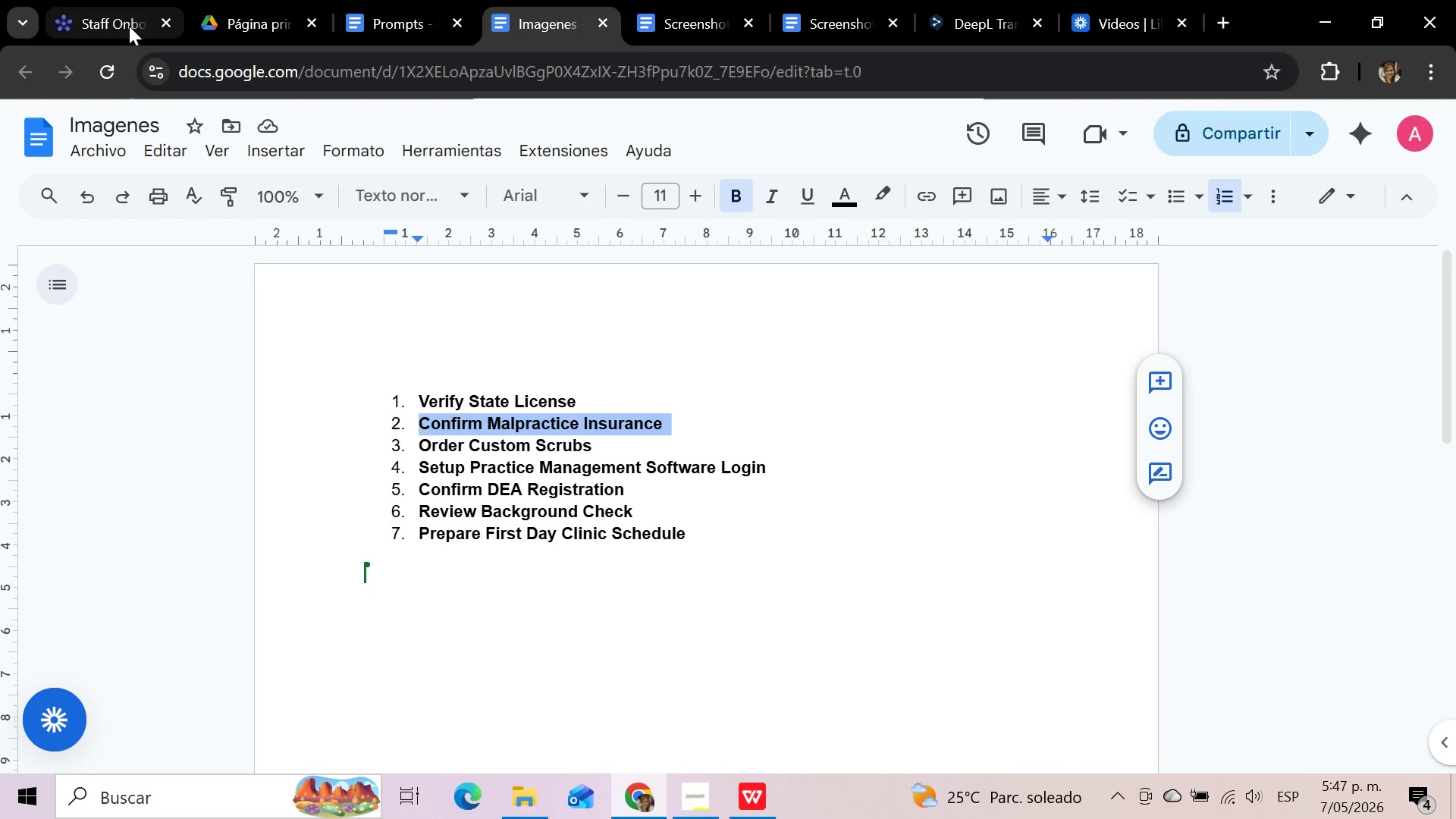 
left_click([129, 26])
 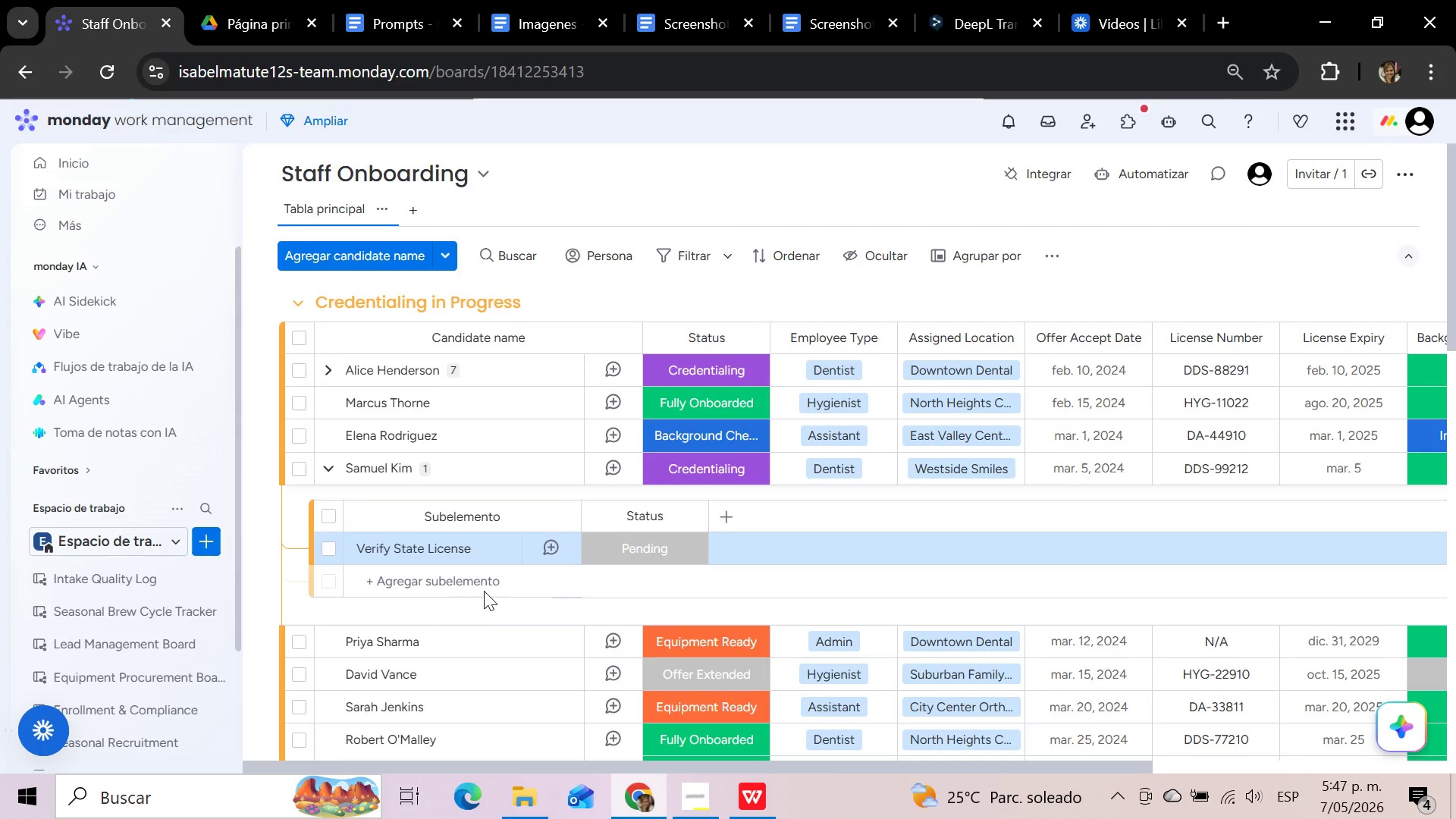 
left_click([448, 575])
 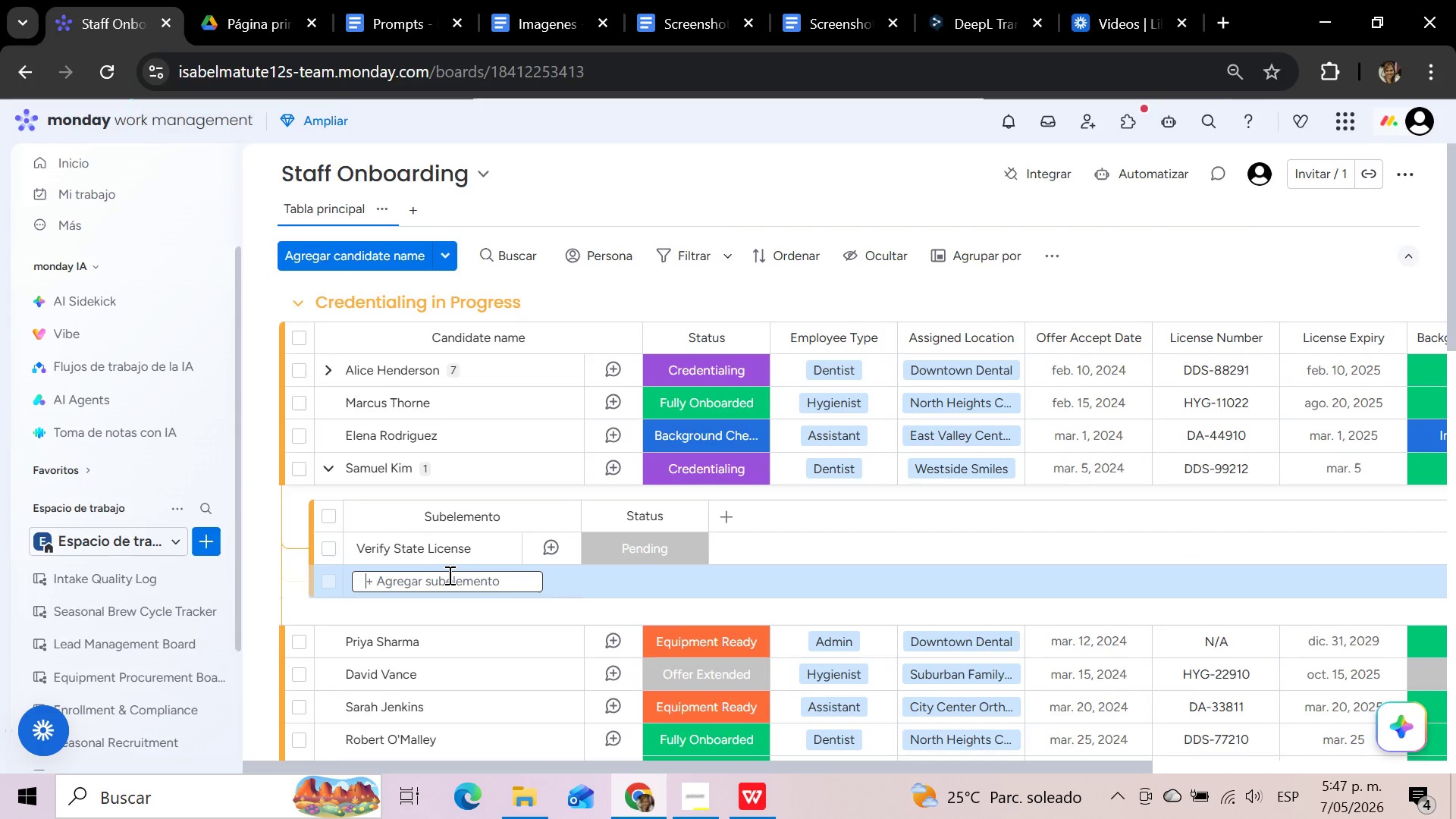 
left_click([448, 575])
 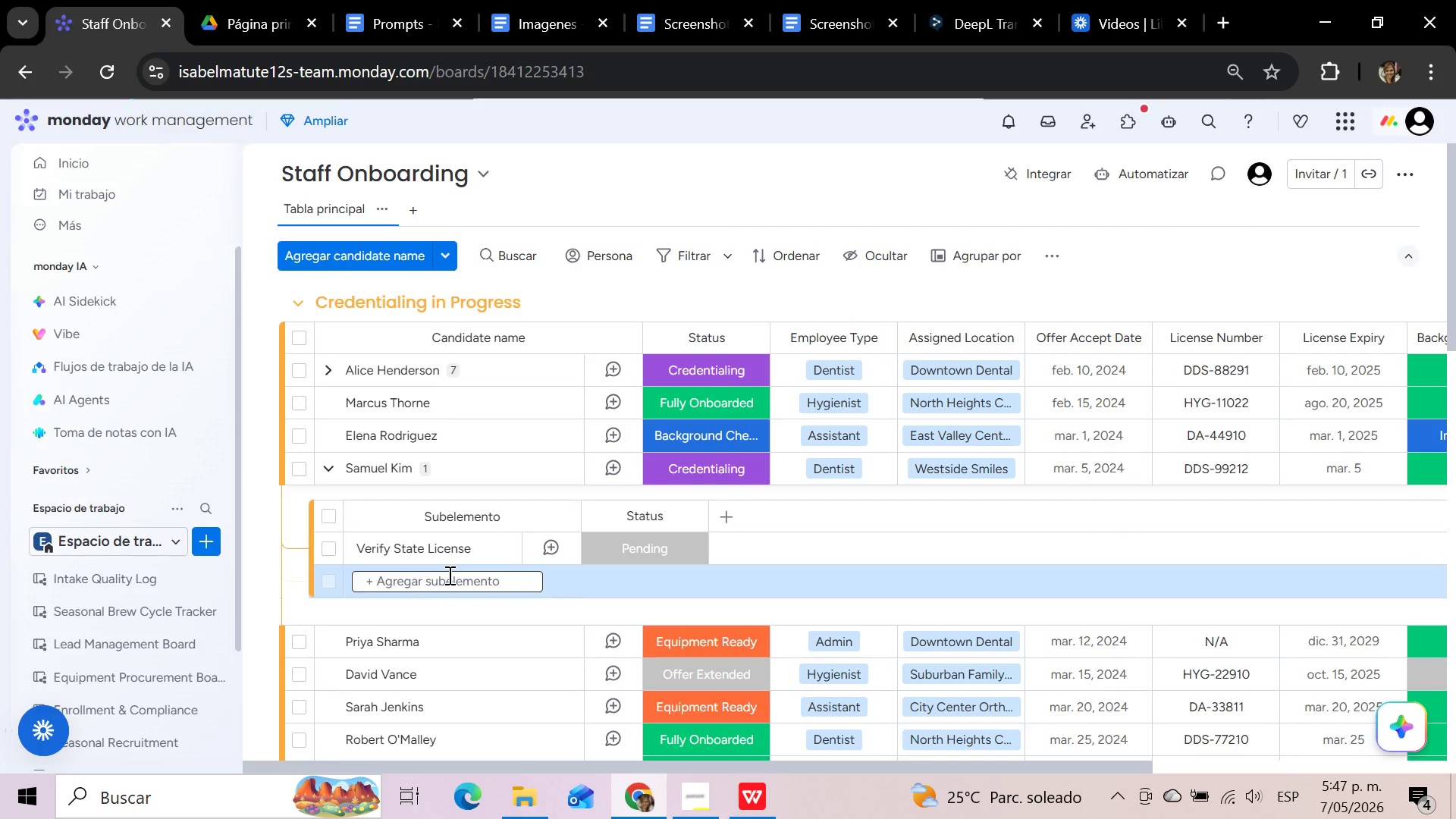 
key(Control+V)
 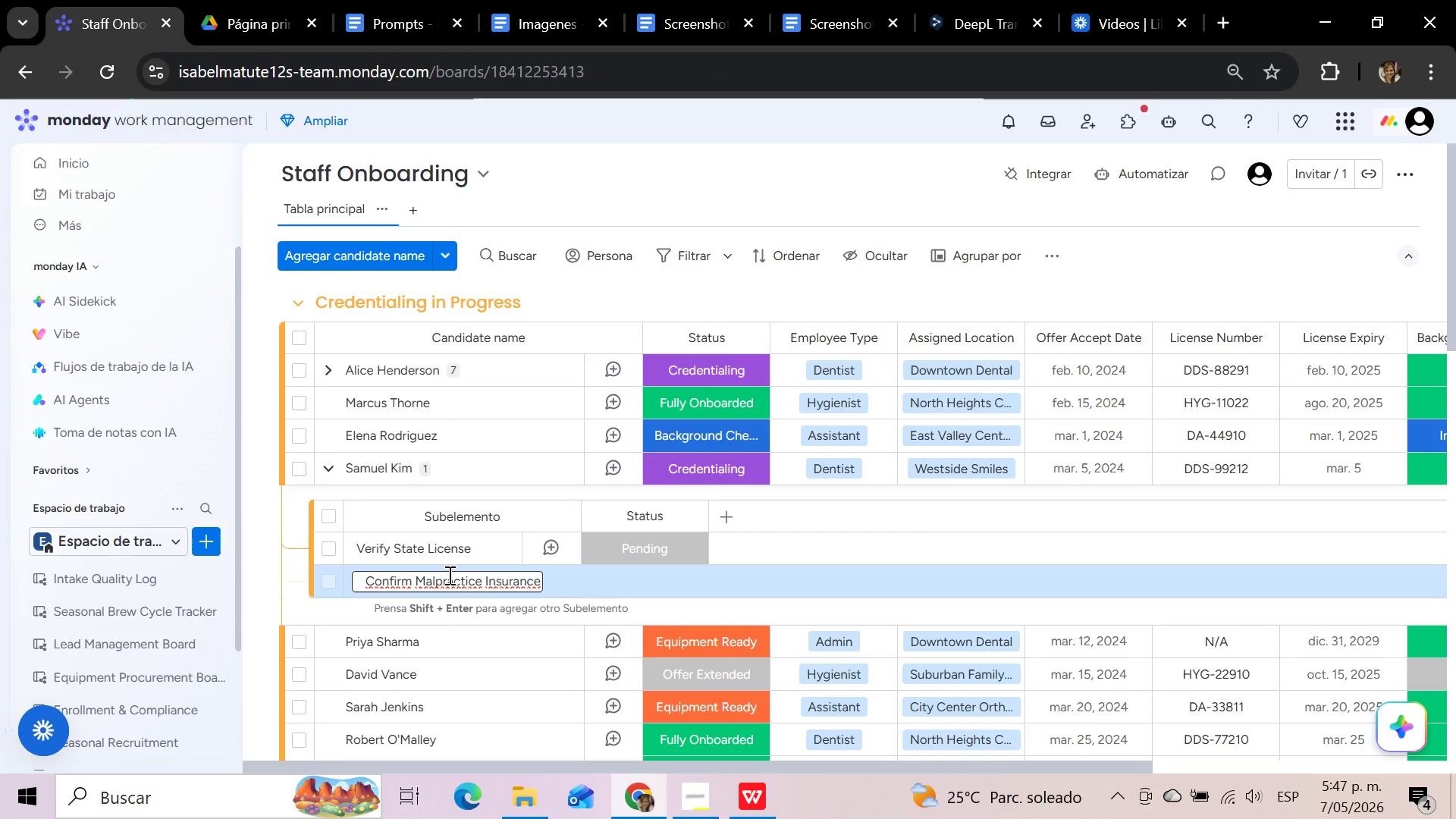 
key(Enter)
 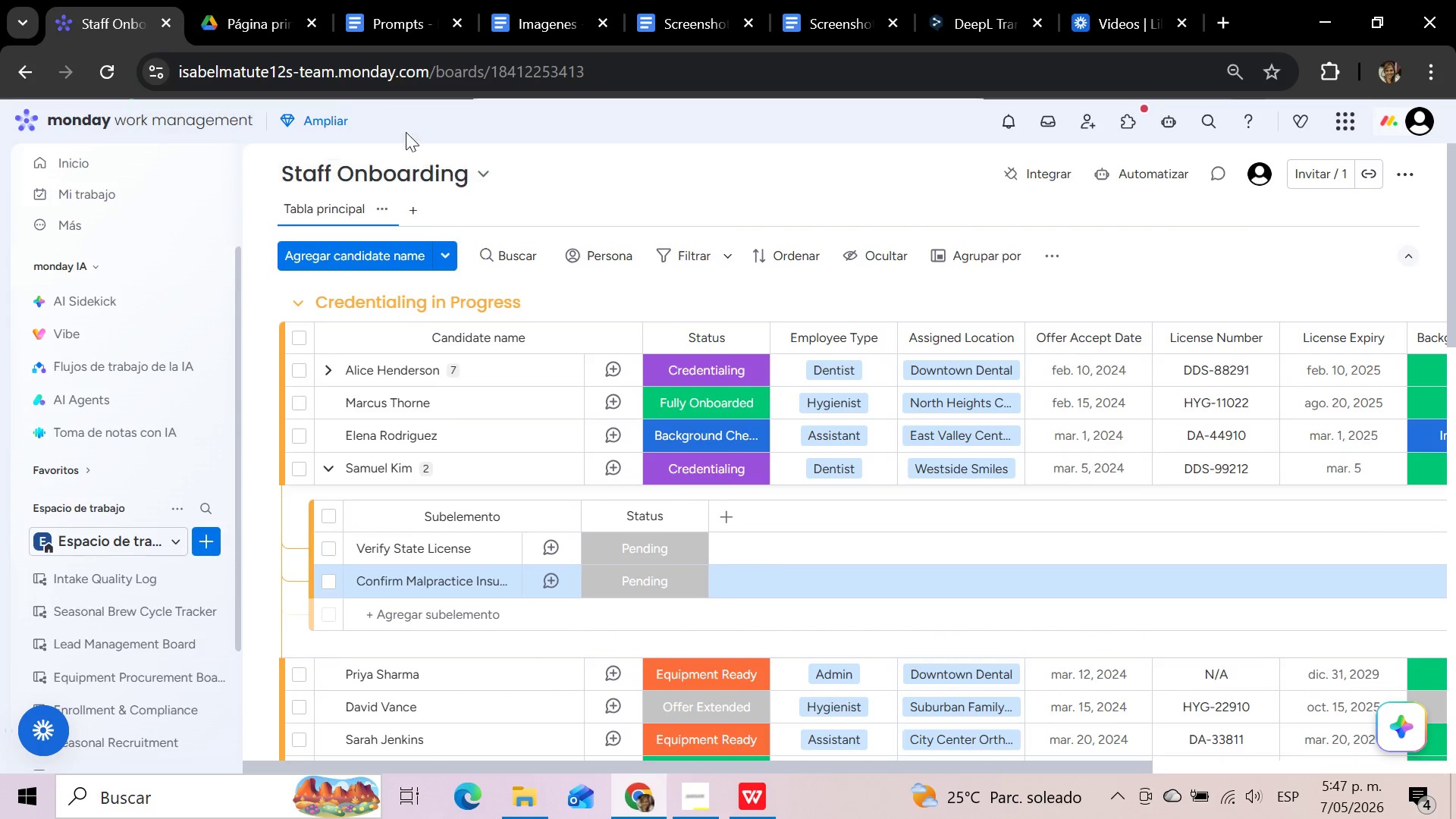 
mouse_move([398, 14])
 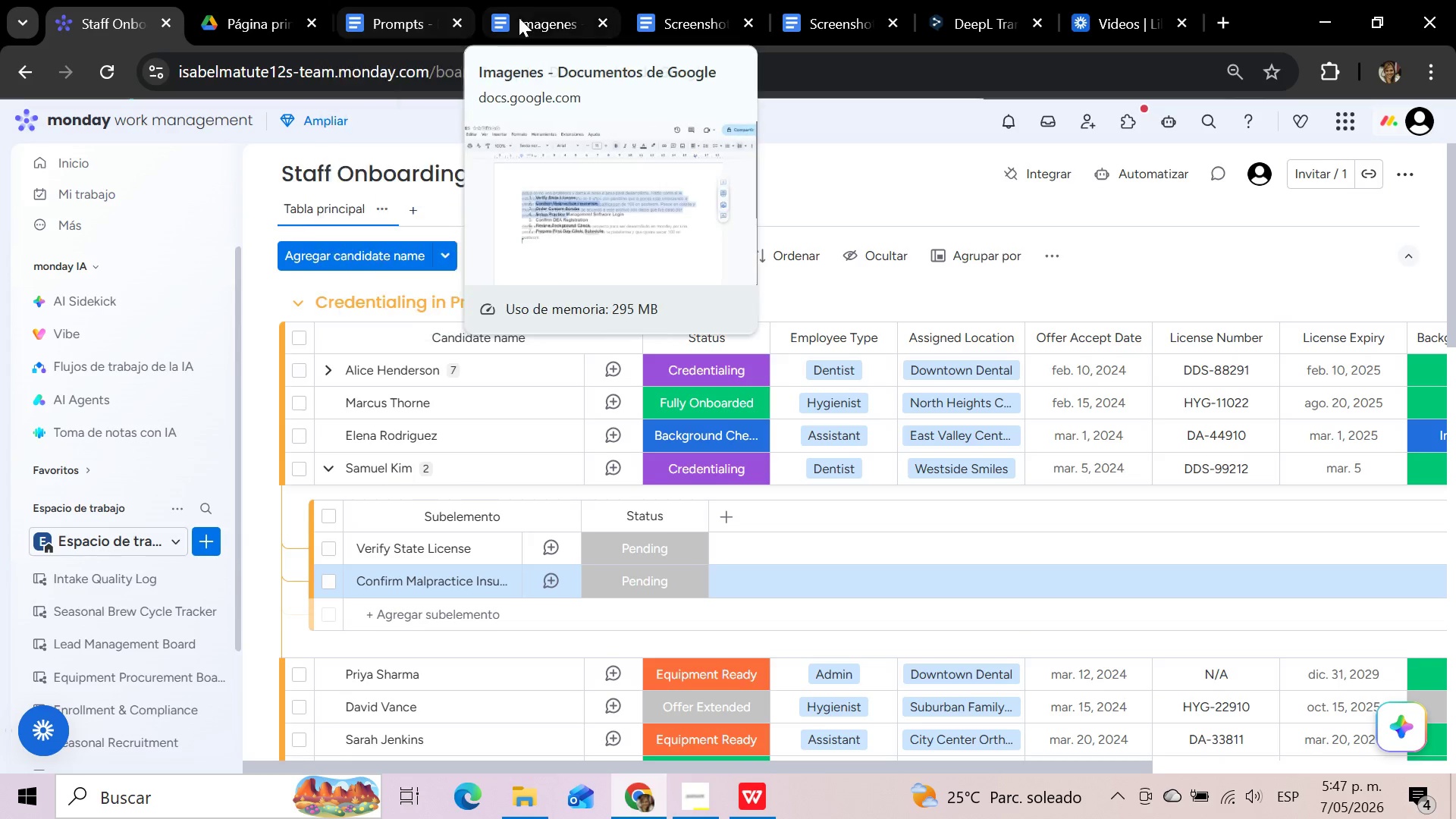 
left_click([519, 17])
 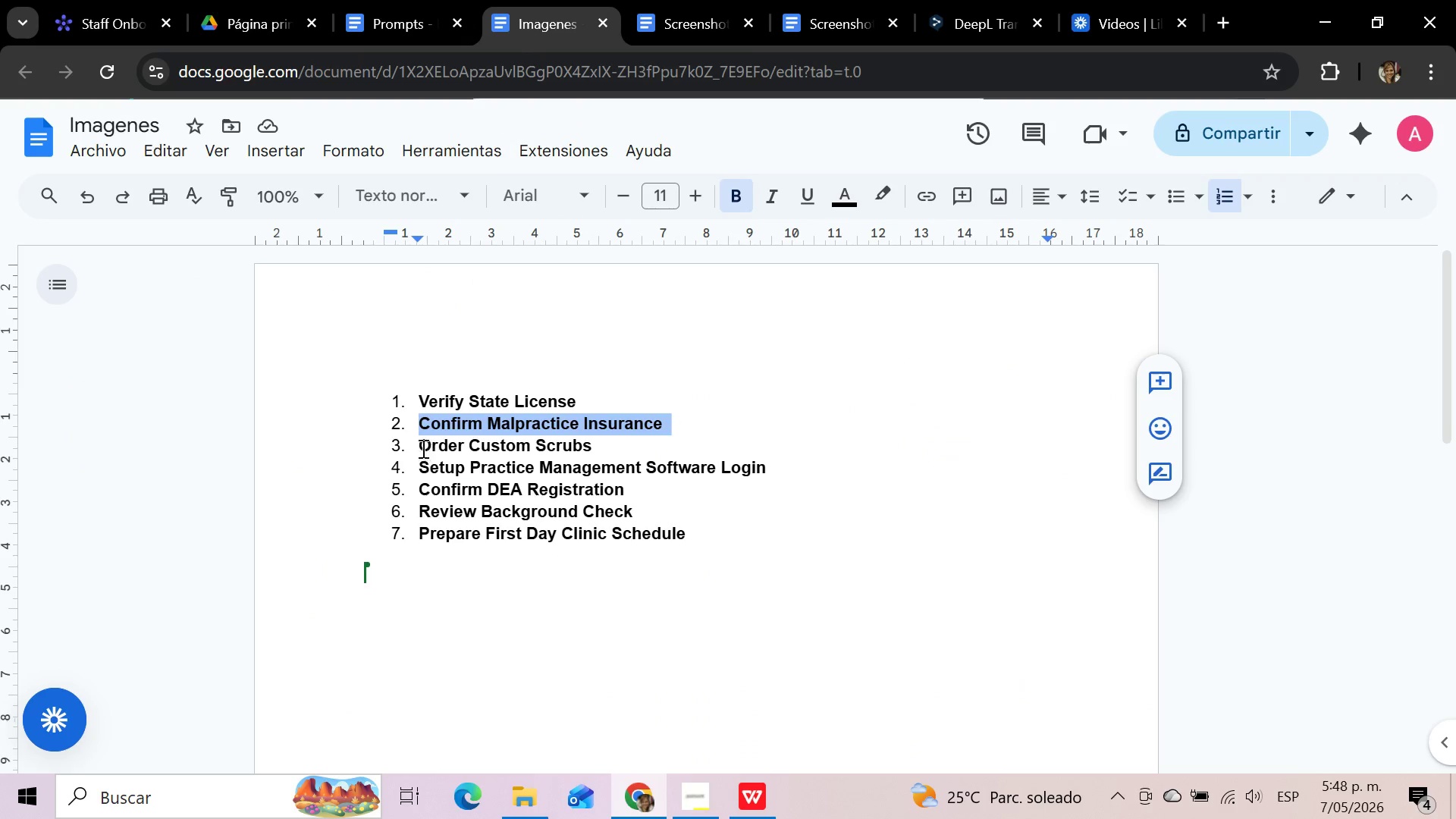 
left_click_drag(start_coordinate=[422, 445], to_coordinate=[602, 442])
 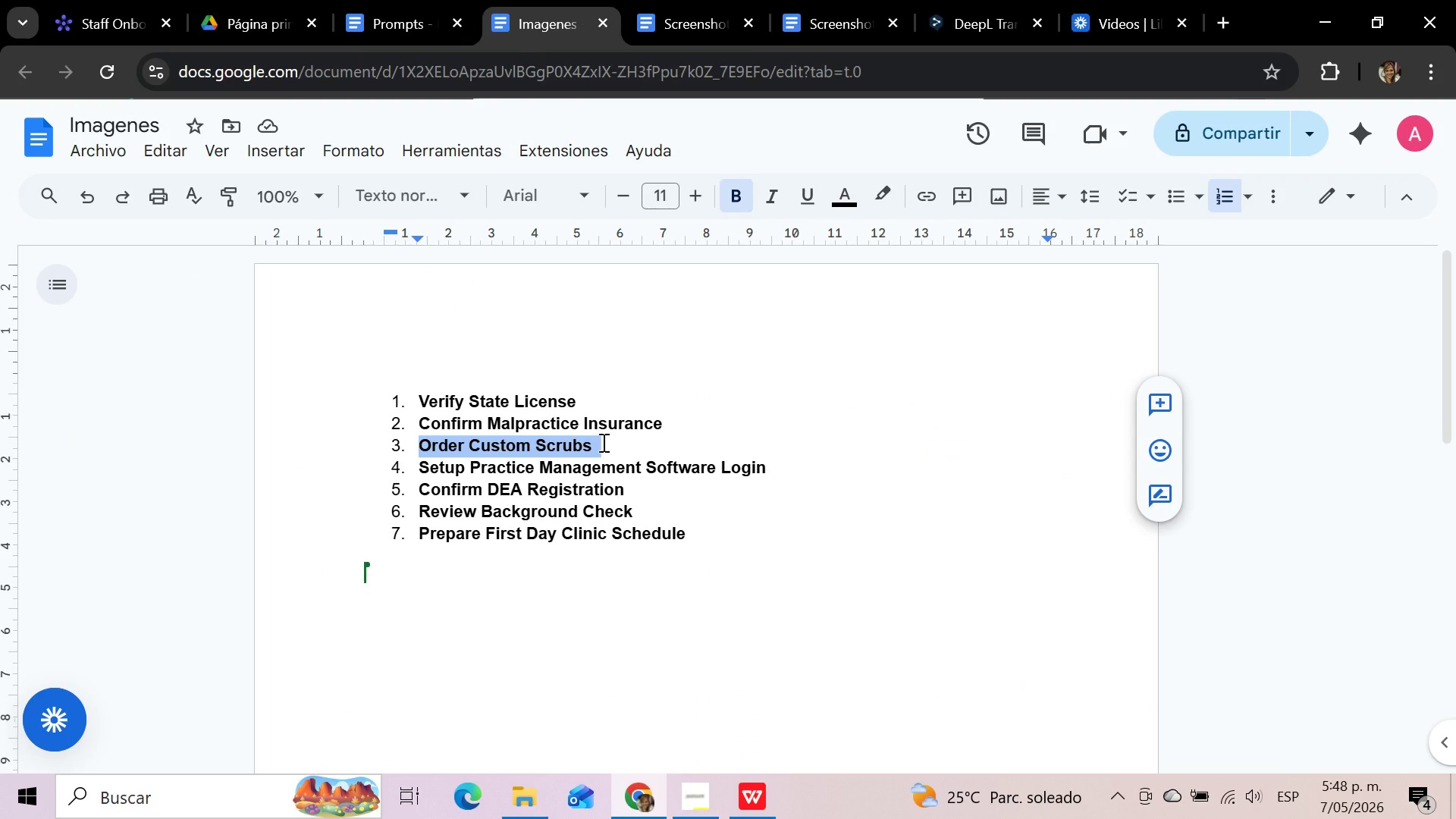 
key(Control+C)
 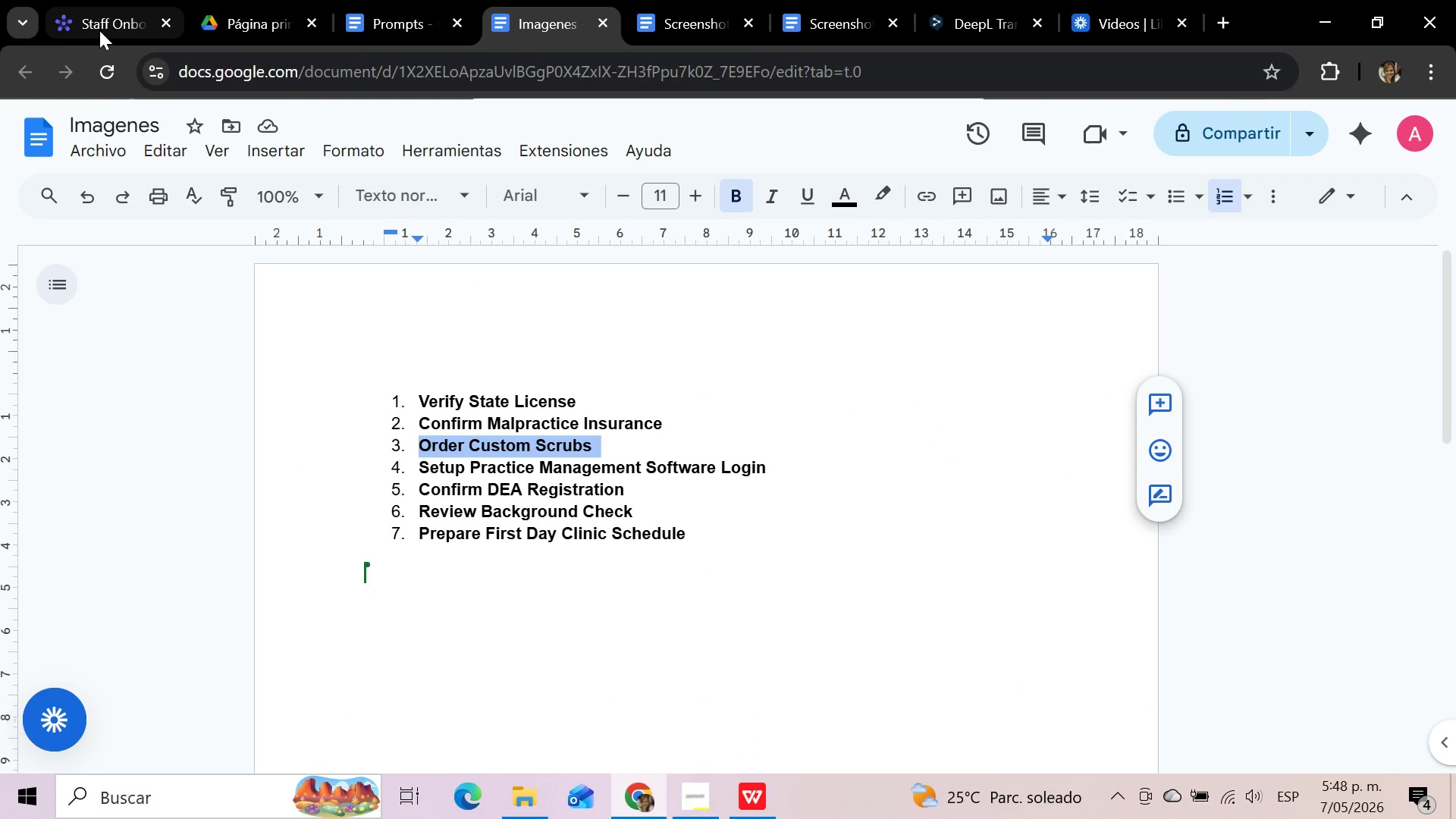 
left_click([98, 17])
 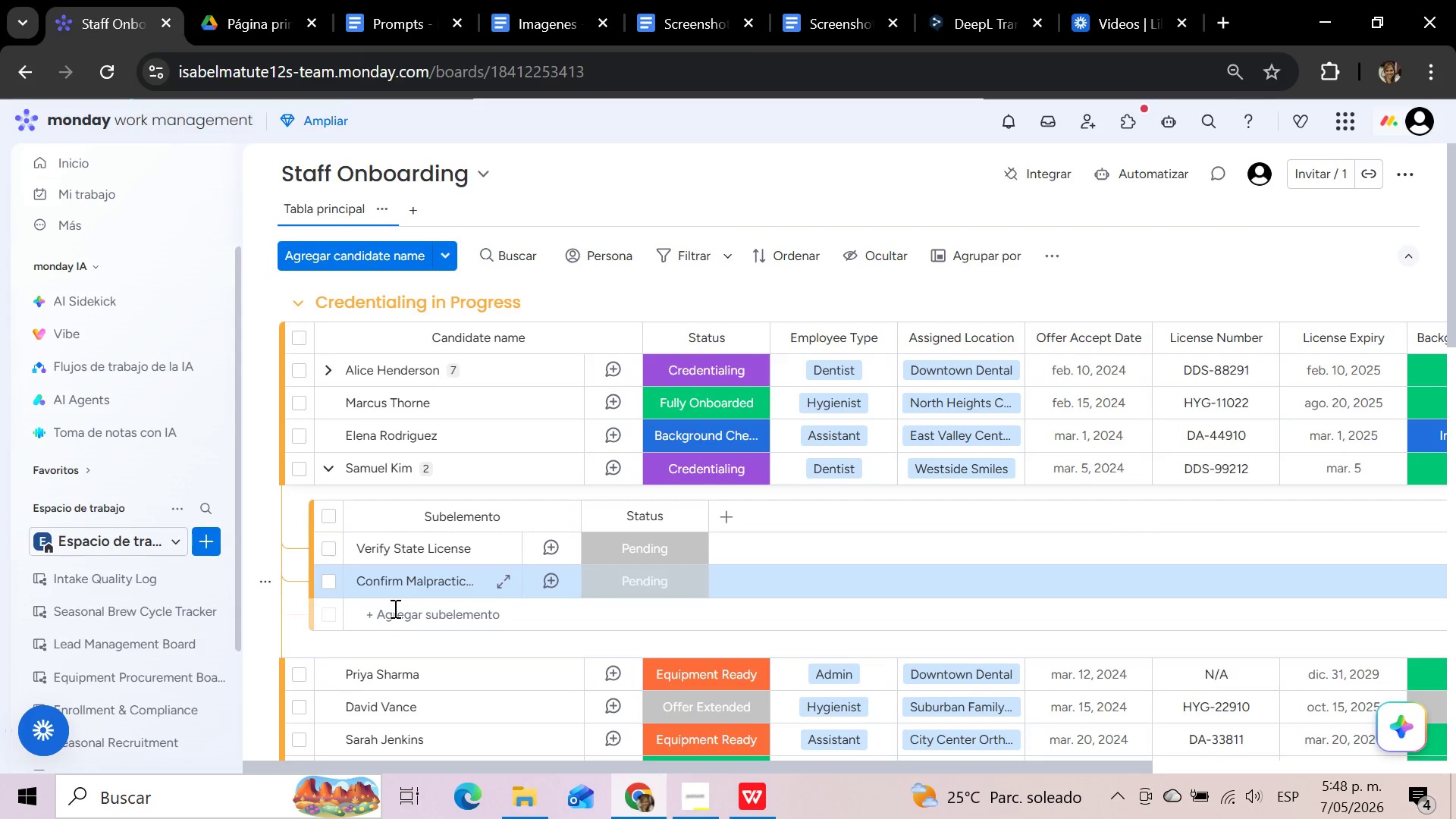 
left_click([394, 610])
 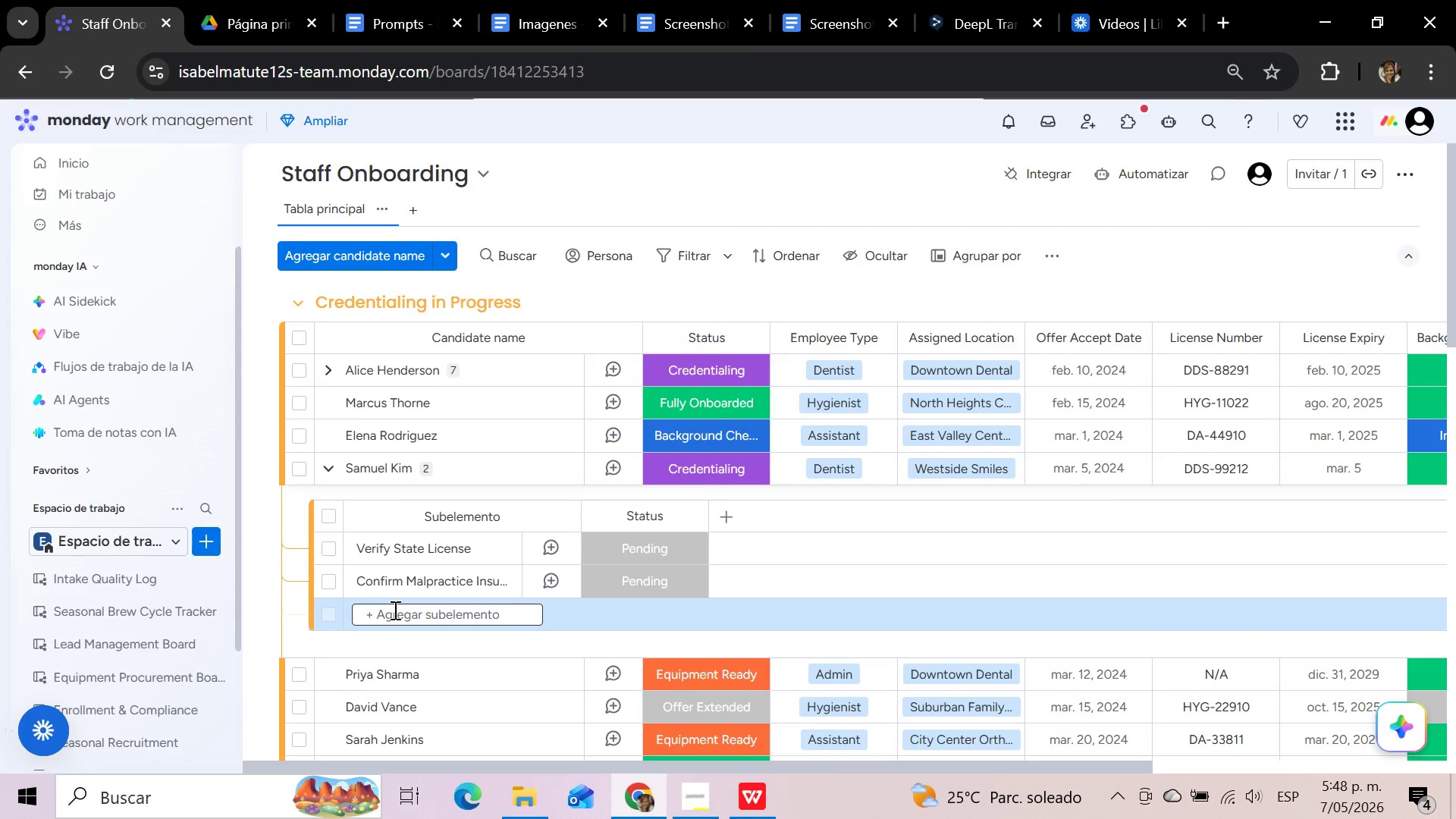 
key(Control+V)
 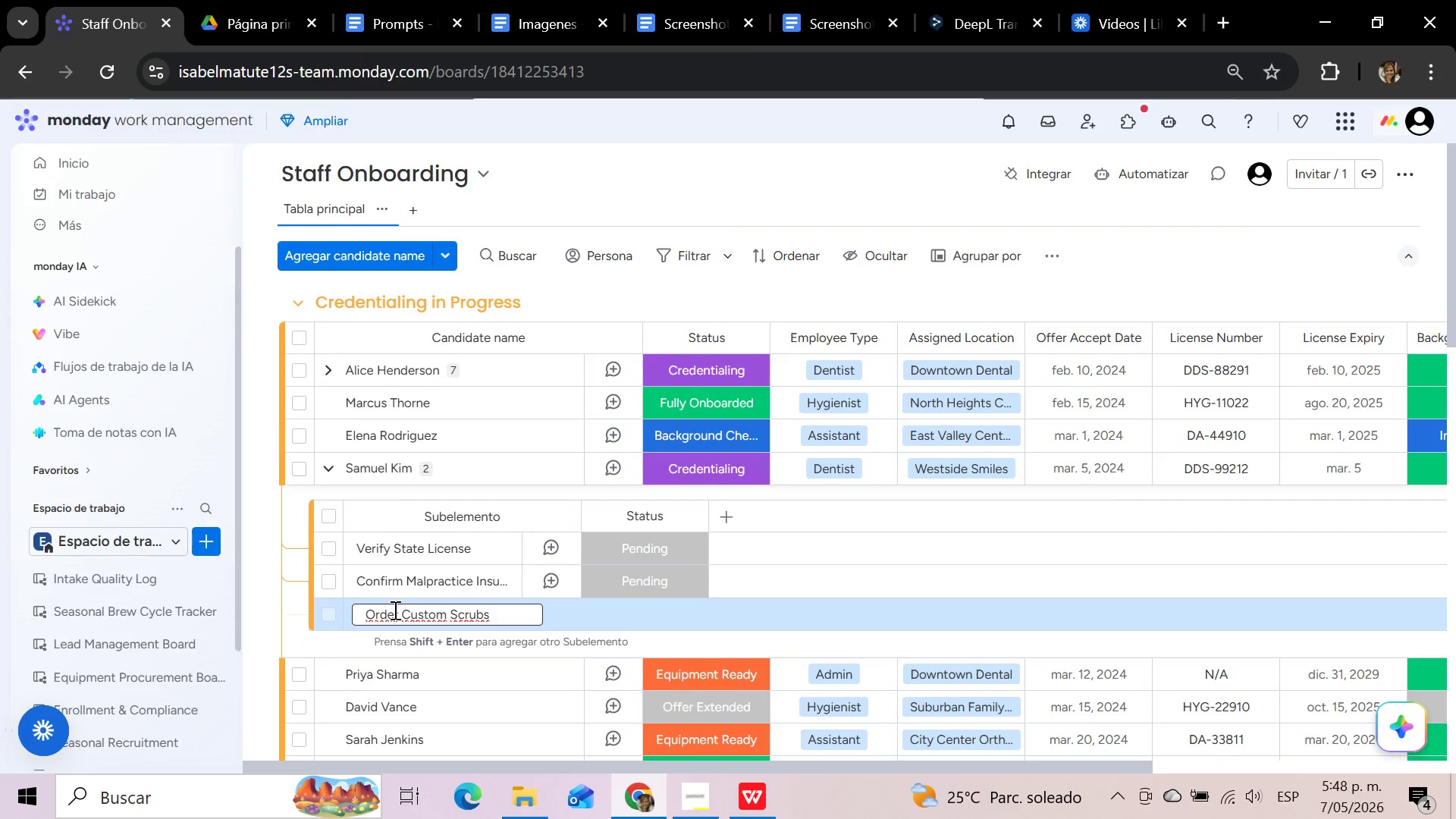 
key(Enter)
 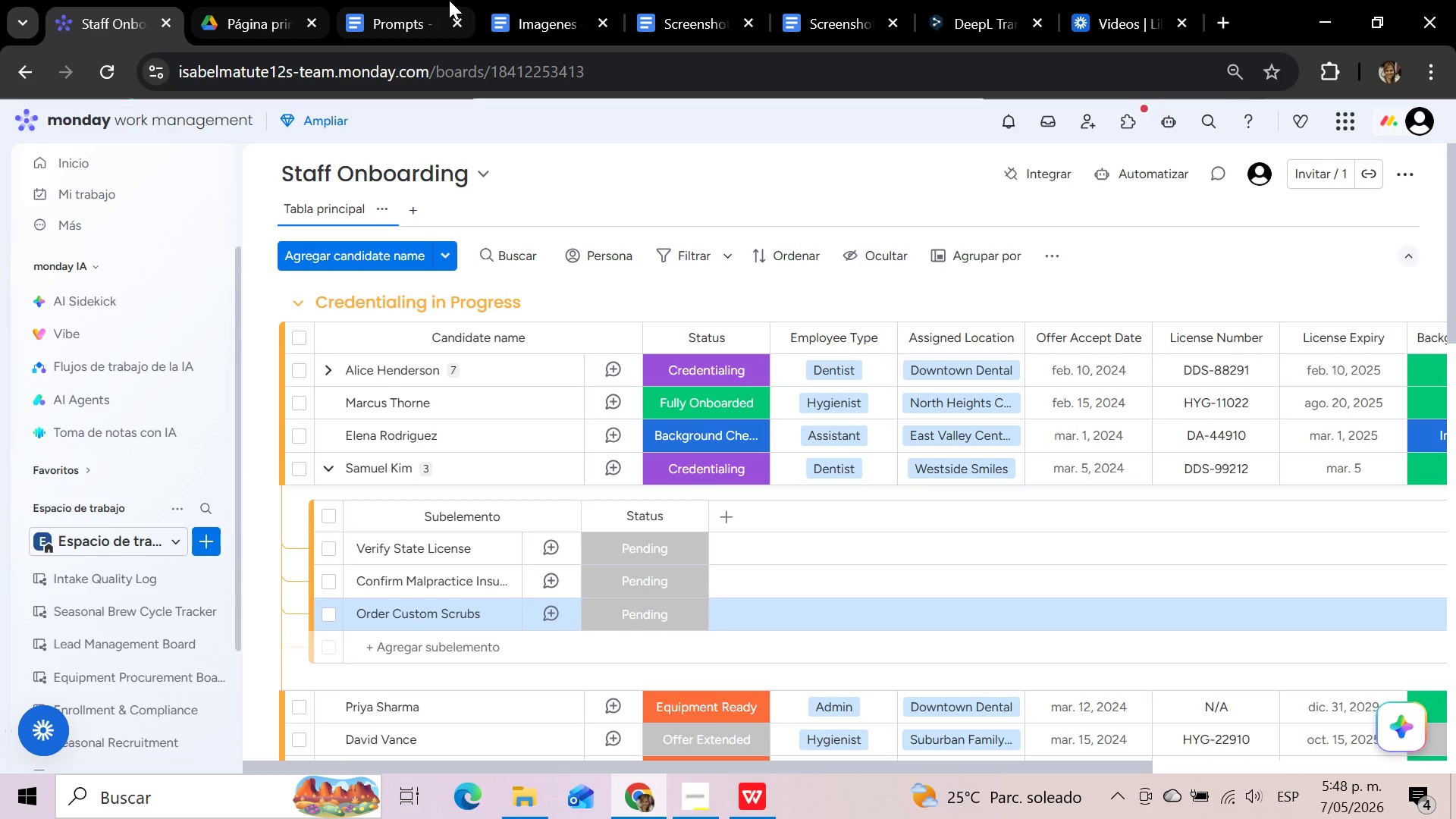 
left_click([547, 0])
 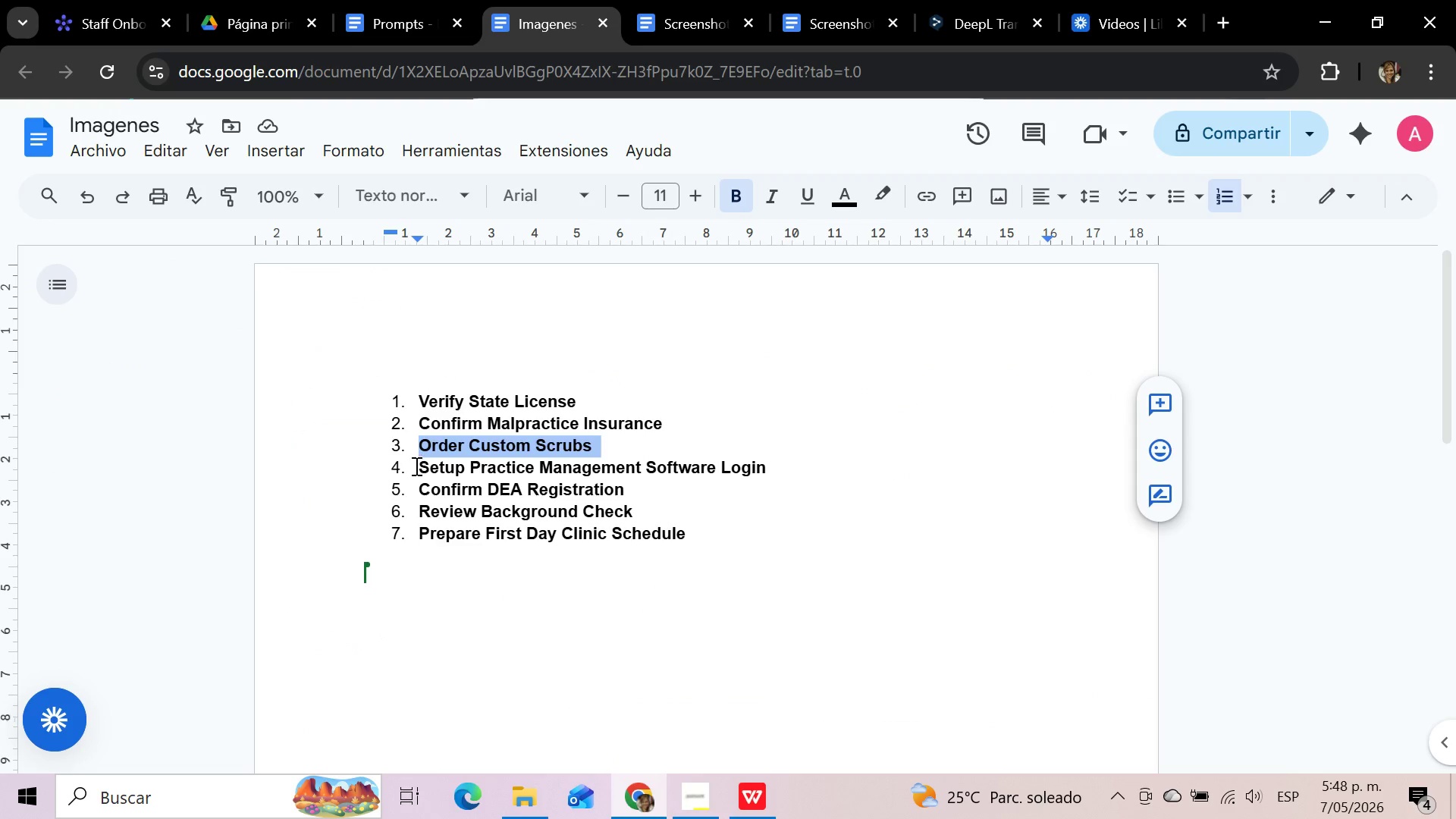 
left_click_drag(start_coordinate=[415, 466], to_coordinate=[771, 460])
 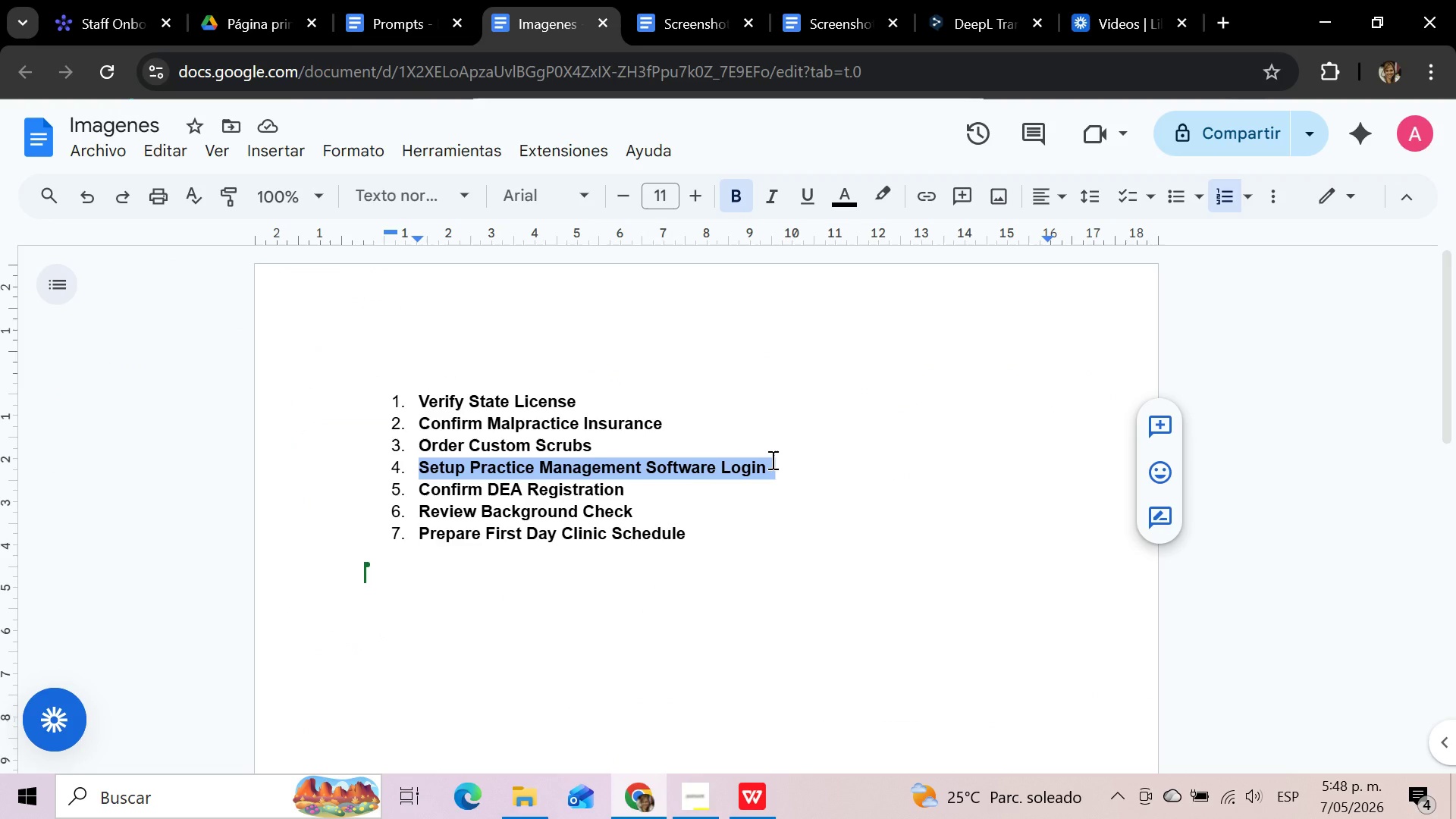 
key(Control+C)
 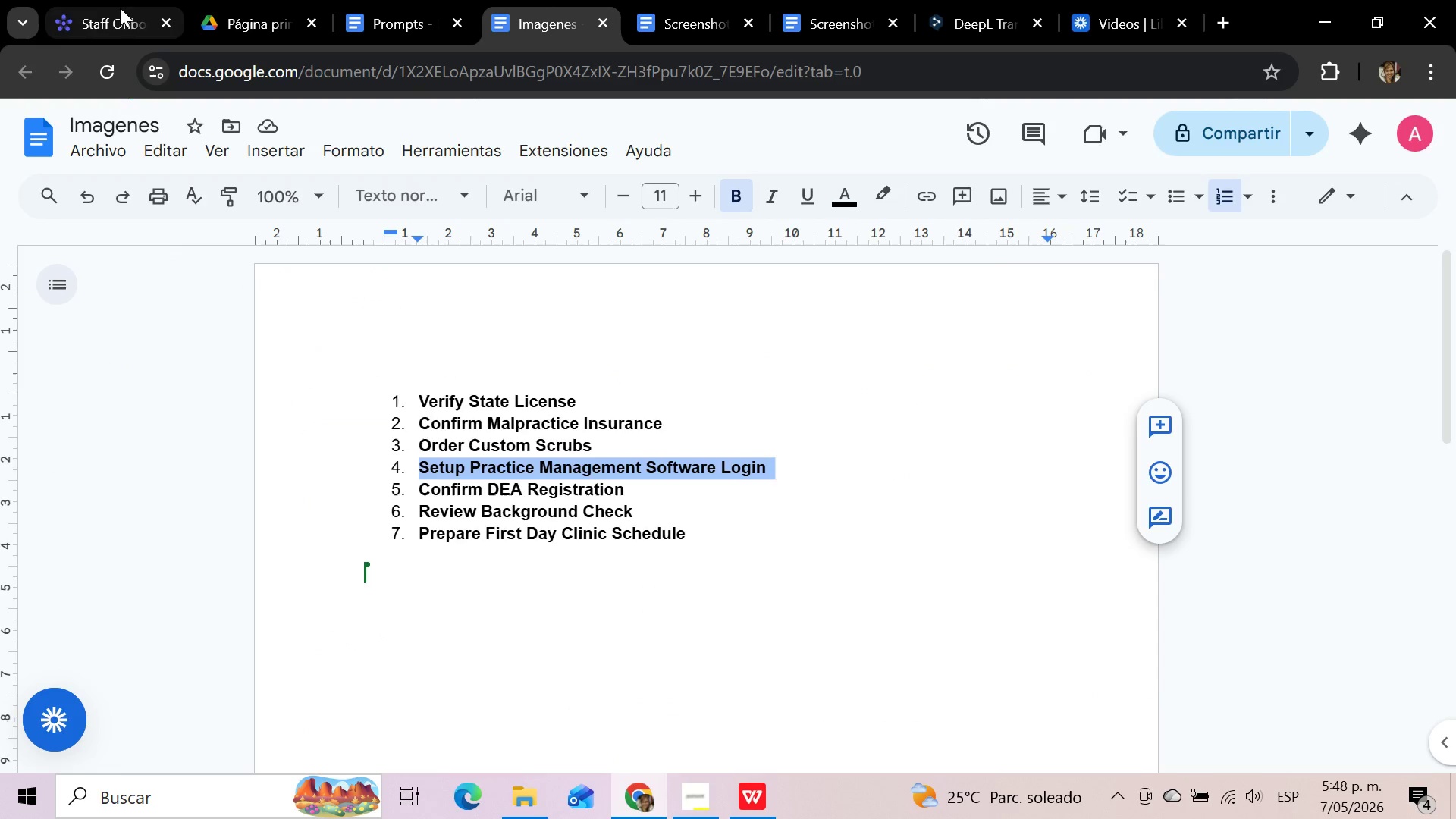 
left_click([106, 3])
 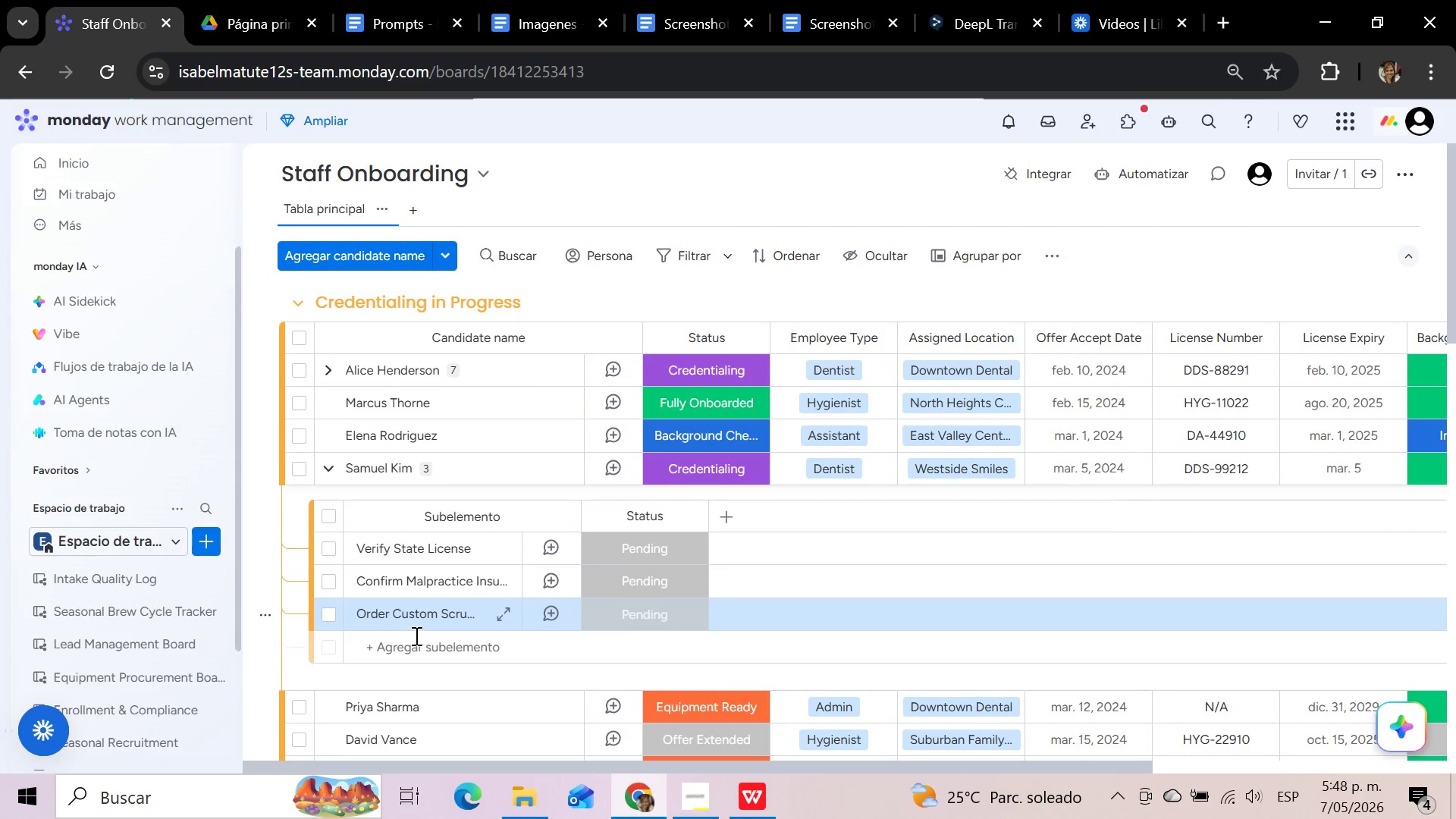 
left_click([413, 648])
 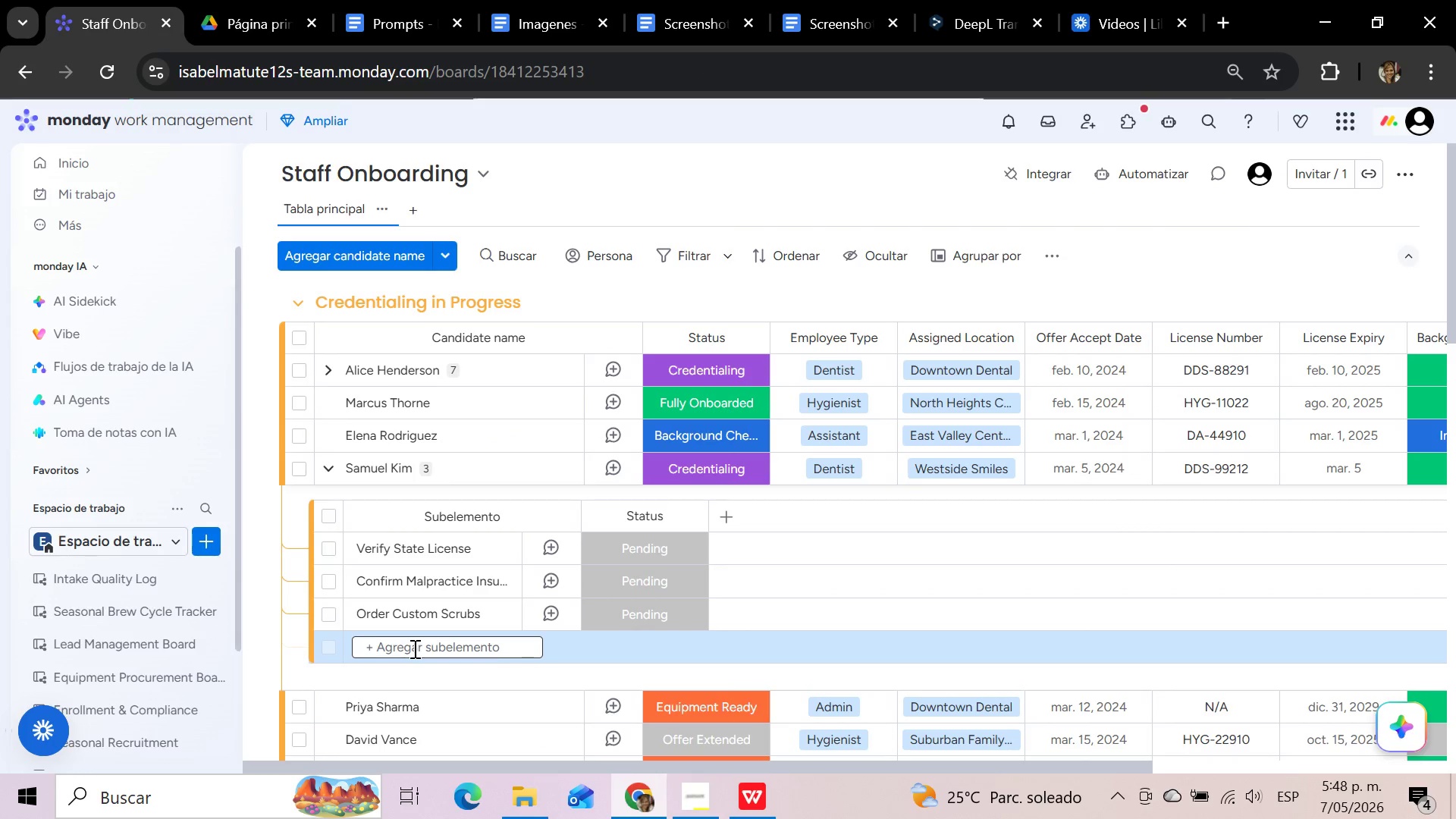 
key(Control+V)
 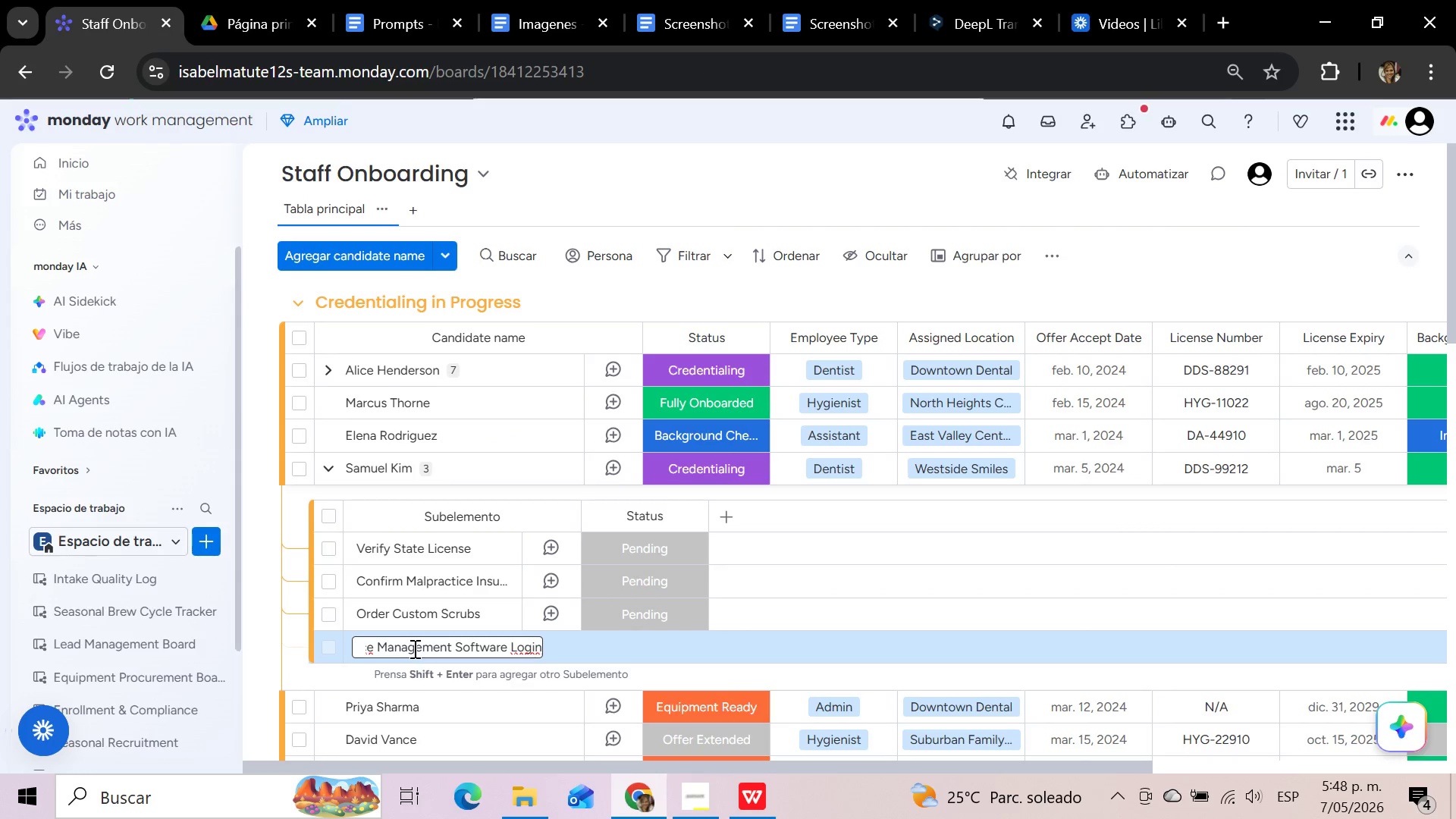 
key(Enter)
 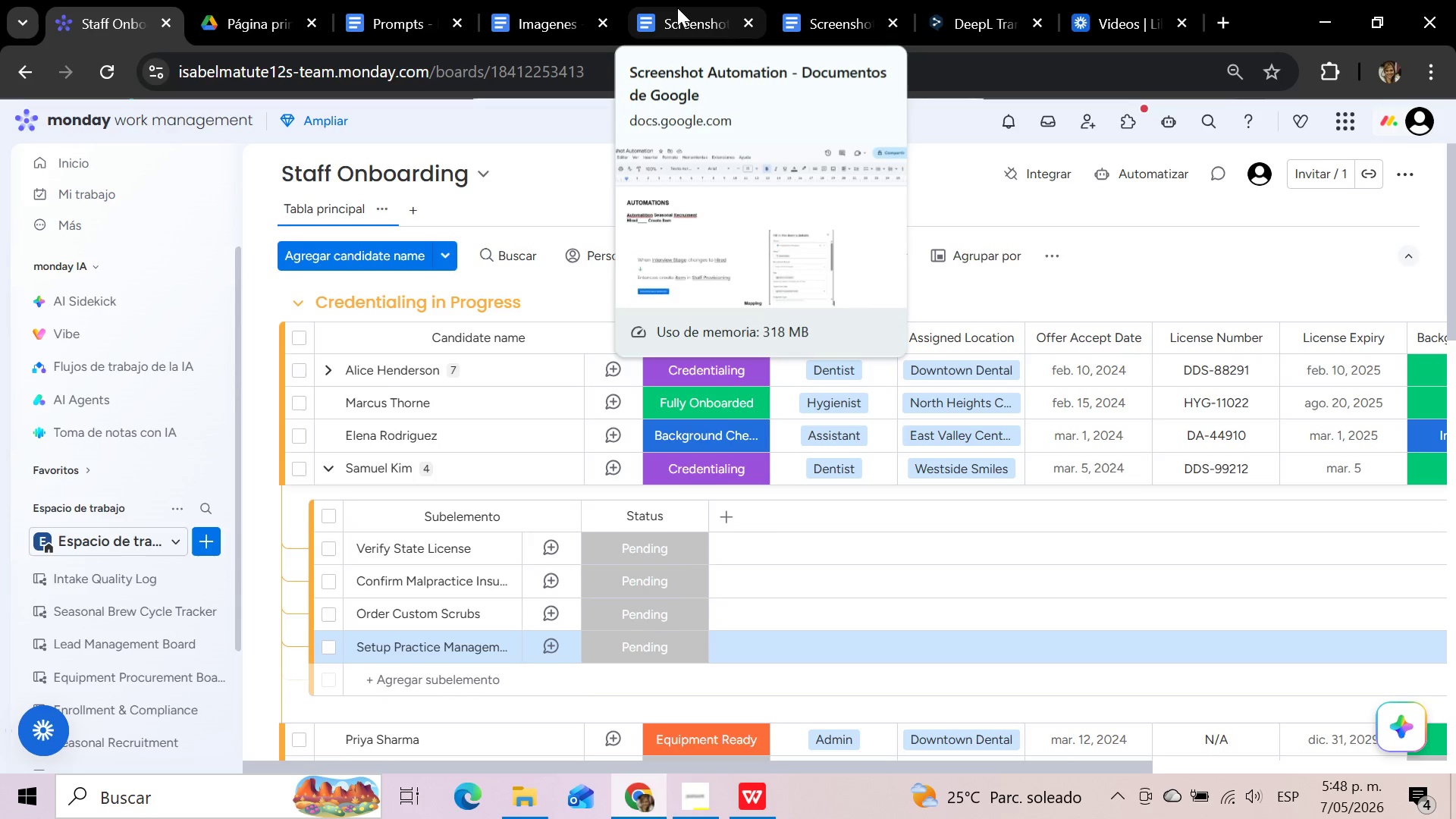 
left_click([557, 0])
 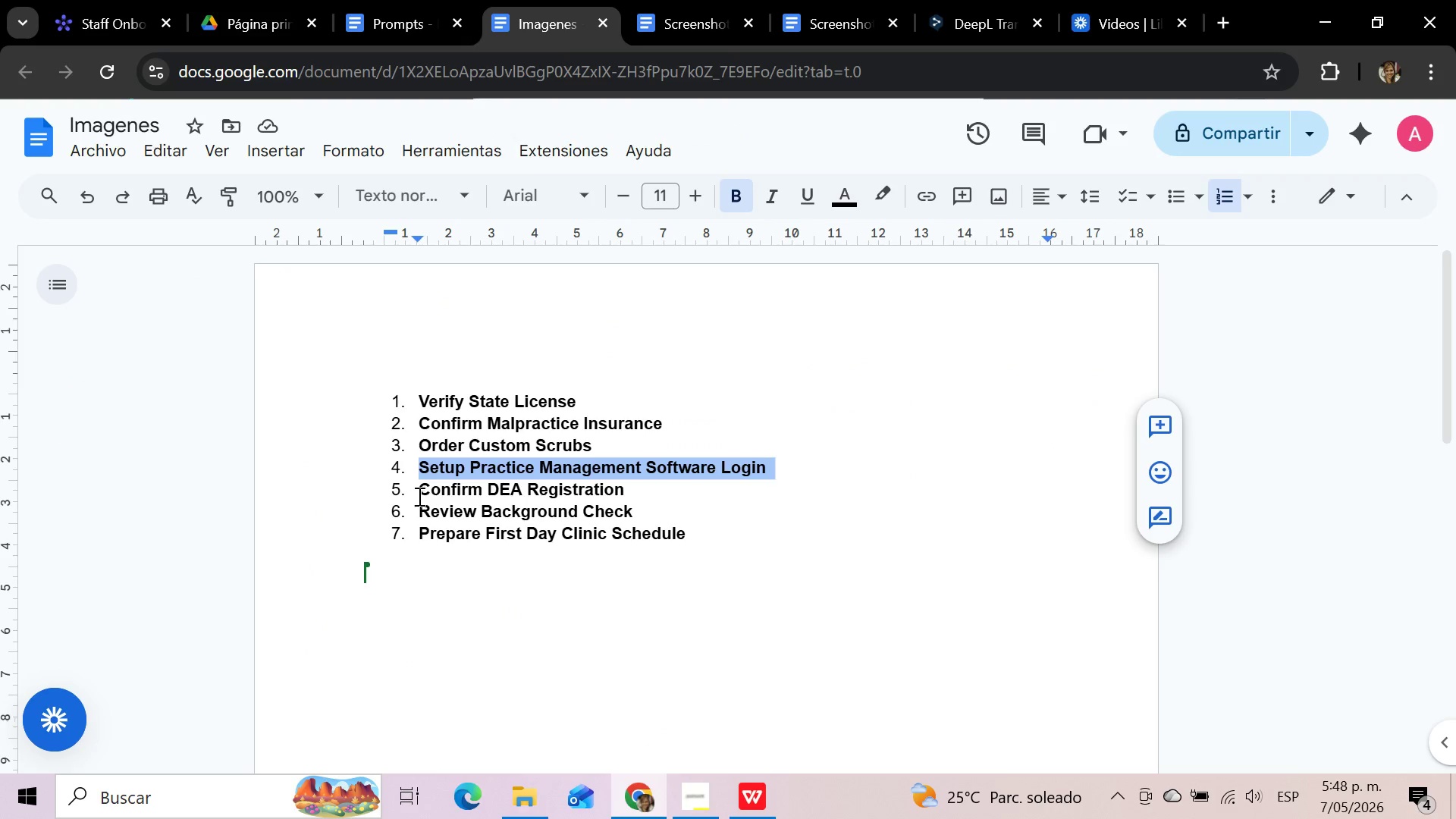 
left_click_drag(start_coordinate=[419, 494], to_coordinate=[623, 485])
 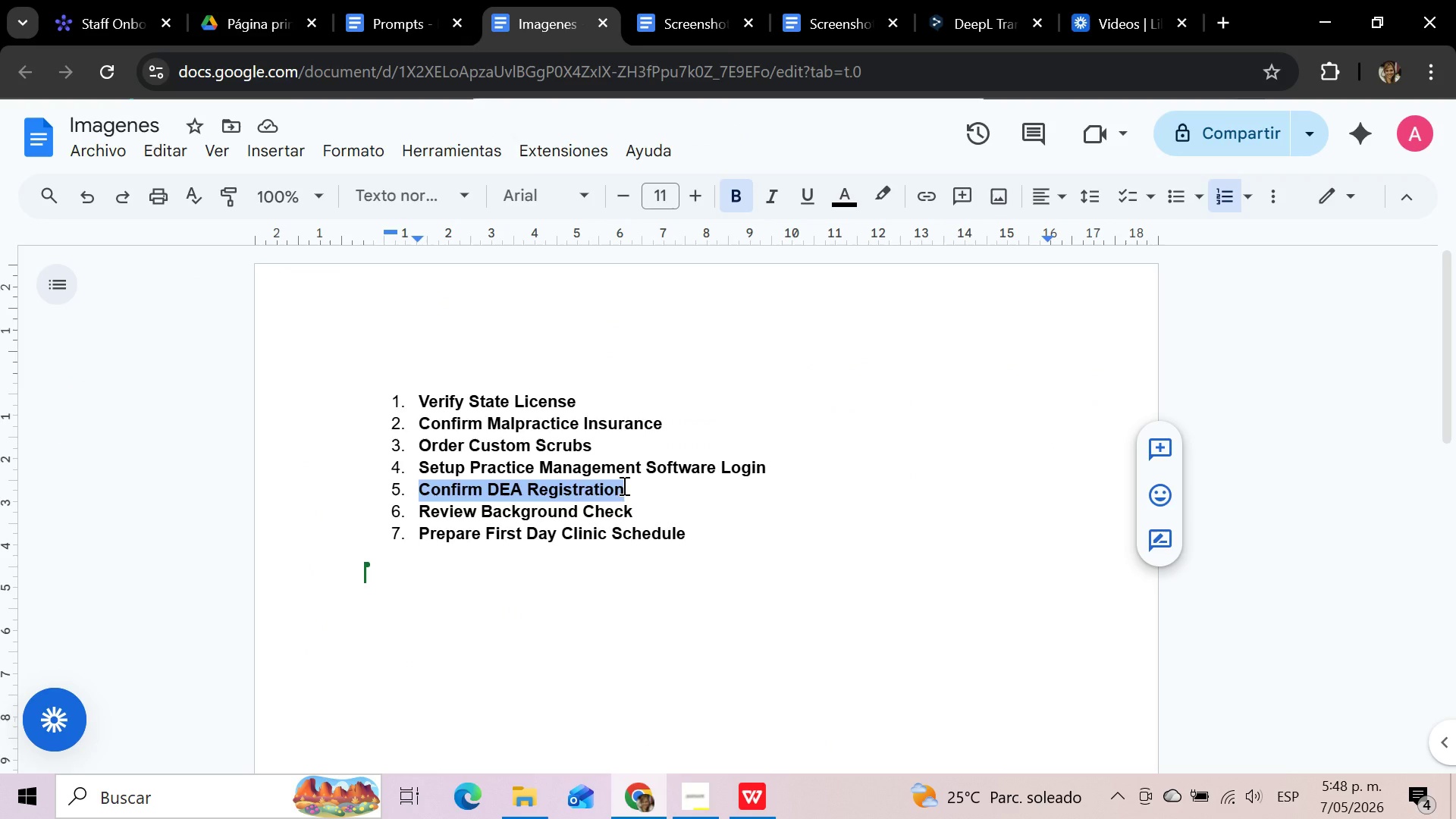 
key(Control+C)
 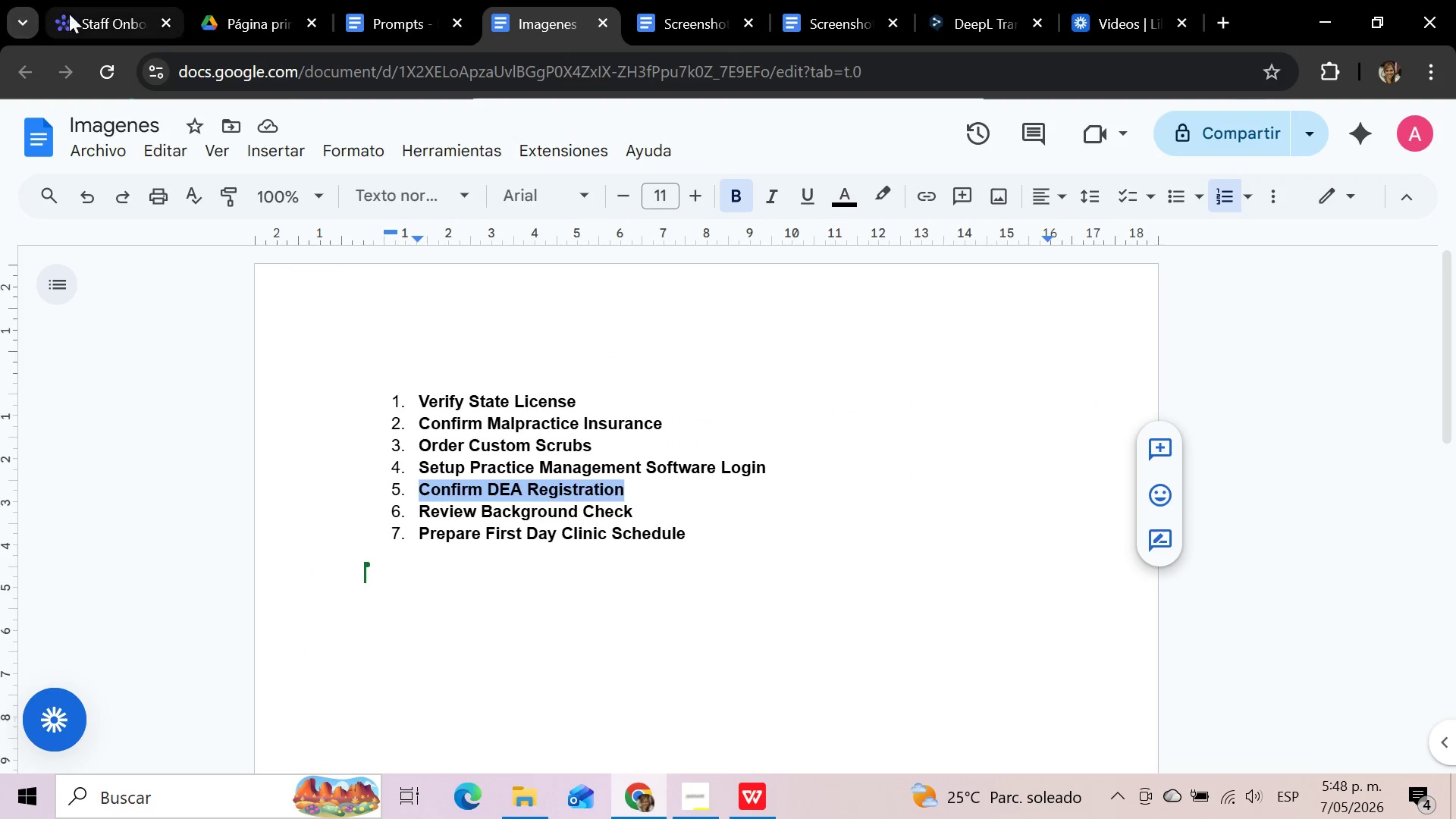 
left_click([82, 13])
 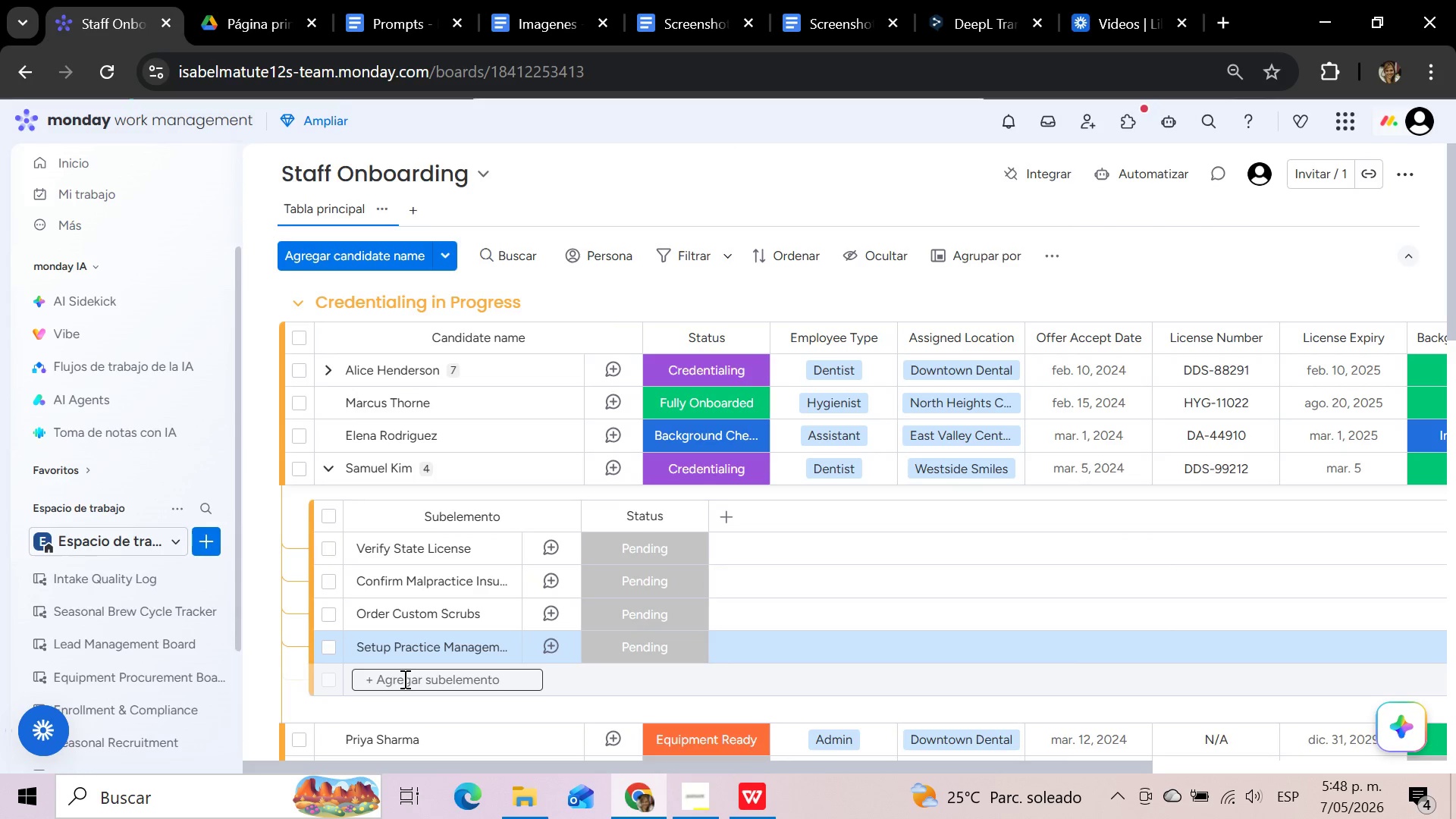 
left_click([403, 679])
 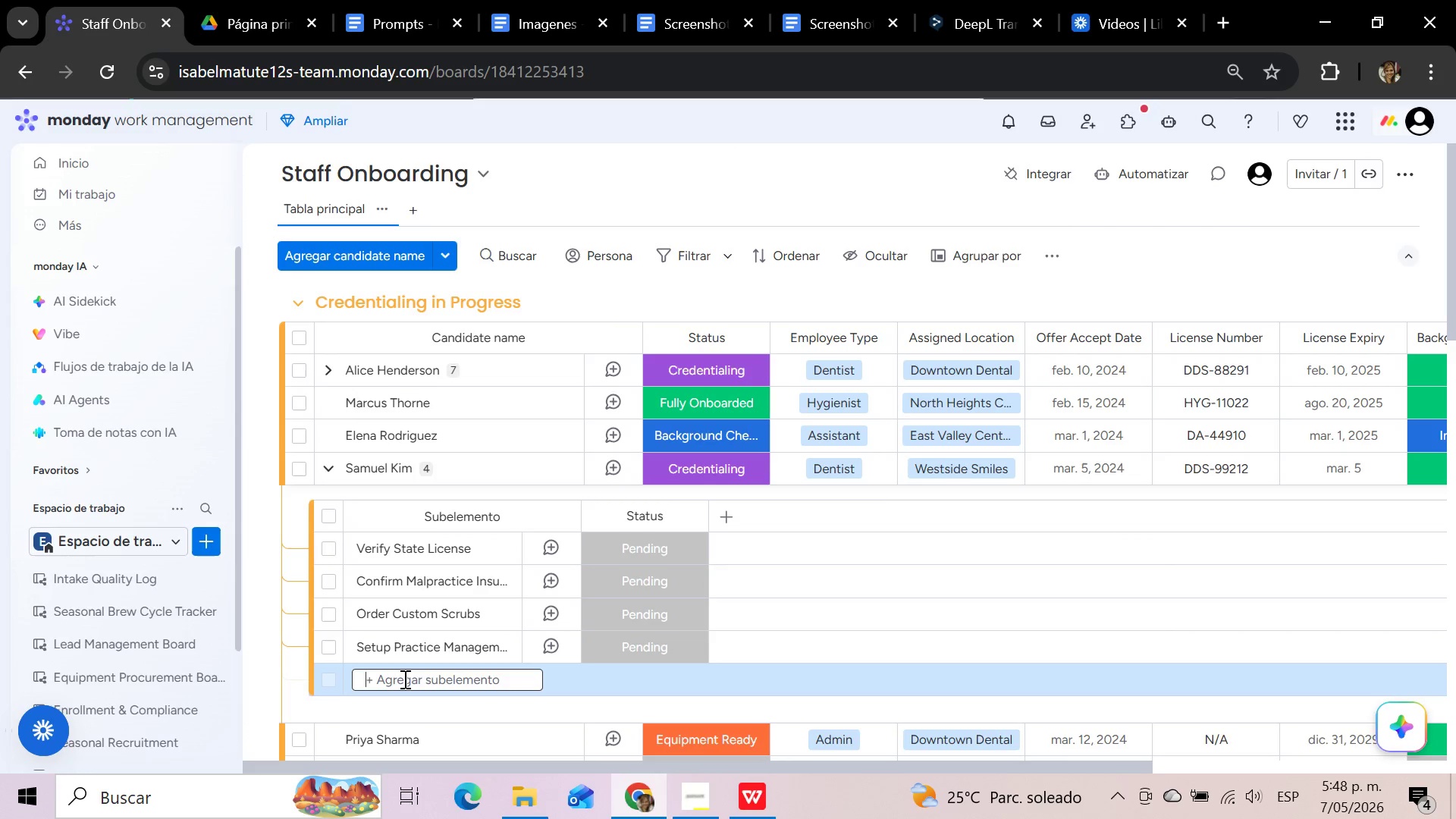 
key(Control+V)
 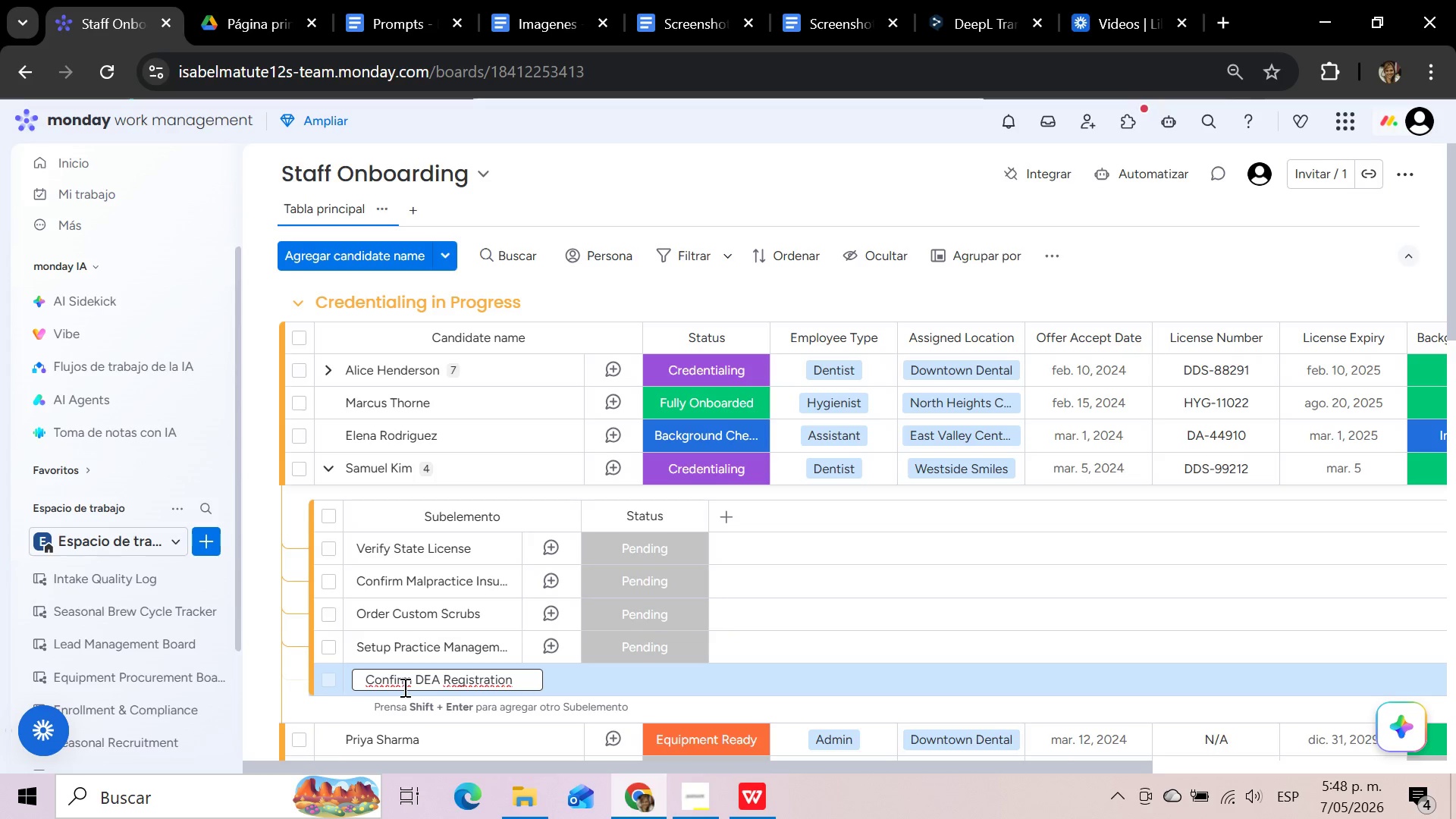 
key(Enter)
 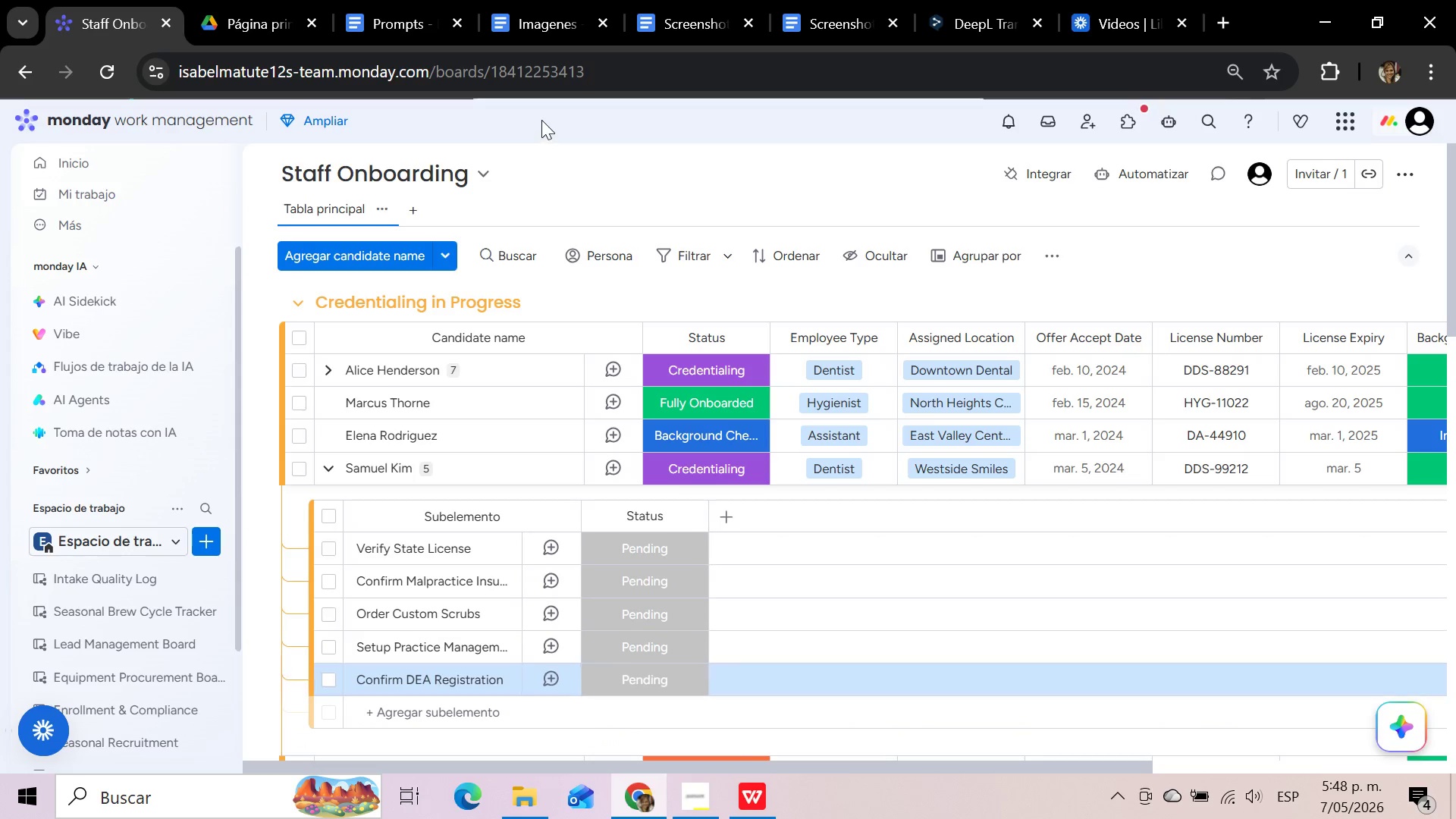 
left_click([530, 14])
 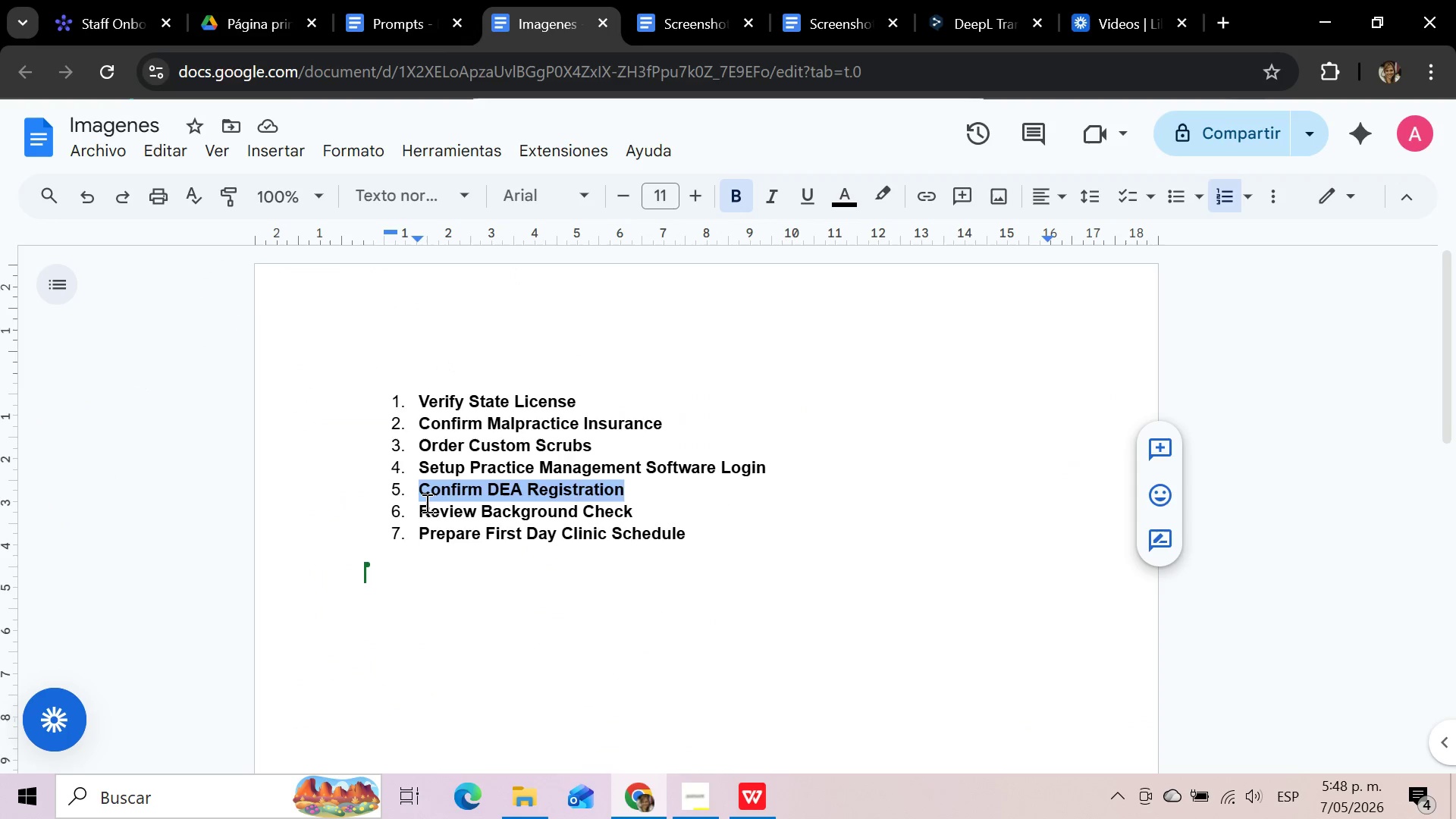 
left_click_drag(start_coordinate=[421, 507], to_coordinate=[631, 513])
 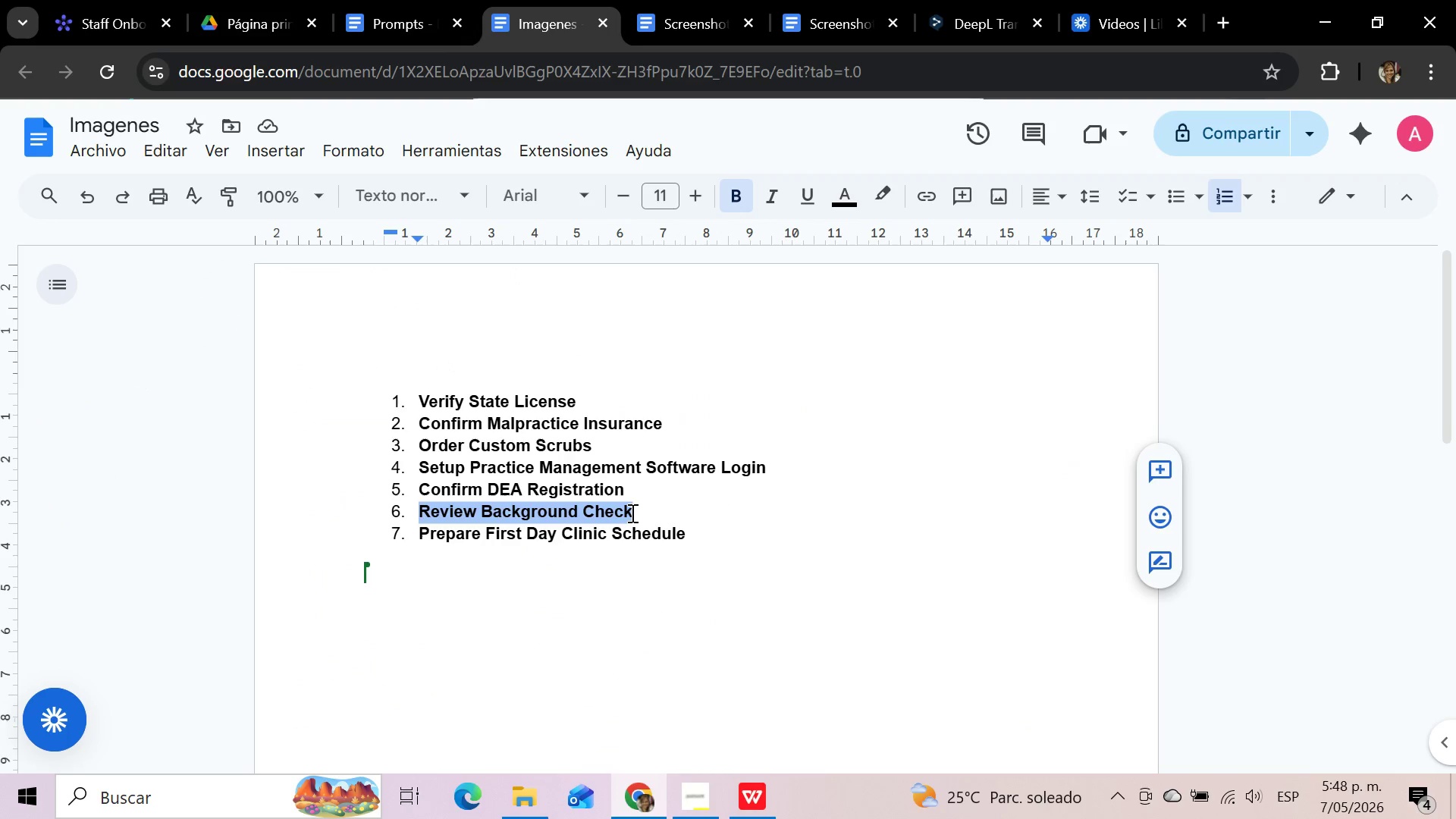 
key(Control+C)
 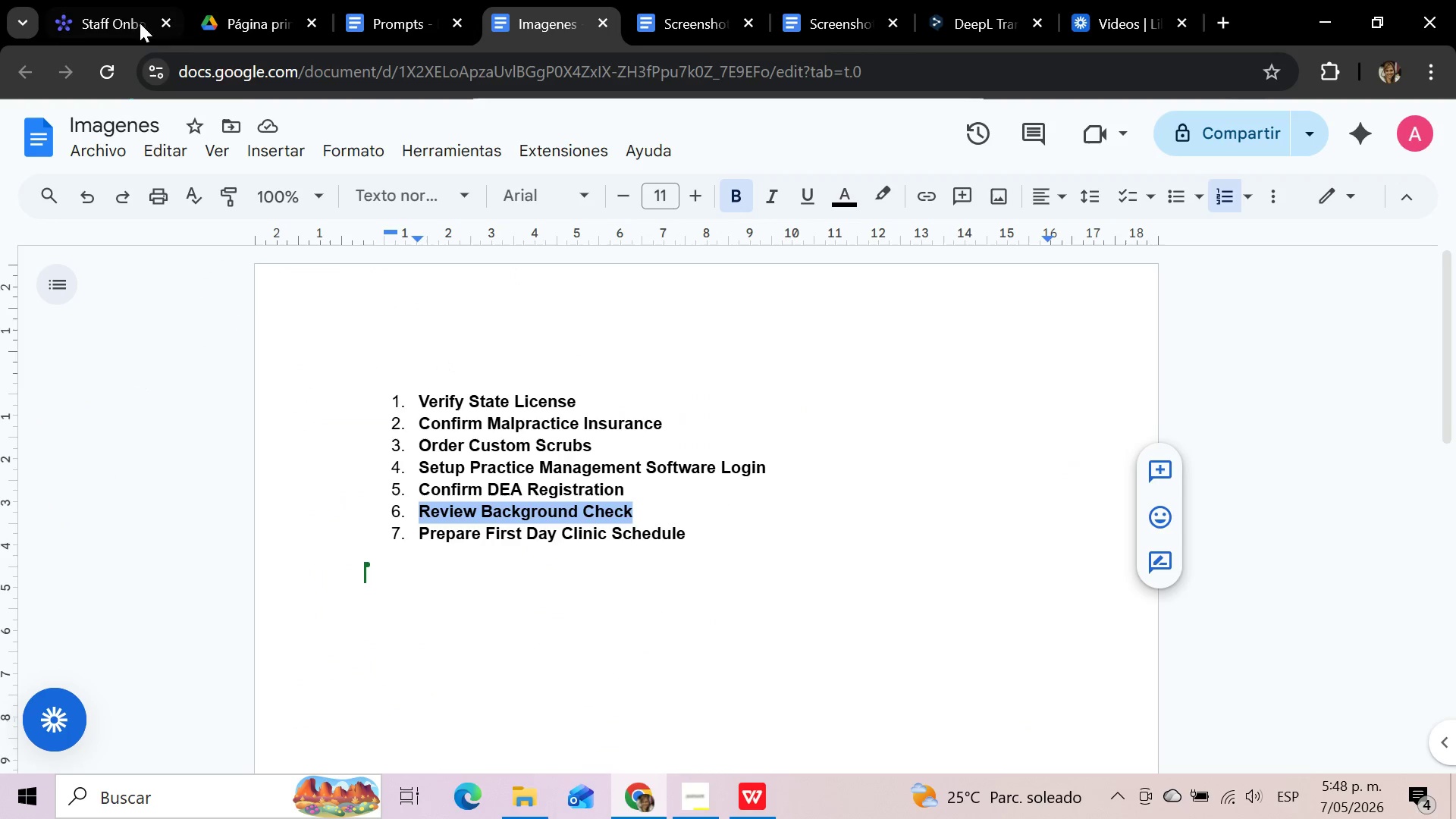 
left_click([115, 6])
 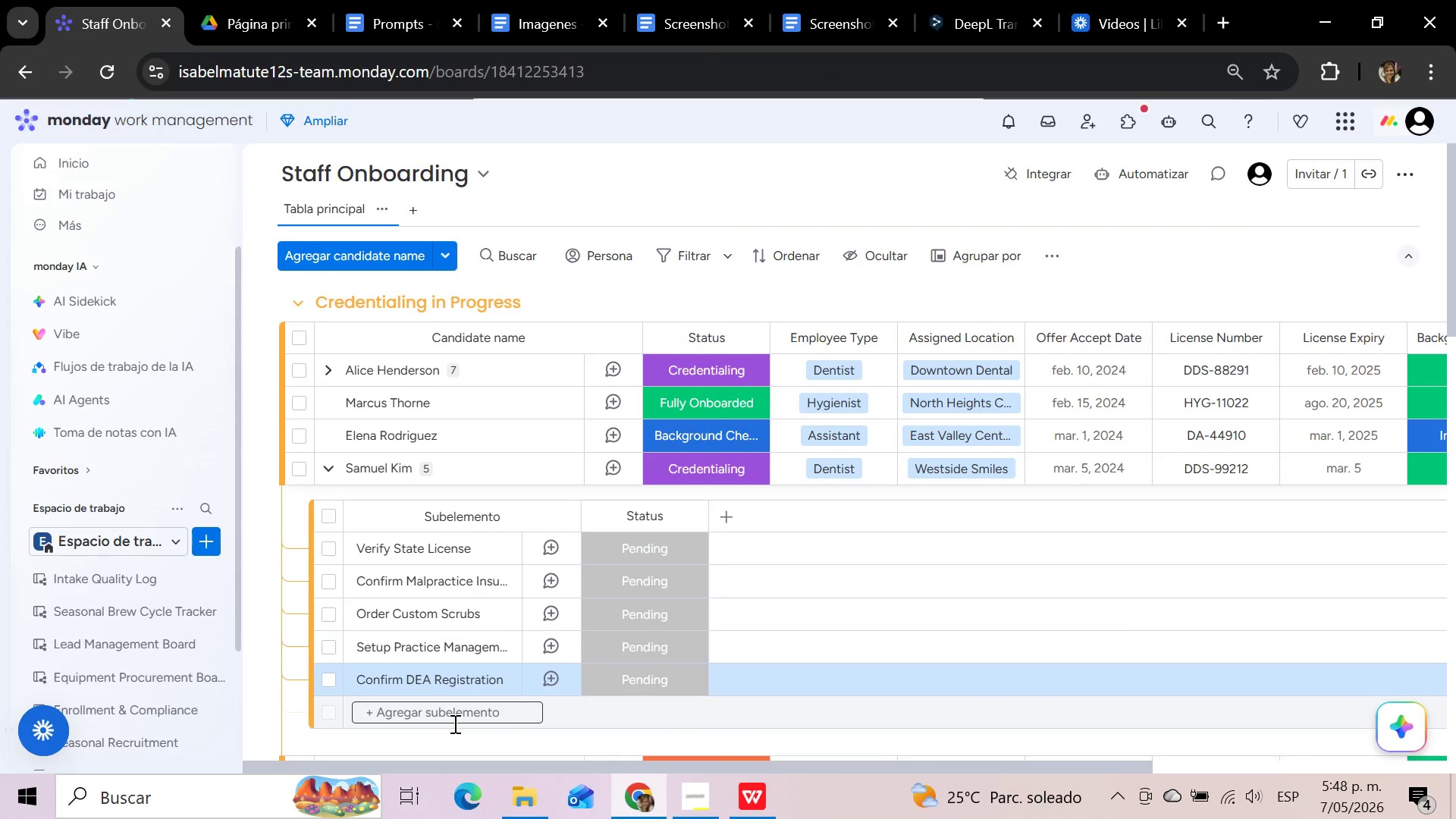 
left_click([447, 717])
 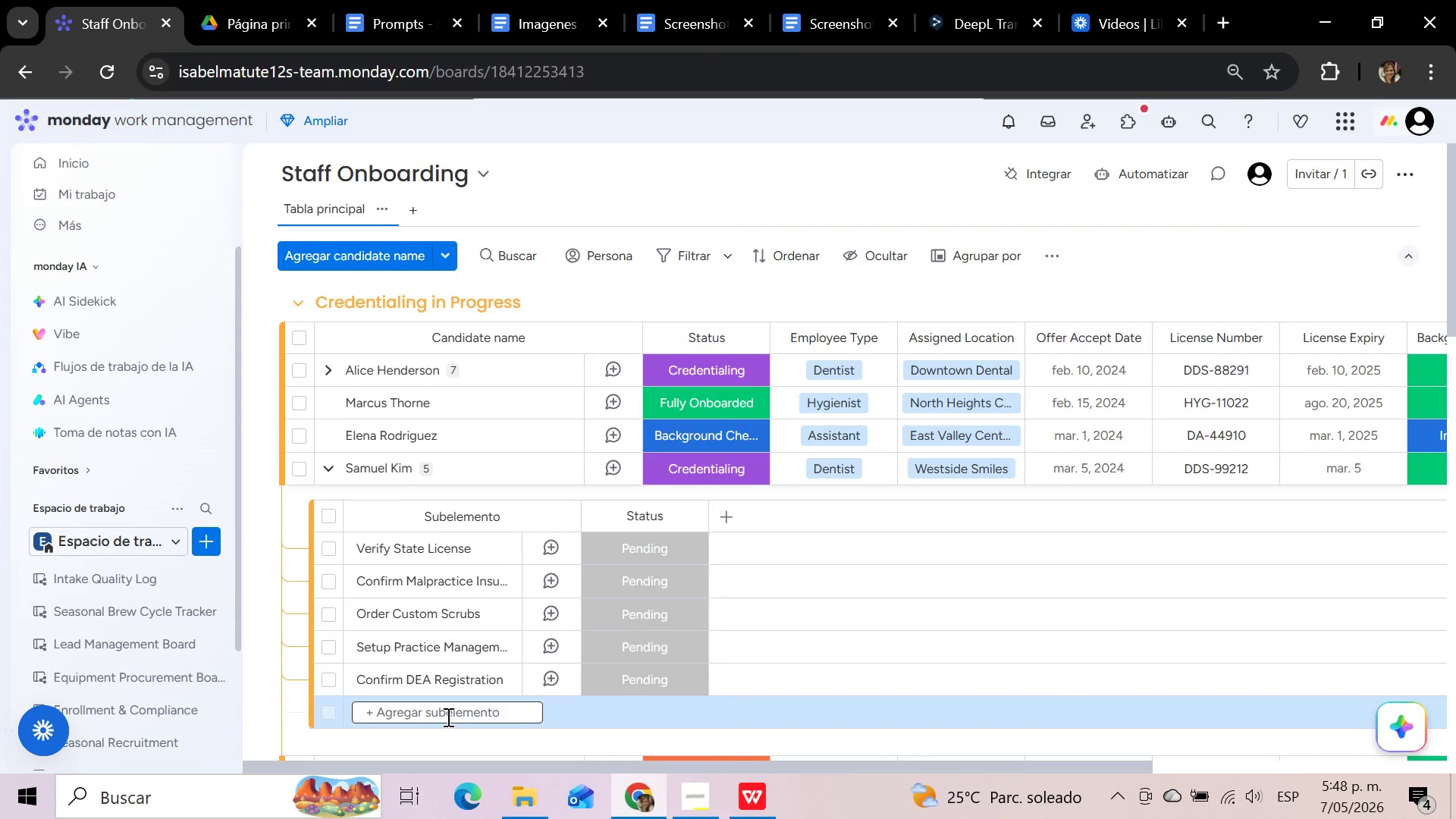 
key(Control+V)
 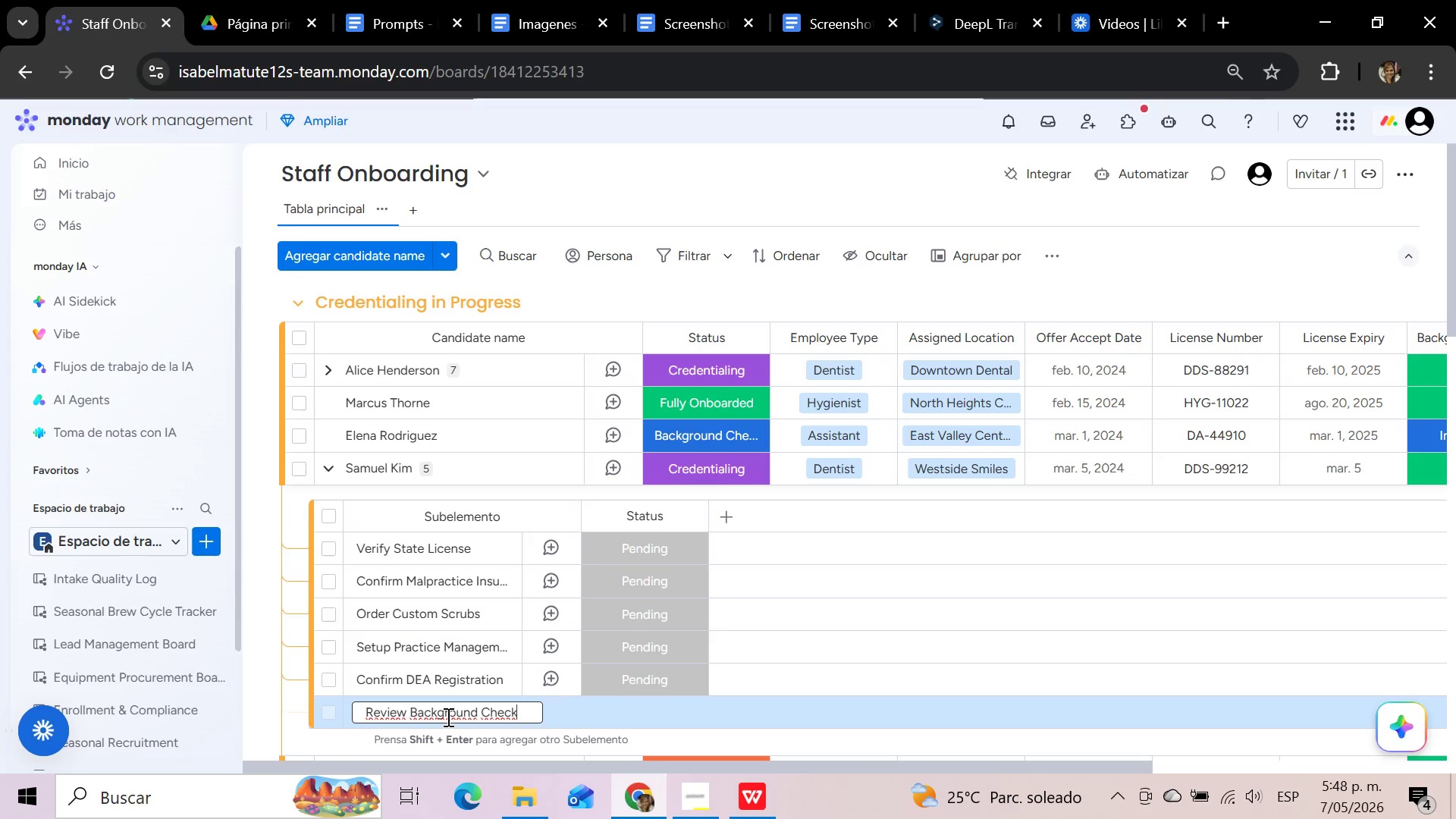 
key(Enter)
 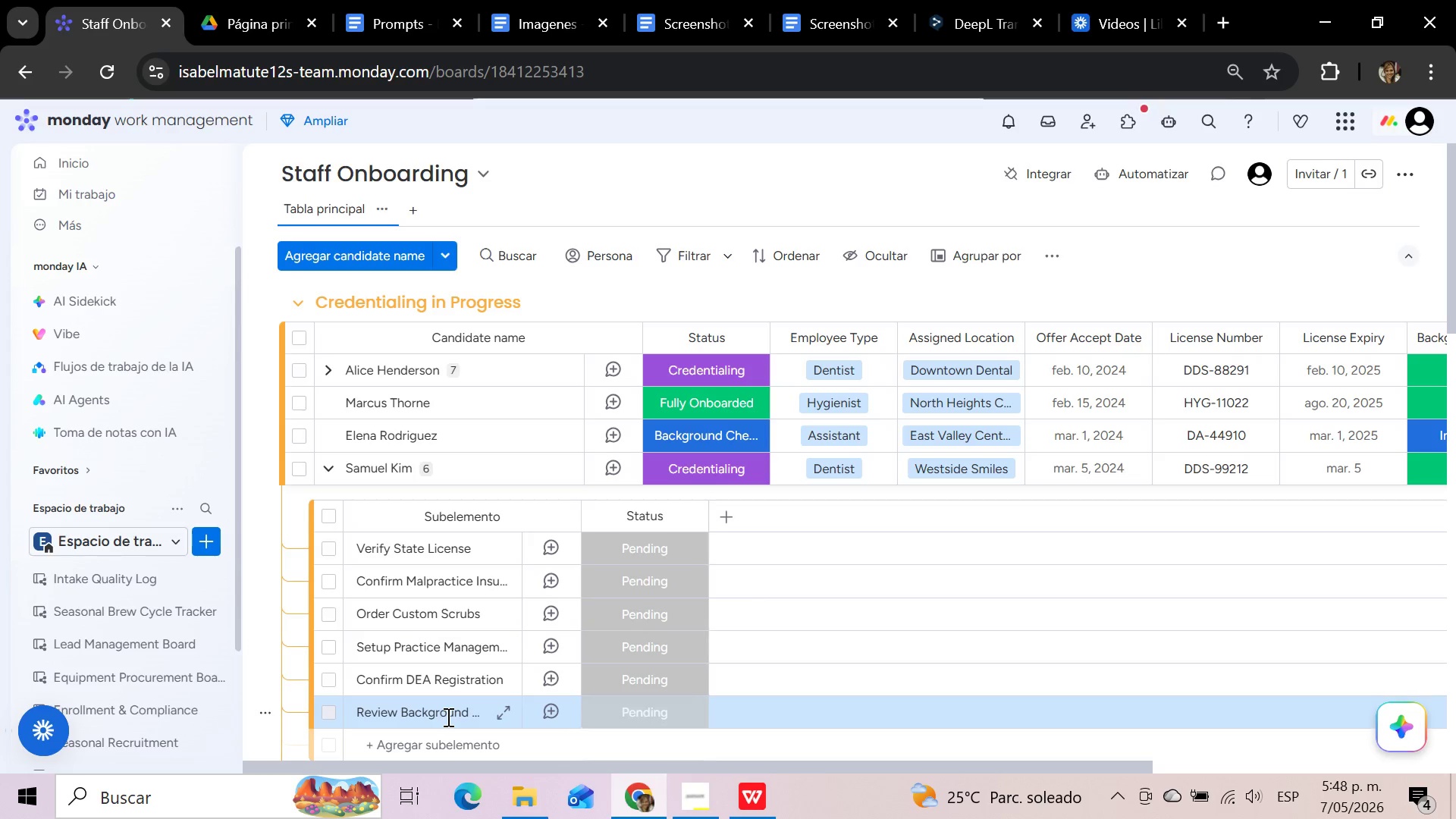 
scroll: coordinate [447, 717], scroll_direction: down, amount: 1.0
 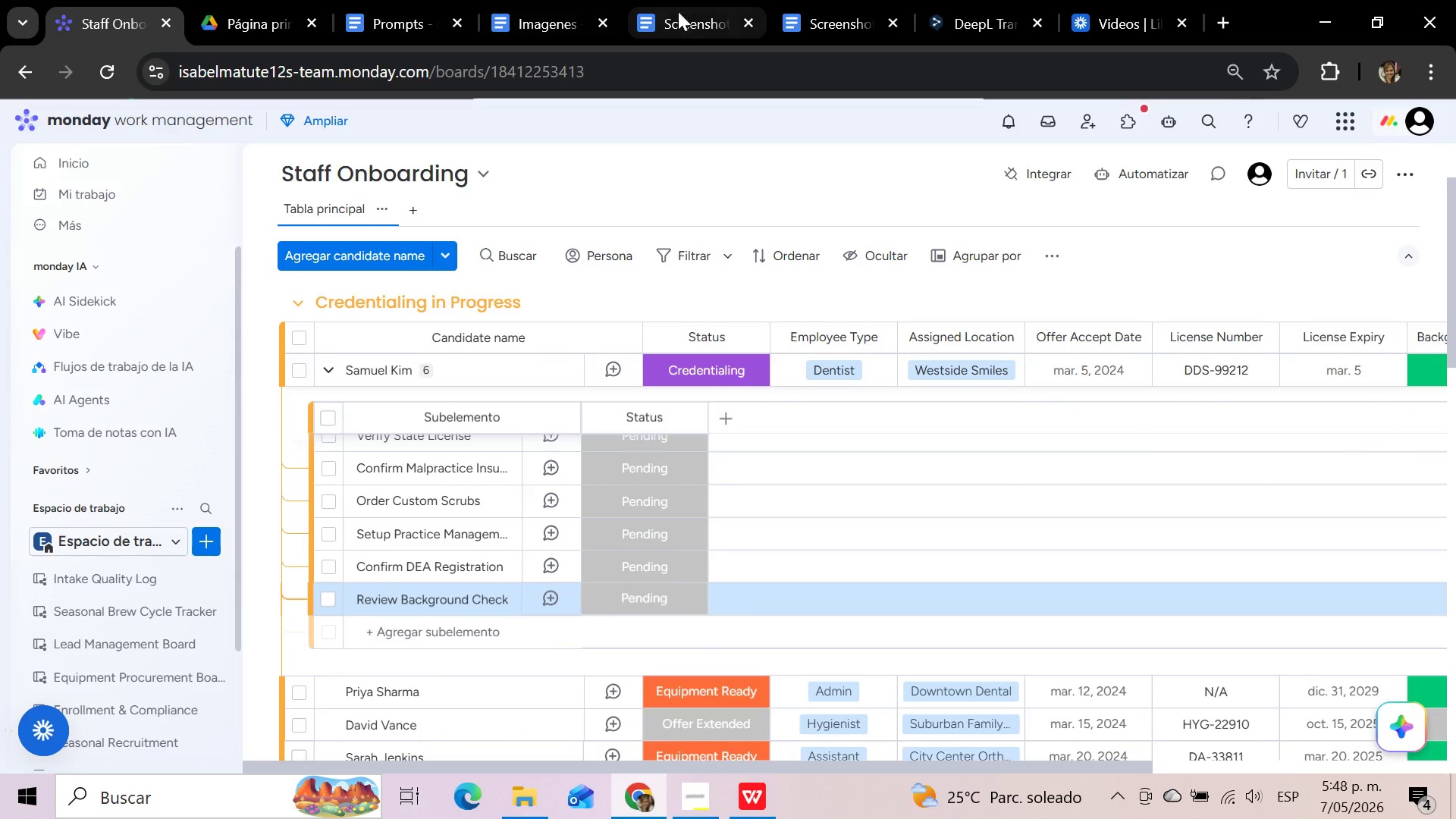 
left_click([544, 9])
 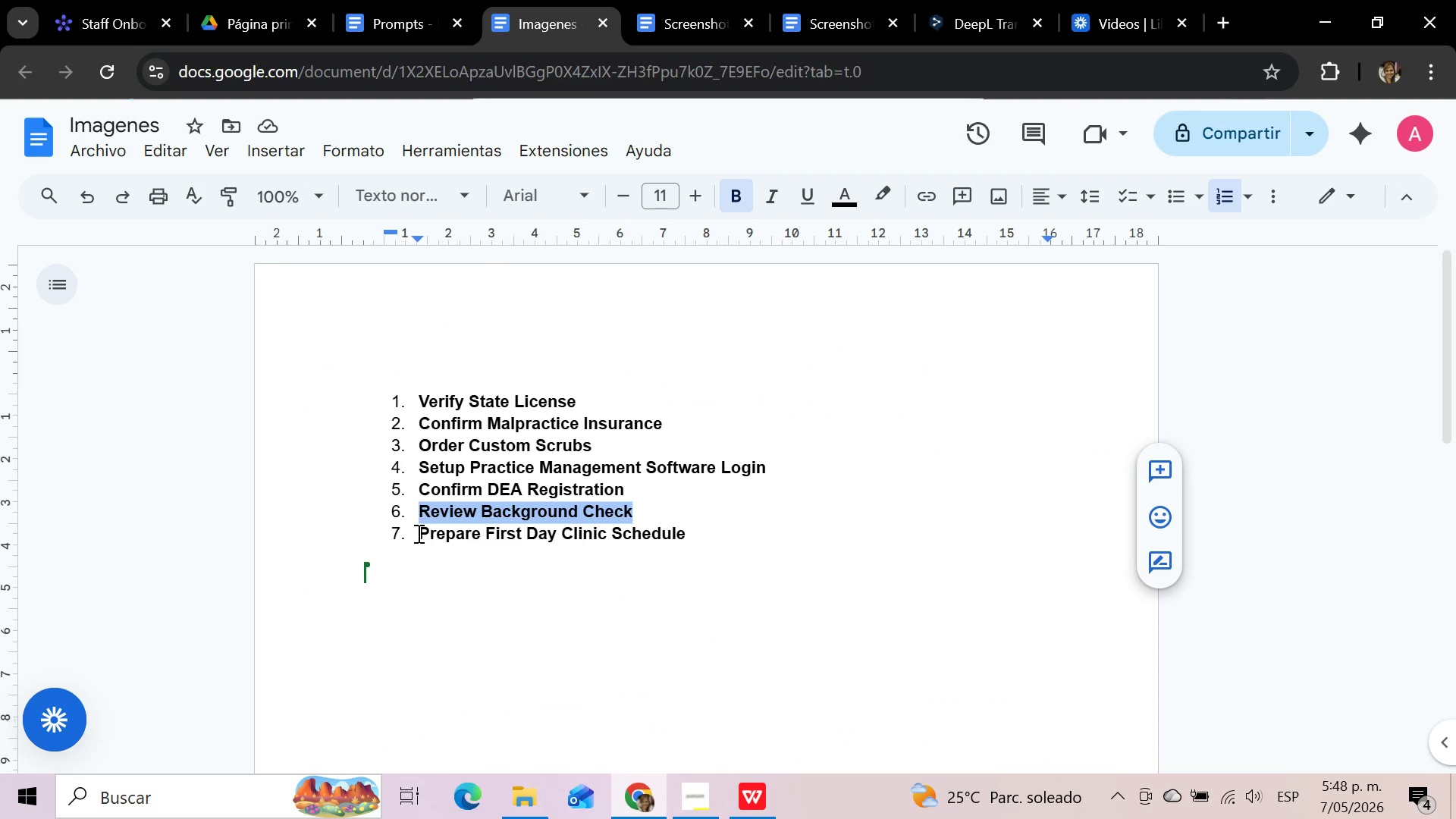 
left_click_drag(start_coordinate=[417, 533], to_coordinate=[730, 529])
 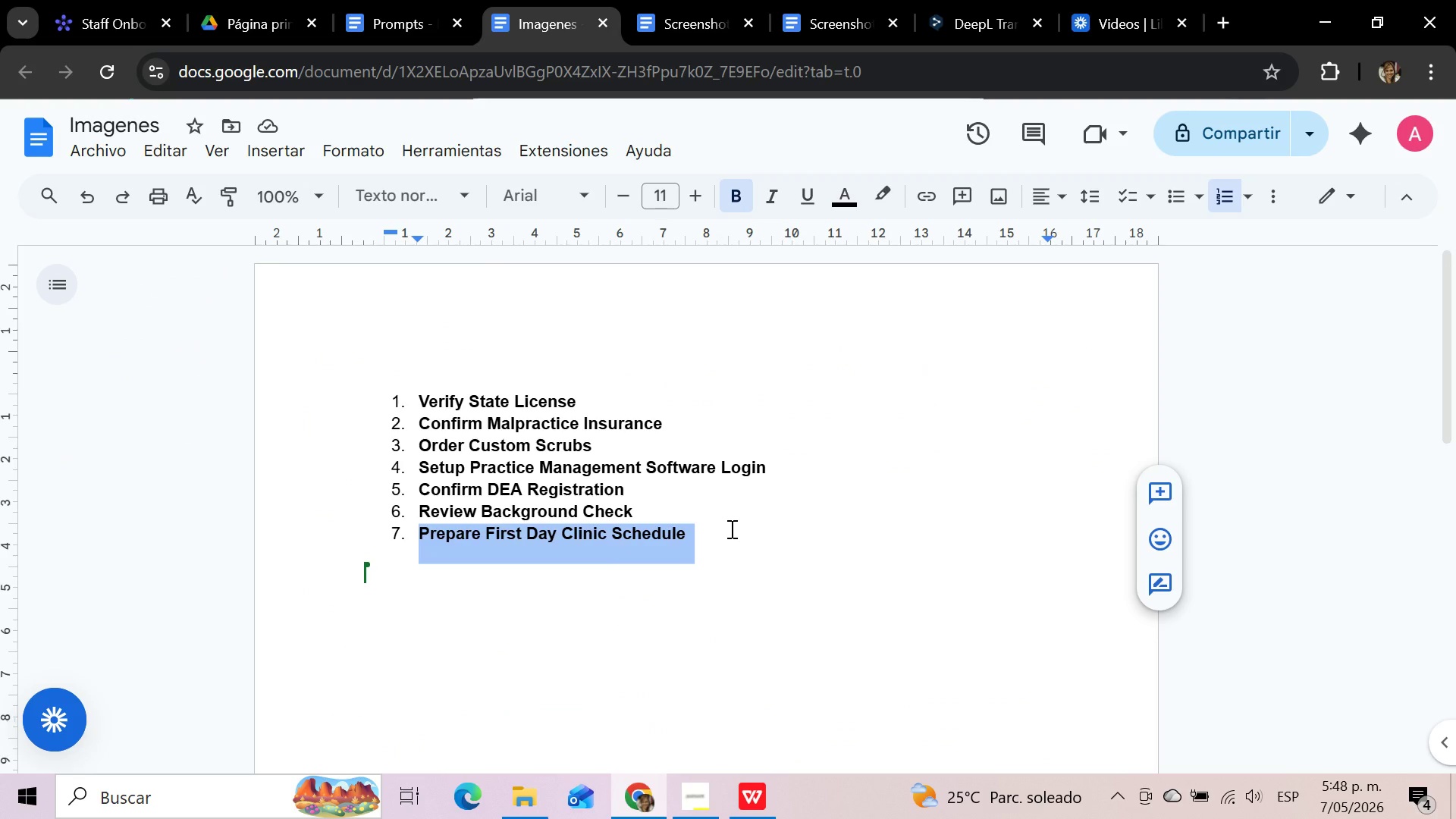 
key(Control+C)
 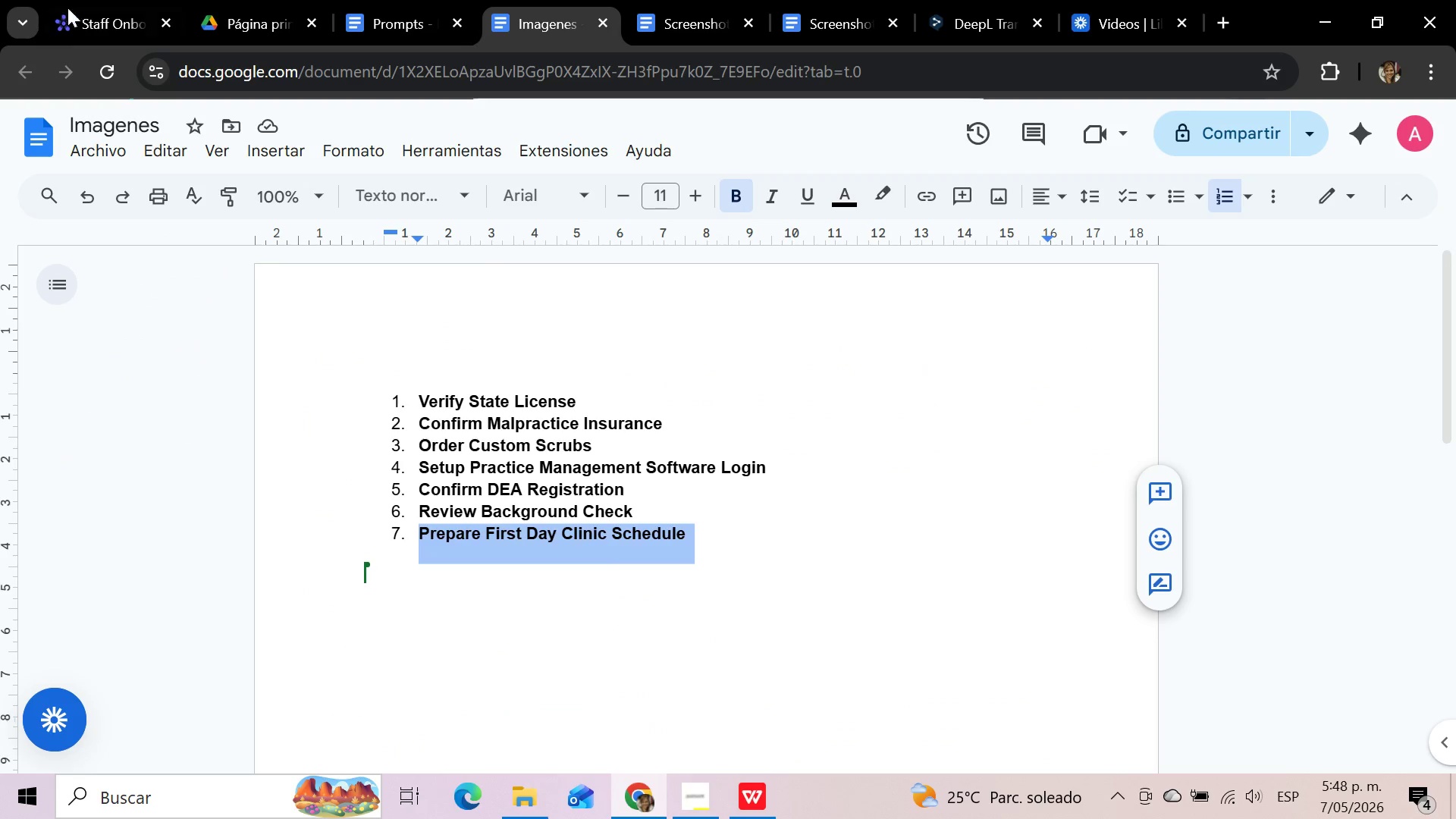 
left_click([77, 5])
 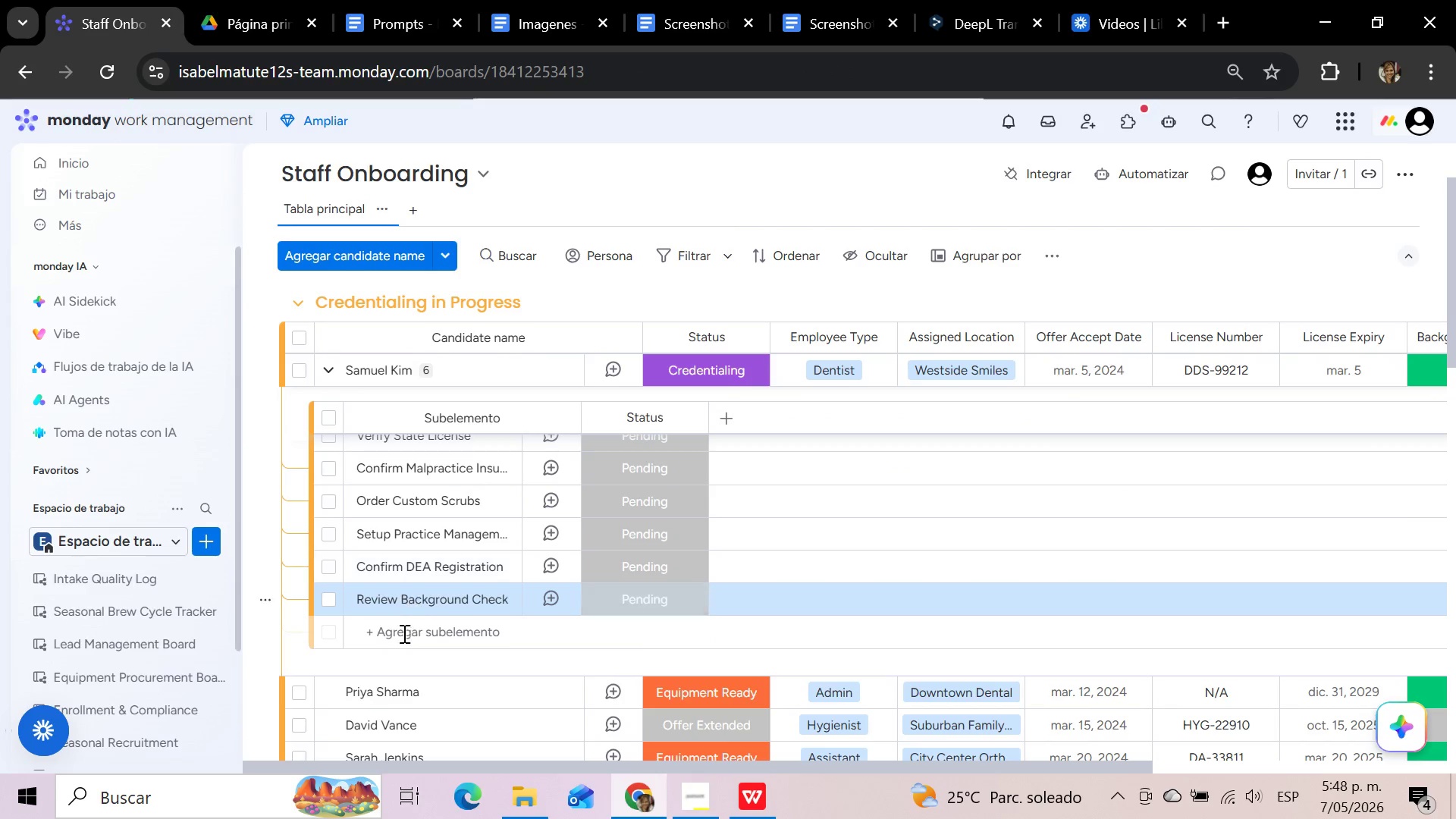 
left_click([402, 636])
 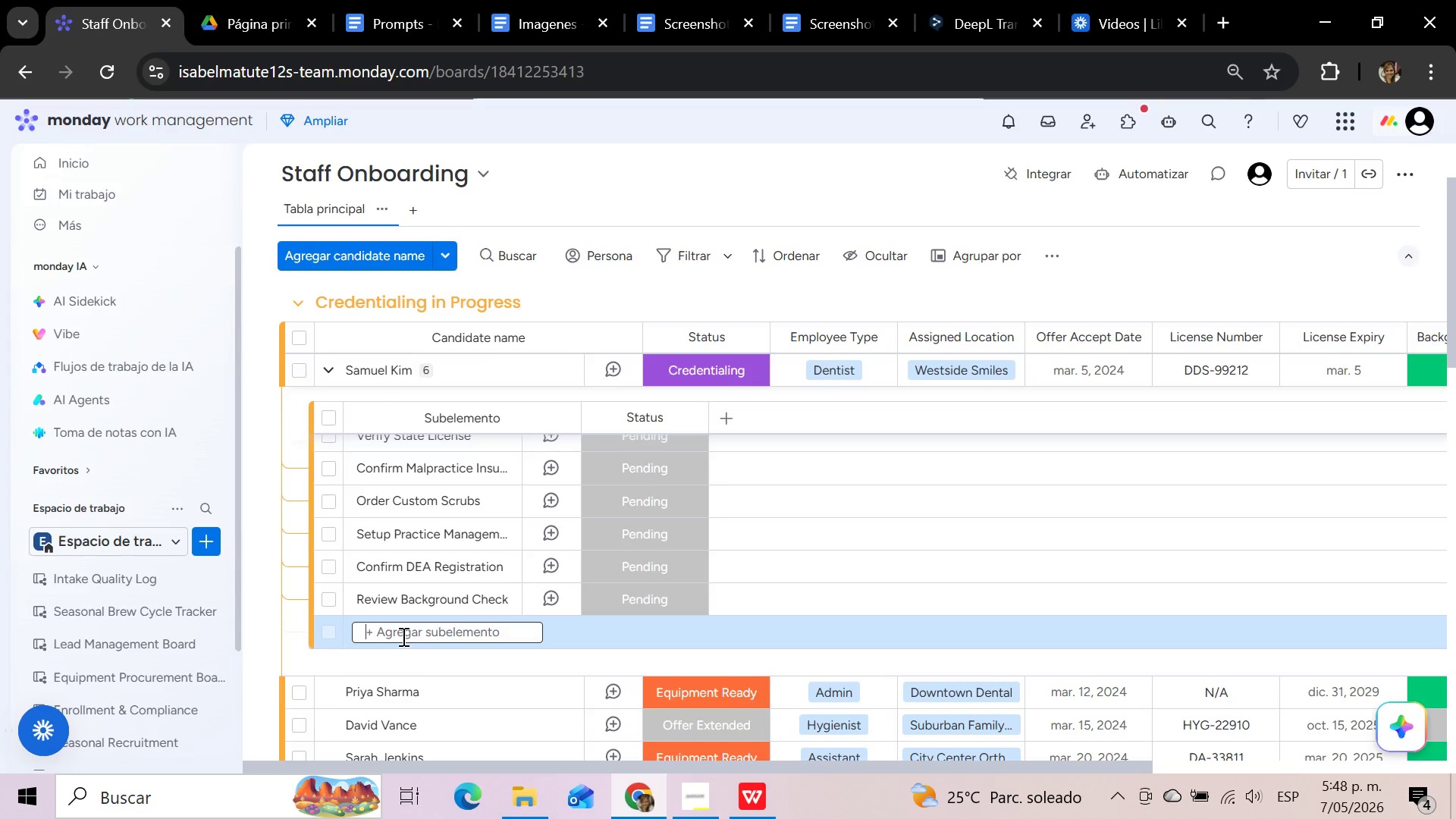 
key(Control+V)
 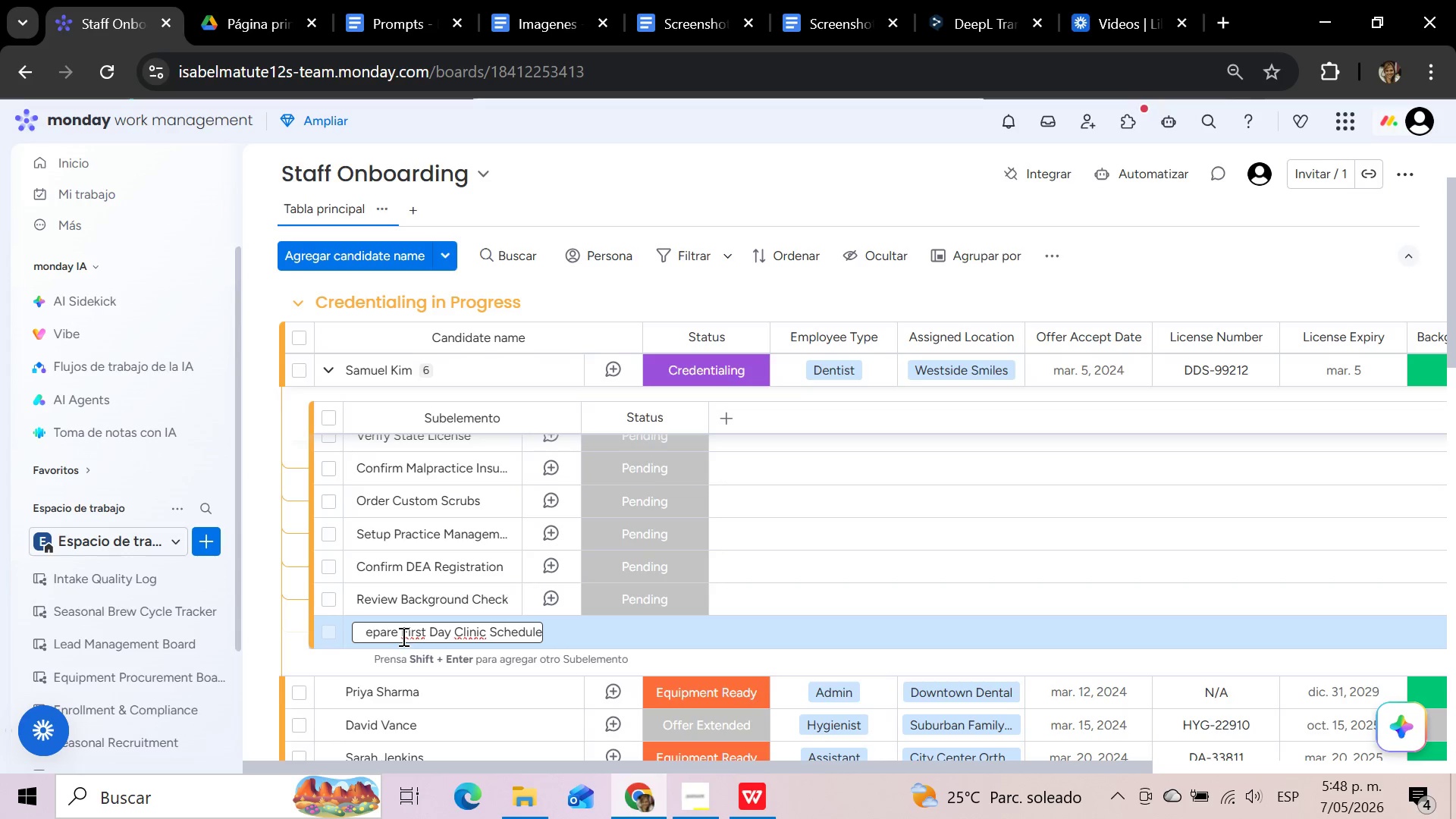 
key(Enter)
 